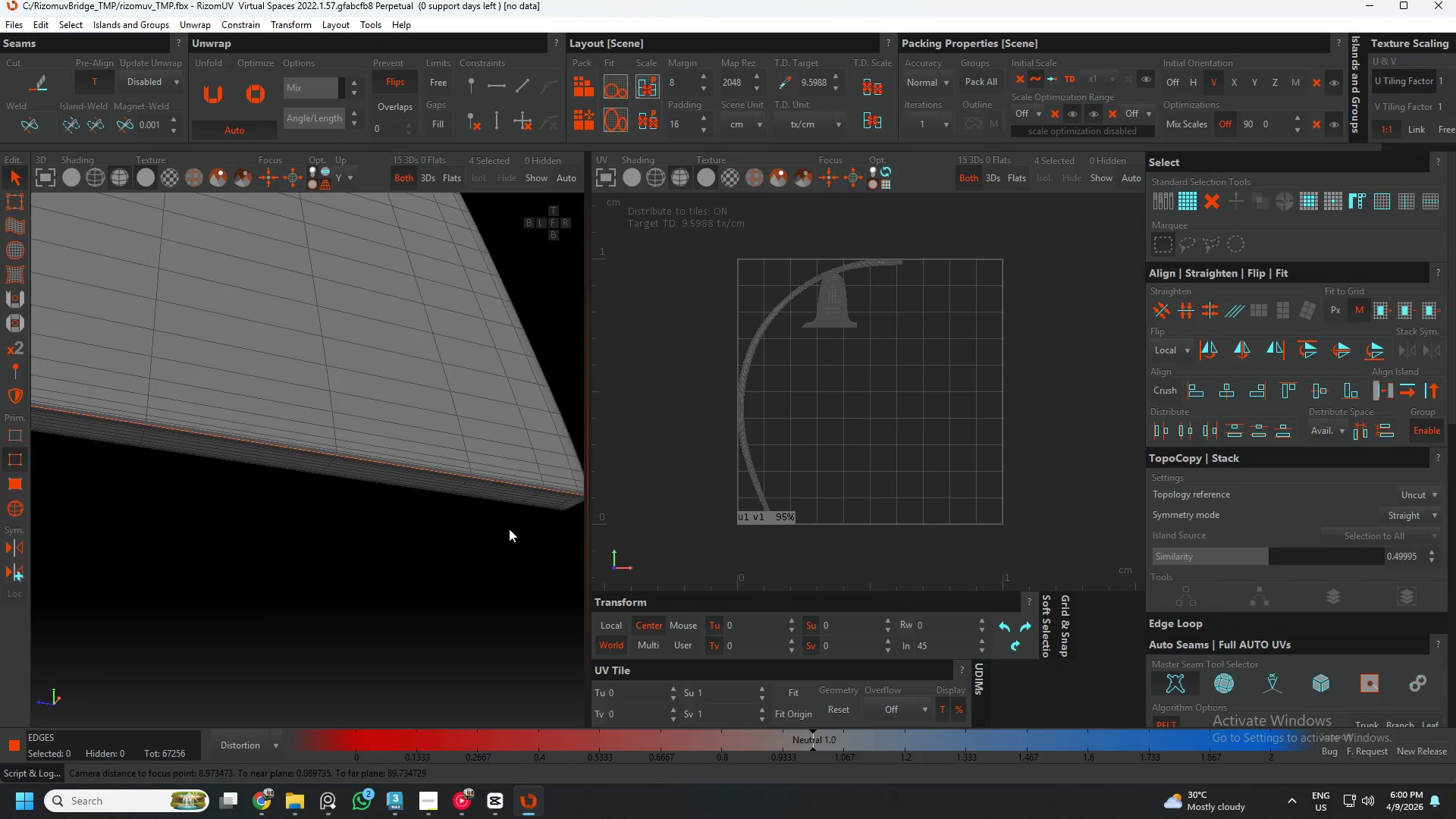 
scroll: coordinate [357, 554], scroll_direction: down, amount: 23.0
 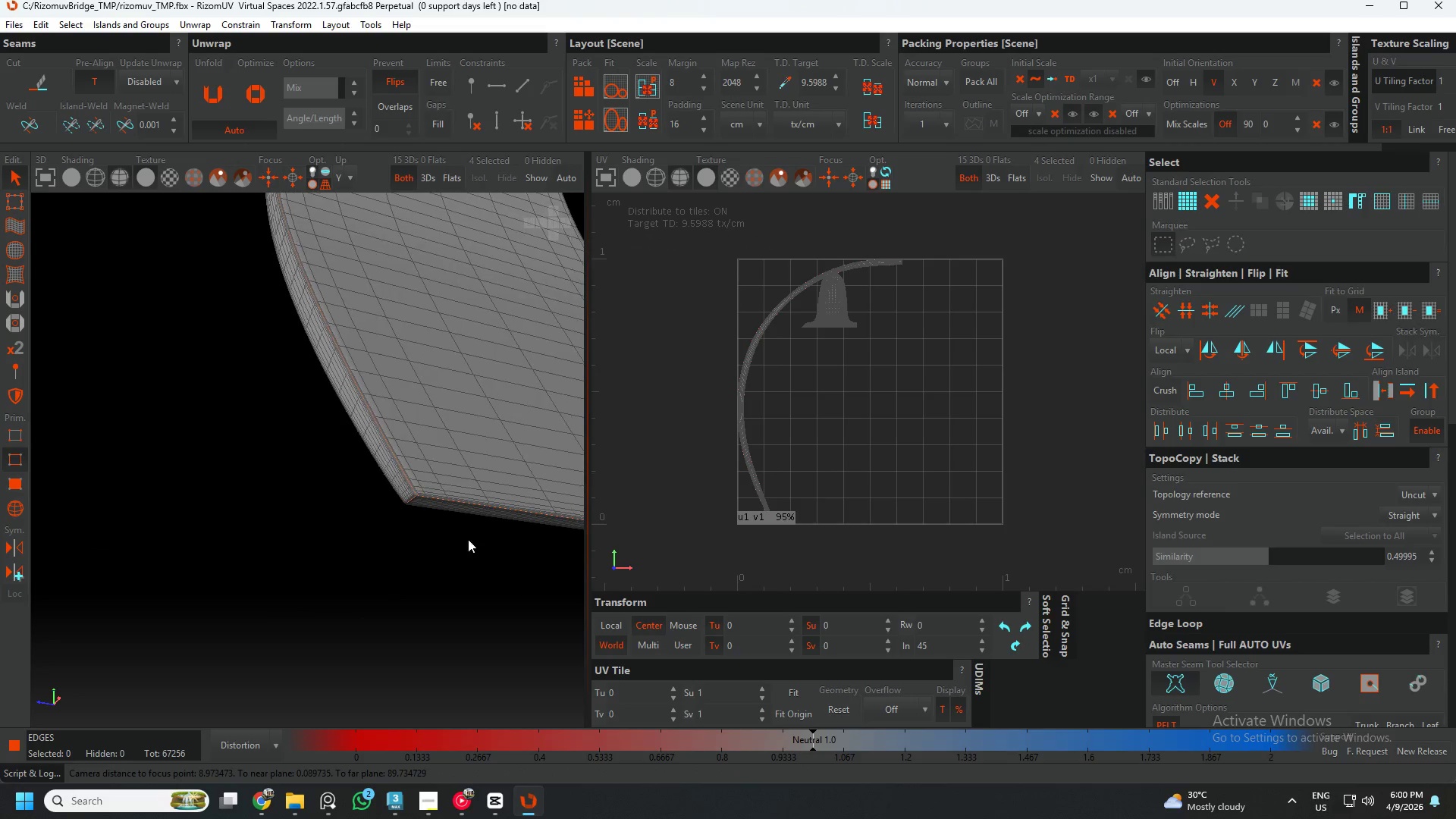 
hold_key(key=AltLeft, duration=0.52)
 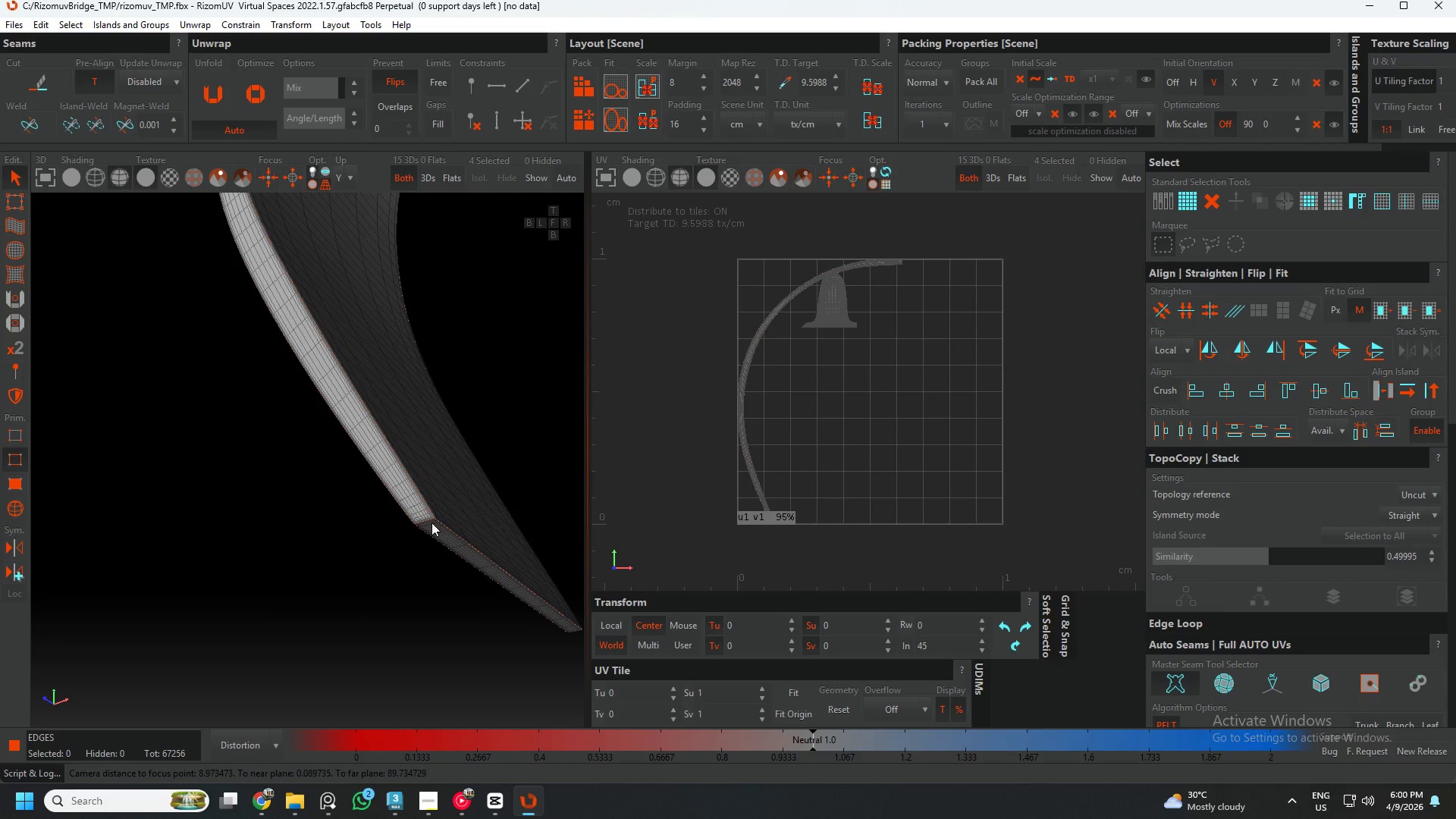 
hold_key(key=AltLeft, duration=0.62)
 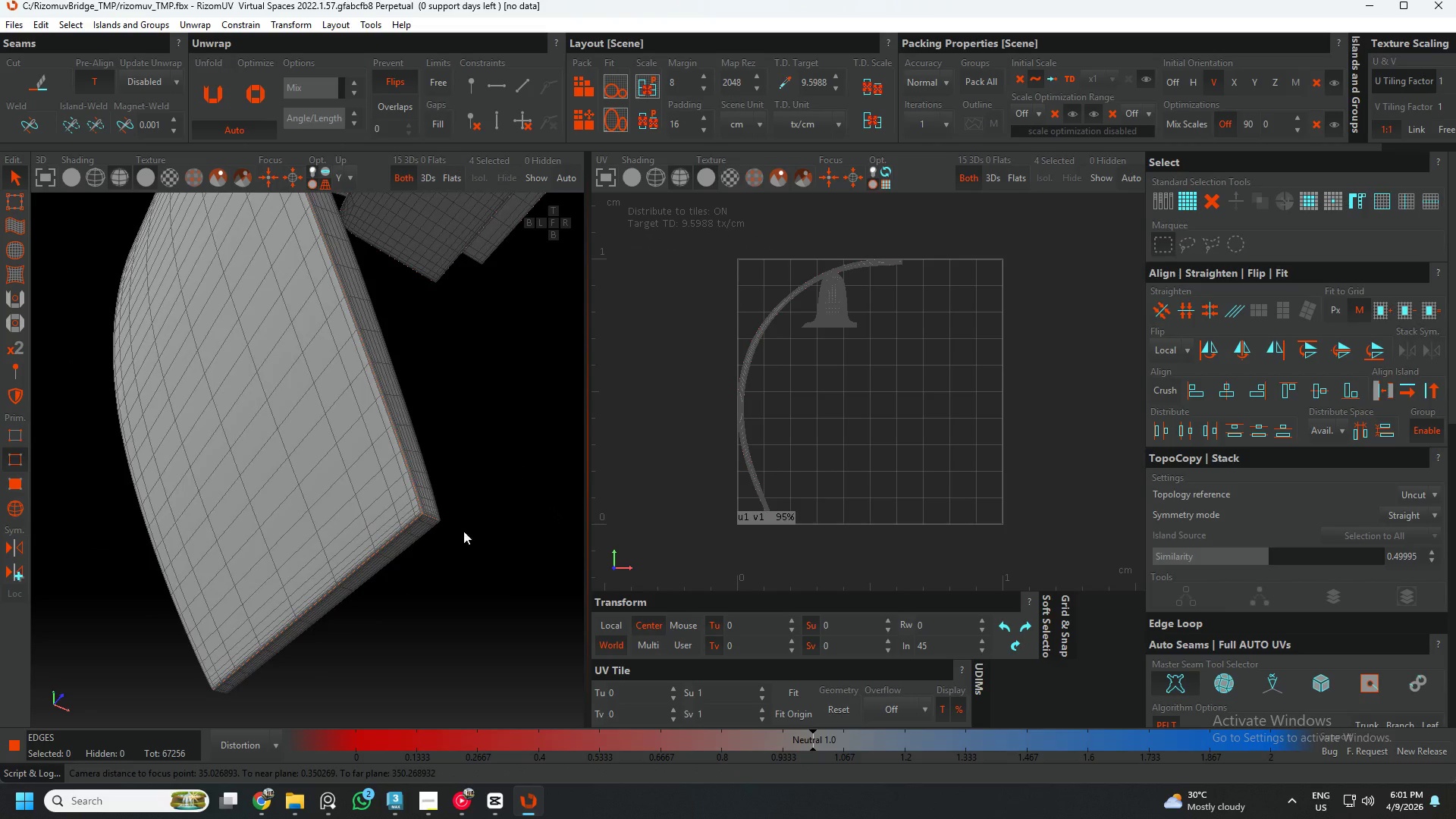 
scroll: coordinate [443, 540], scroll_direction: down, amount: 6.0
 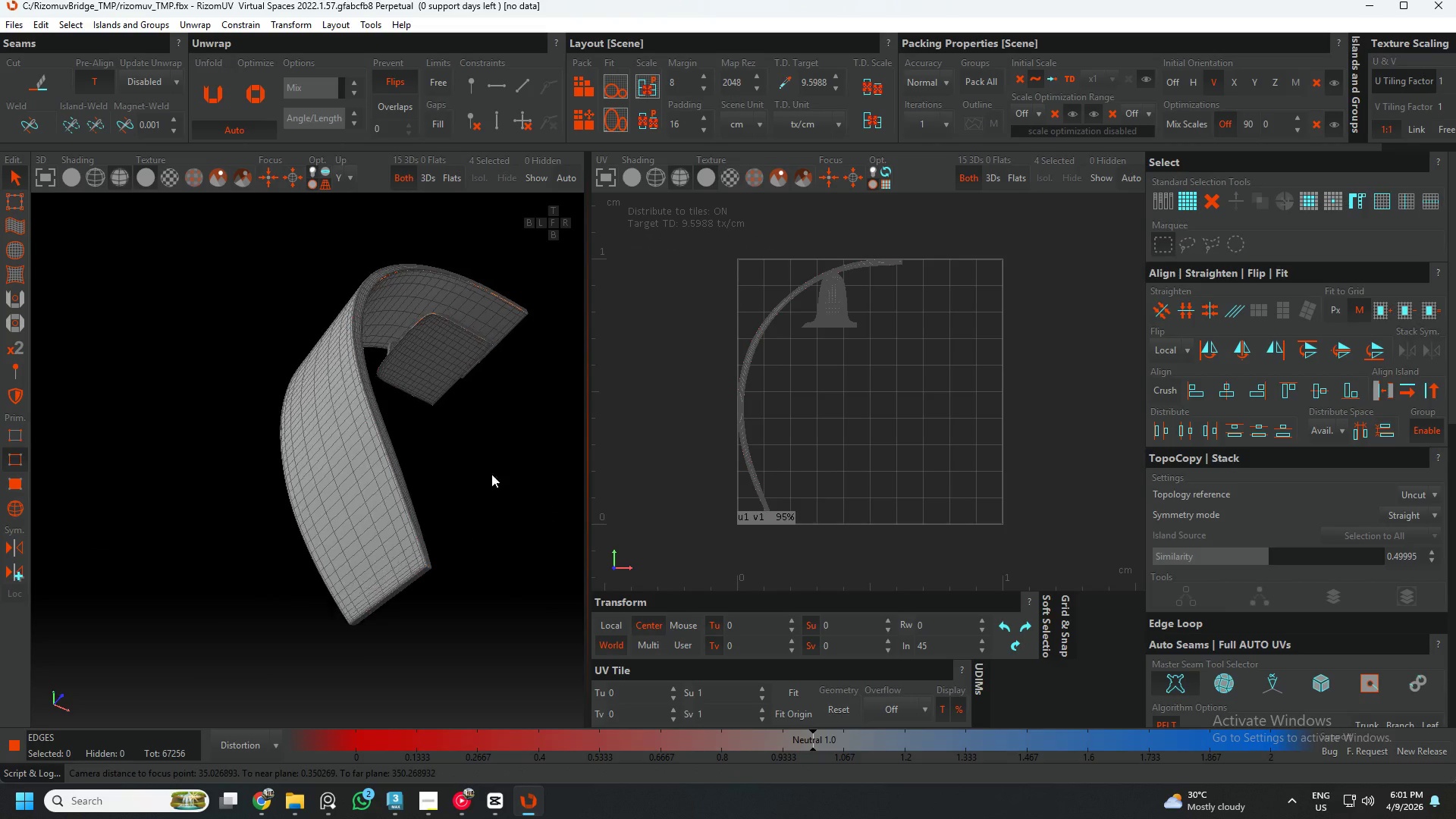 
hold_key(key=AltLeft, duration=0.58)
 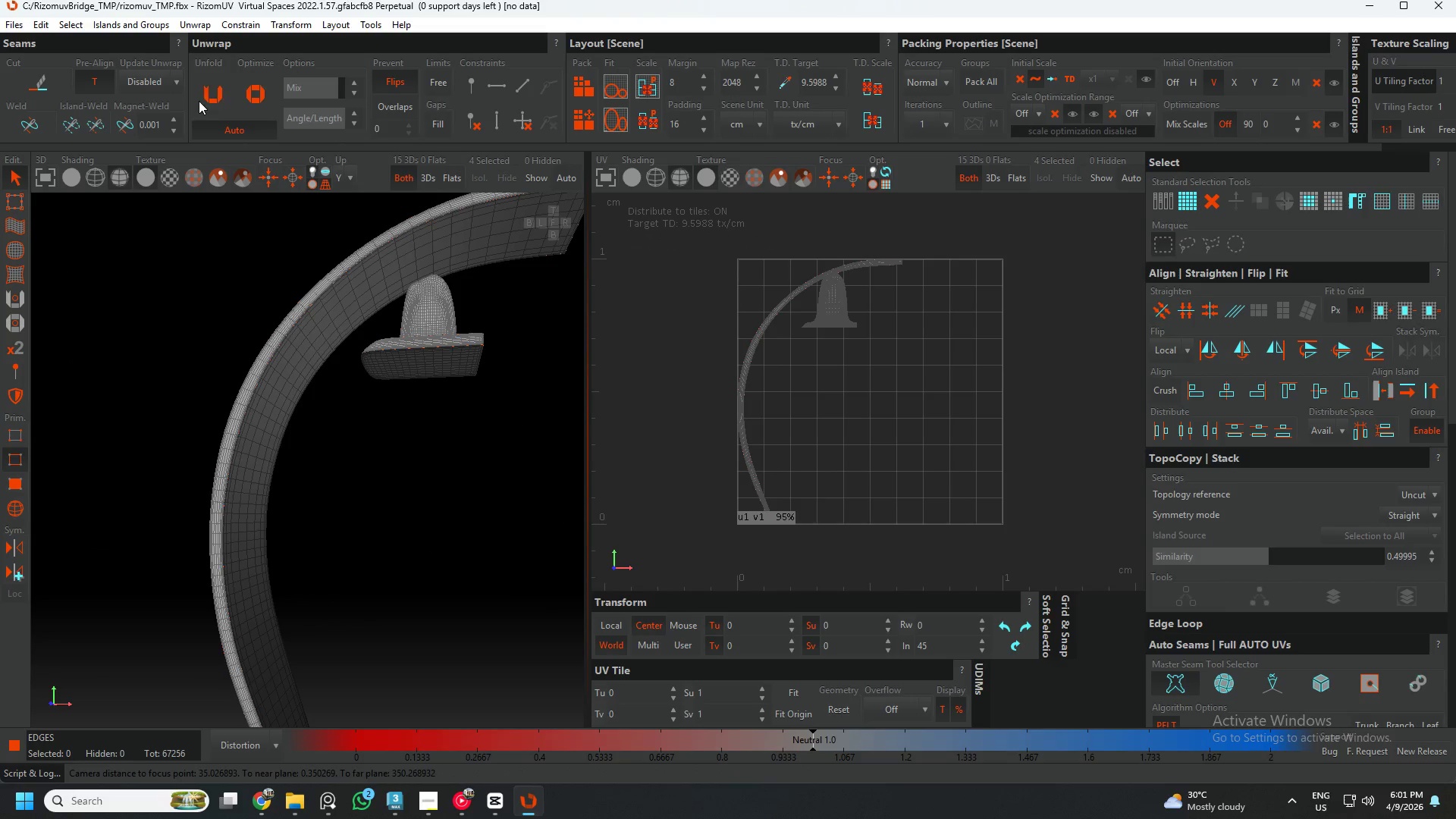 
left_click([214, 85])
 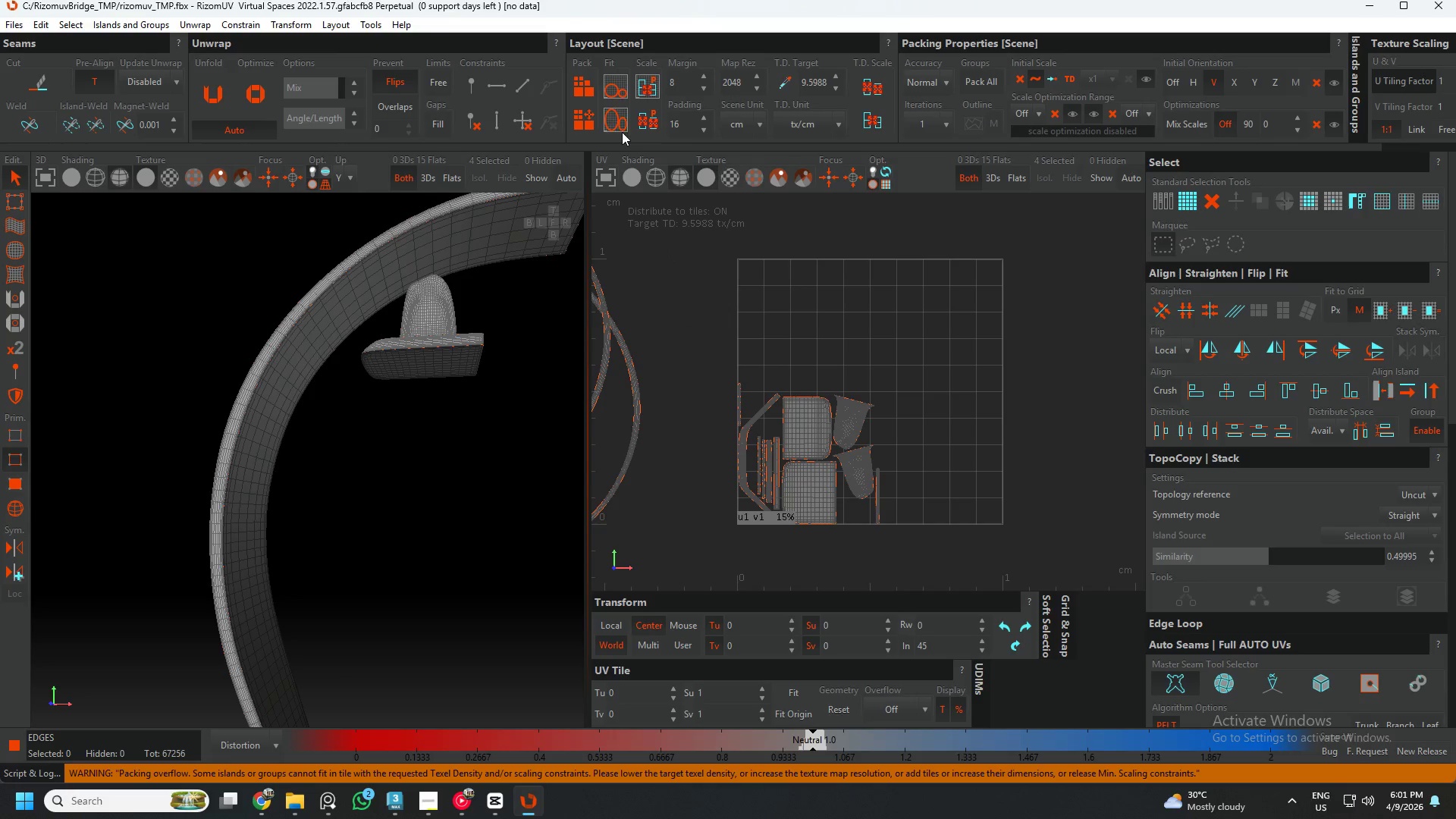 
left_click([589, 86])
 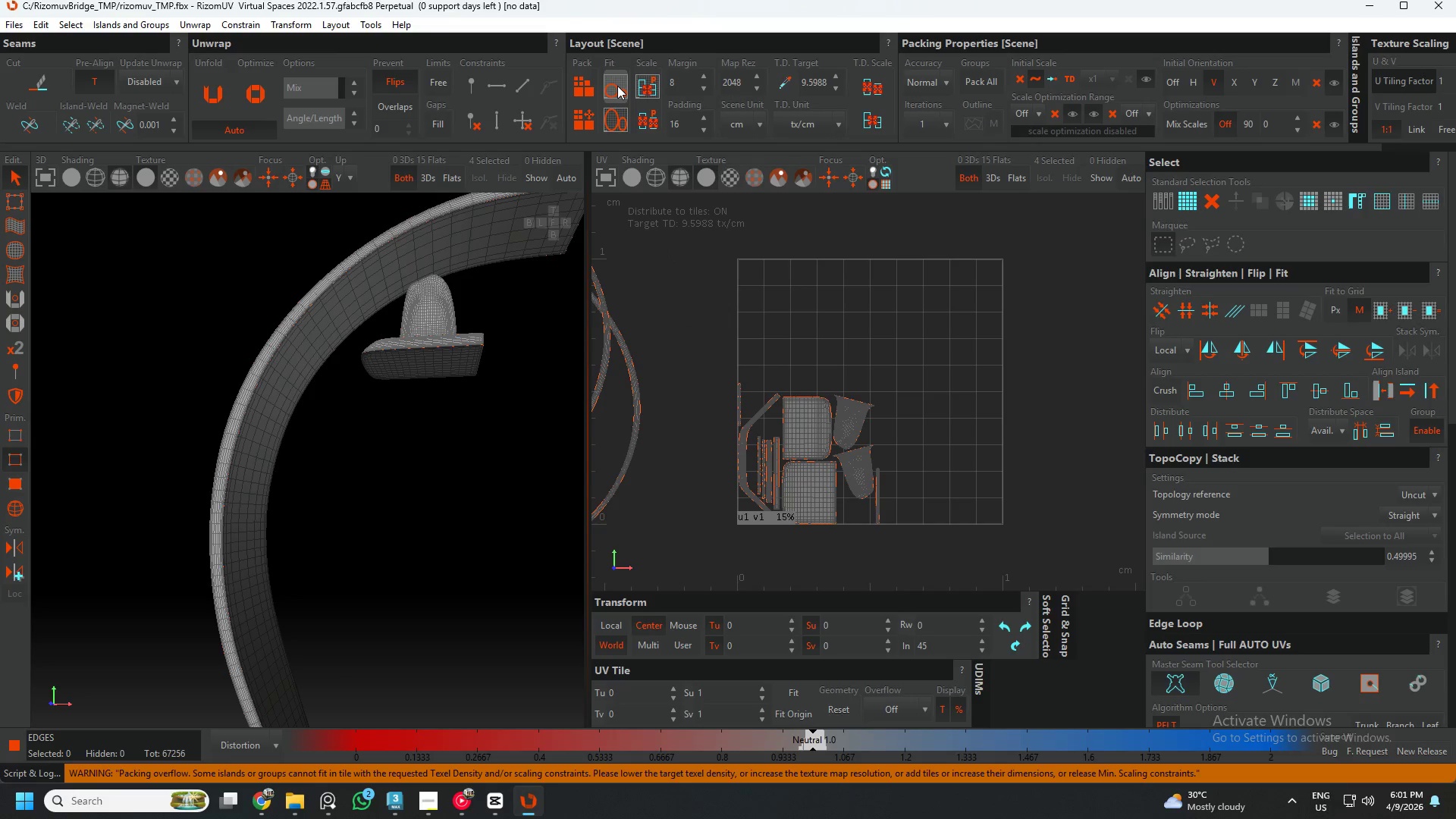 
left_click([617, 86])
 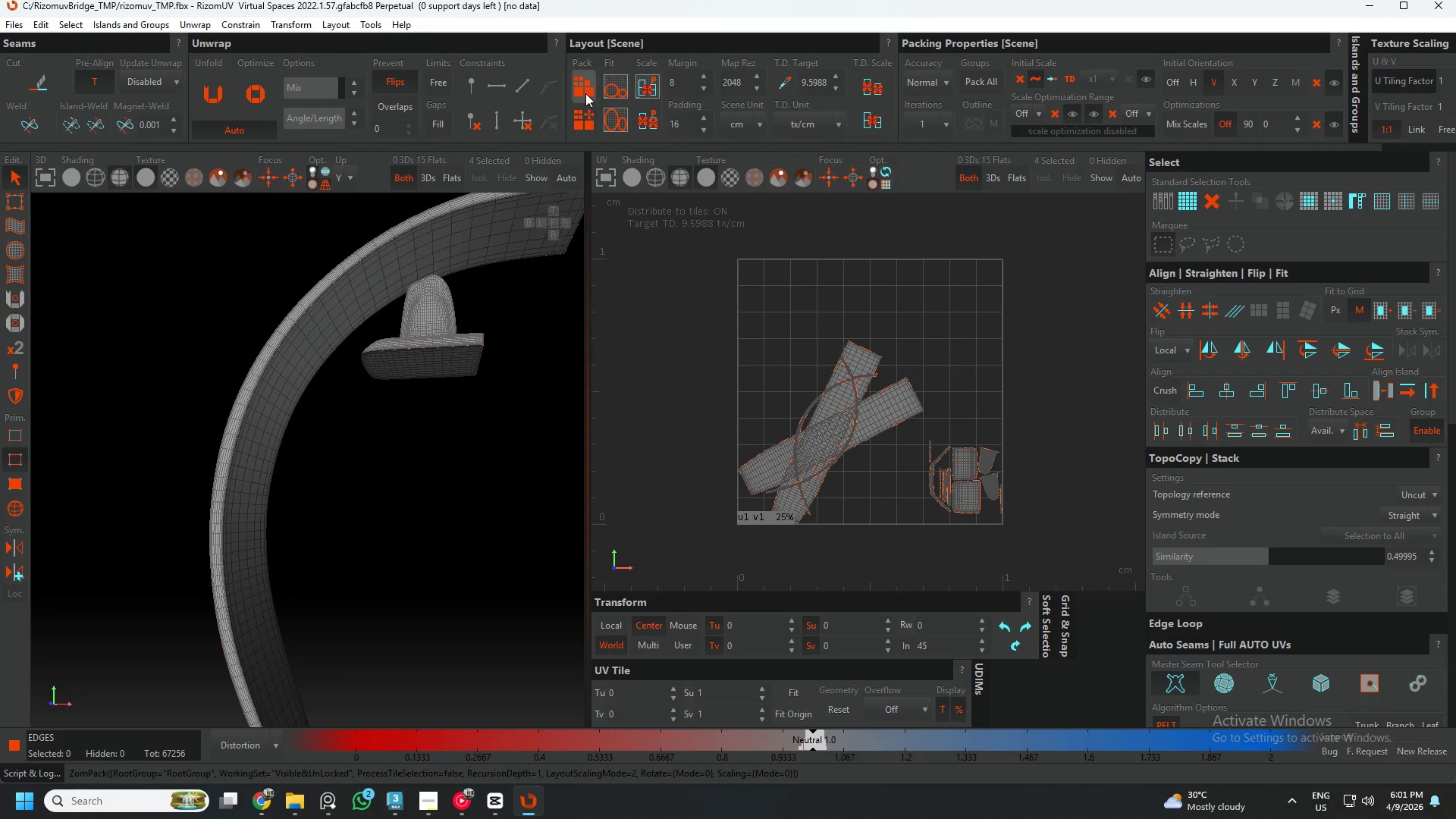 
left_click([580, 92])
 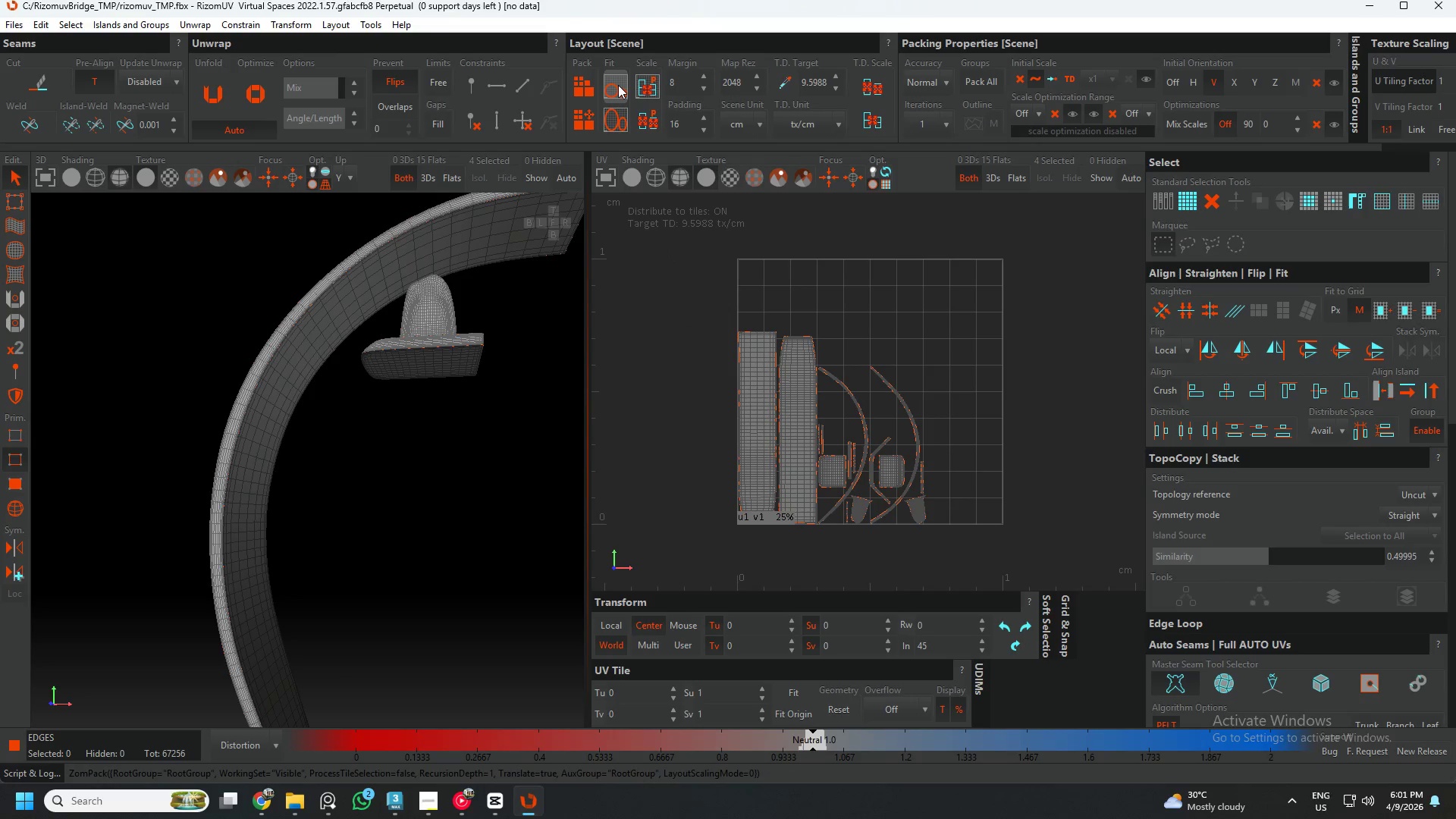 
left_click([618, 85])
 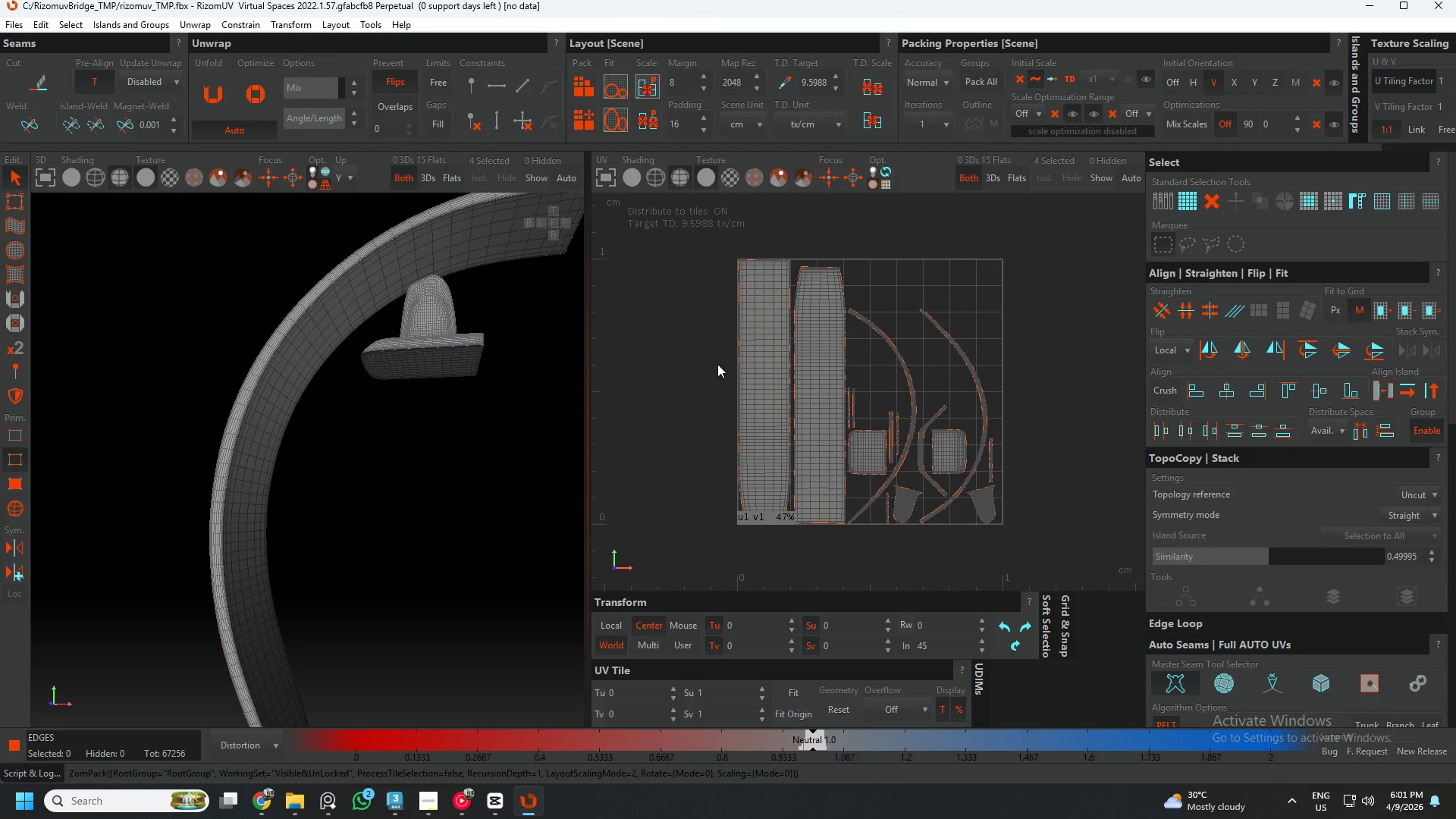 
key(F4)
 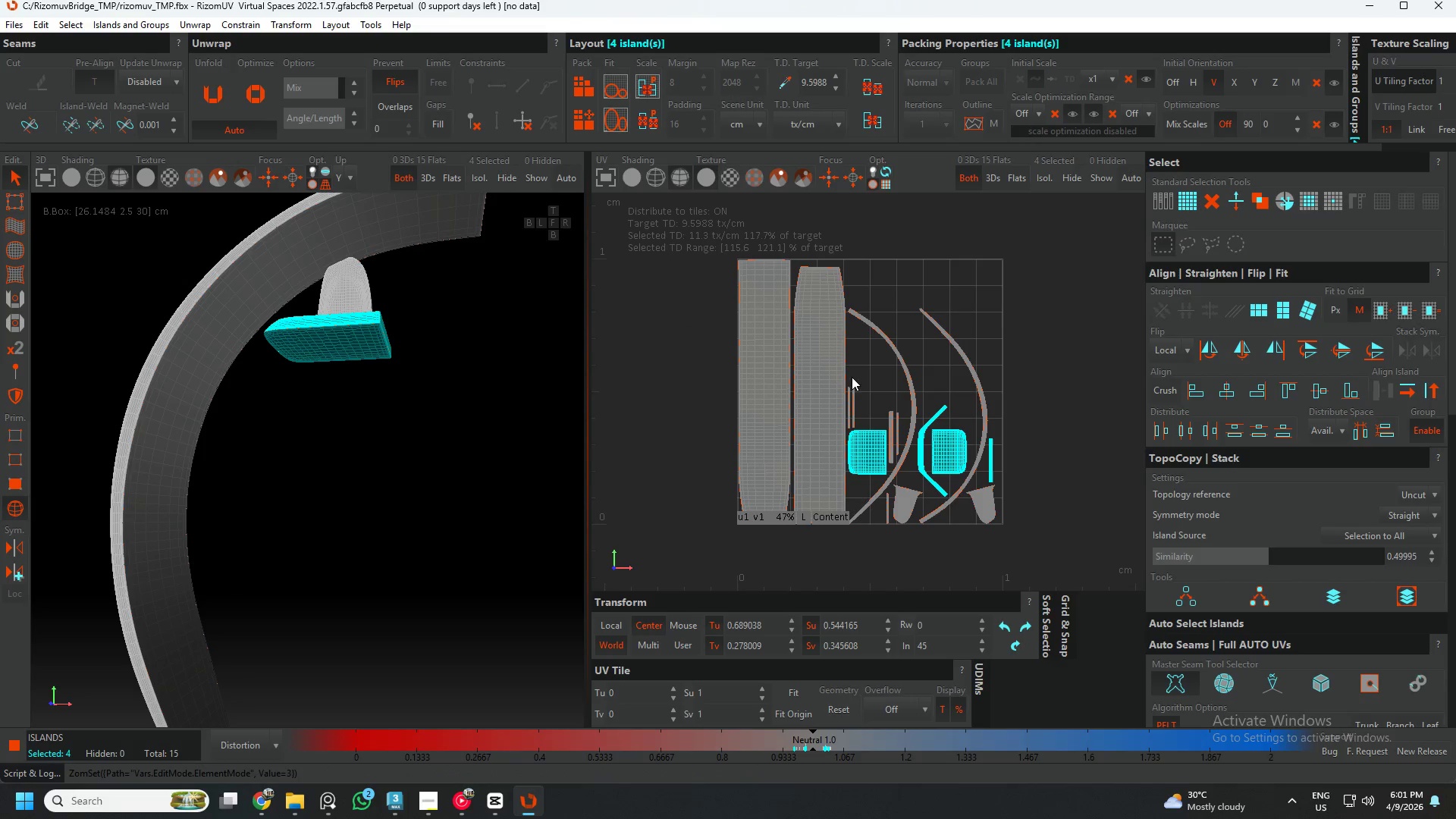 
left_click([948, 391])
 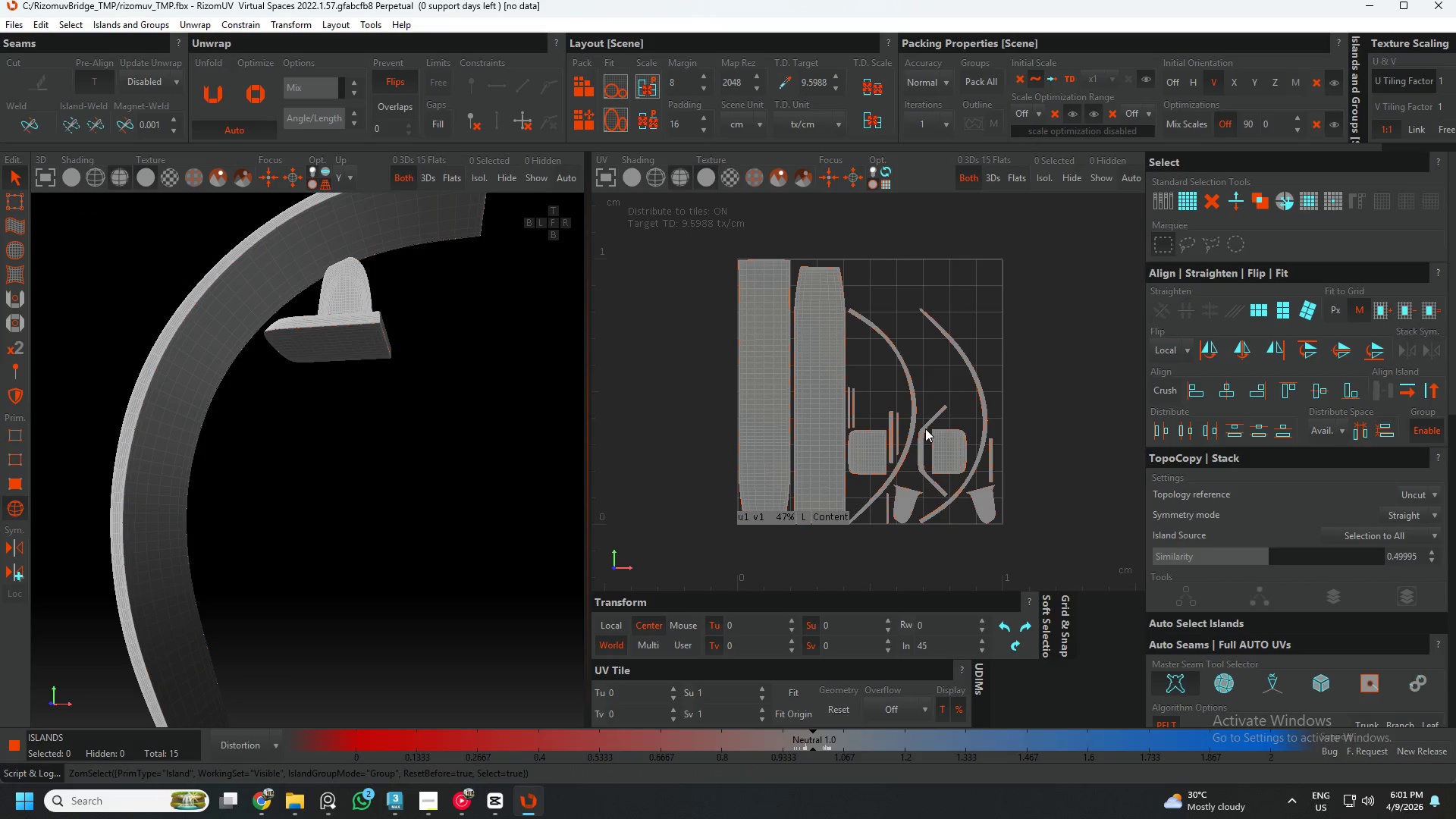 
left_click([923, 431])
 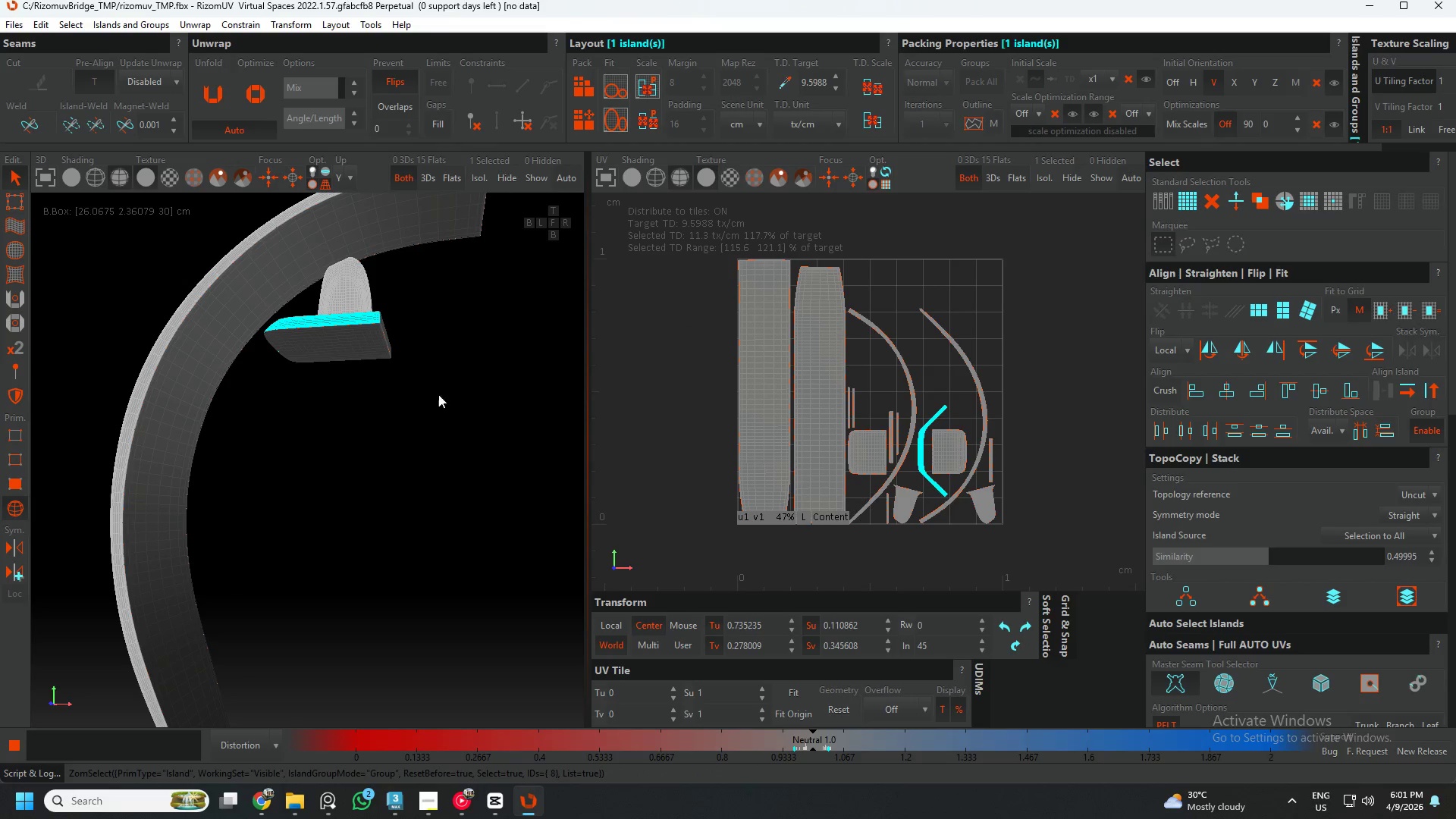 
hold_key(key=AltLeft, duration=0.75)
 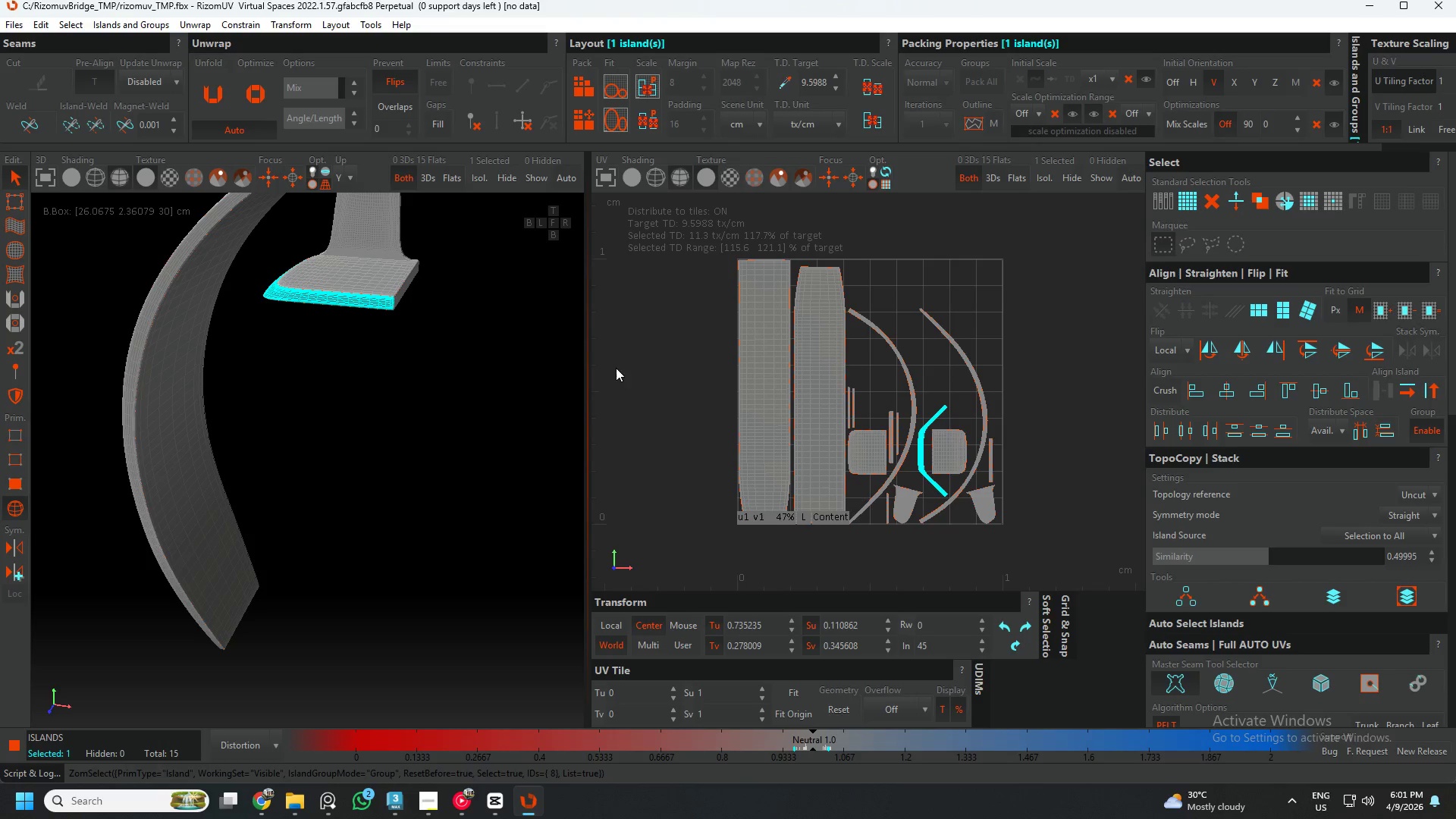 
left_click([1282, 321])
 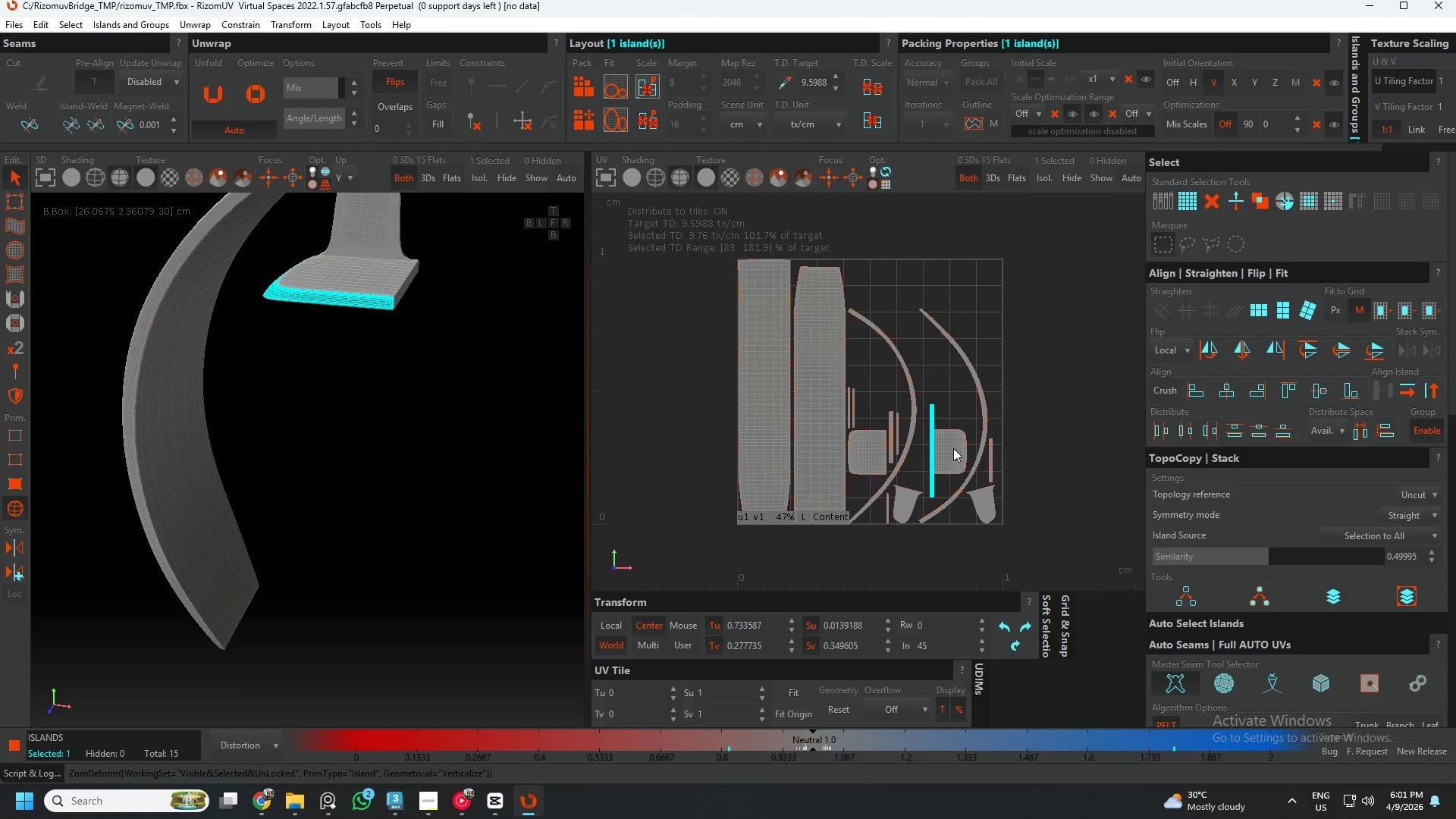 
left_click([908, 378])
 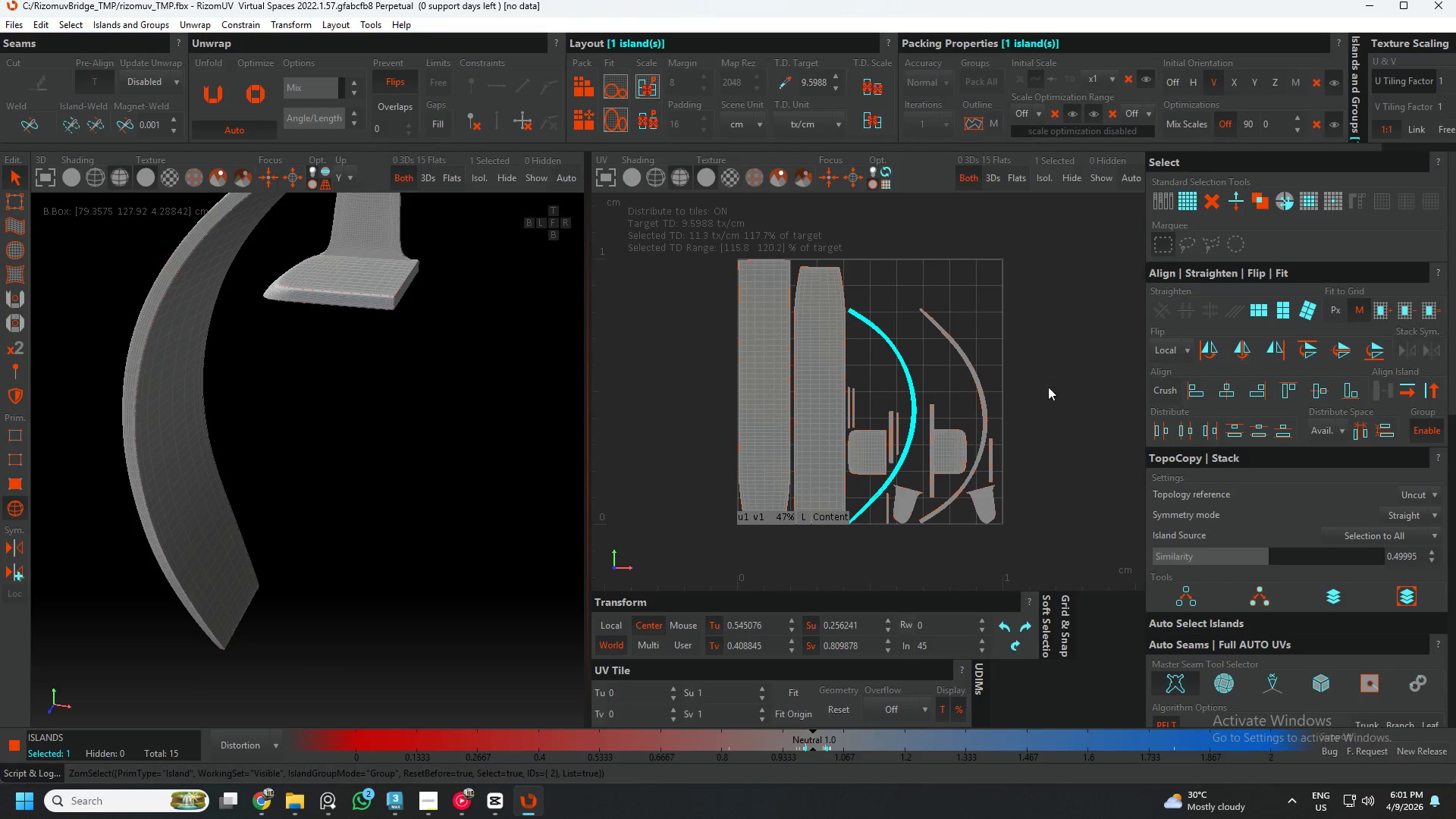 
key(Control+ControlLeft)
 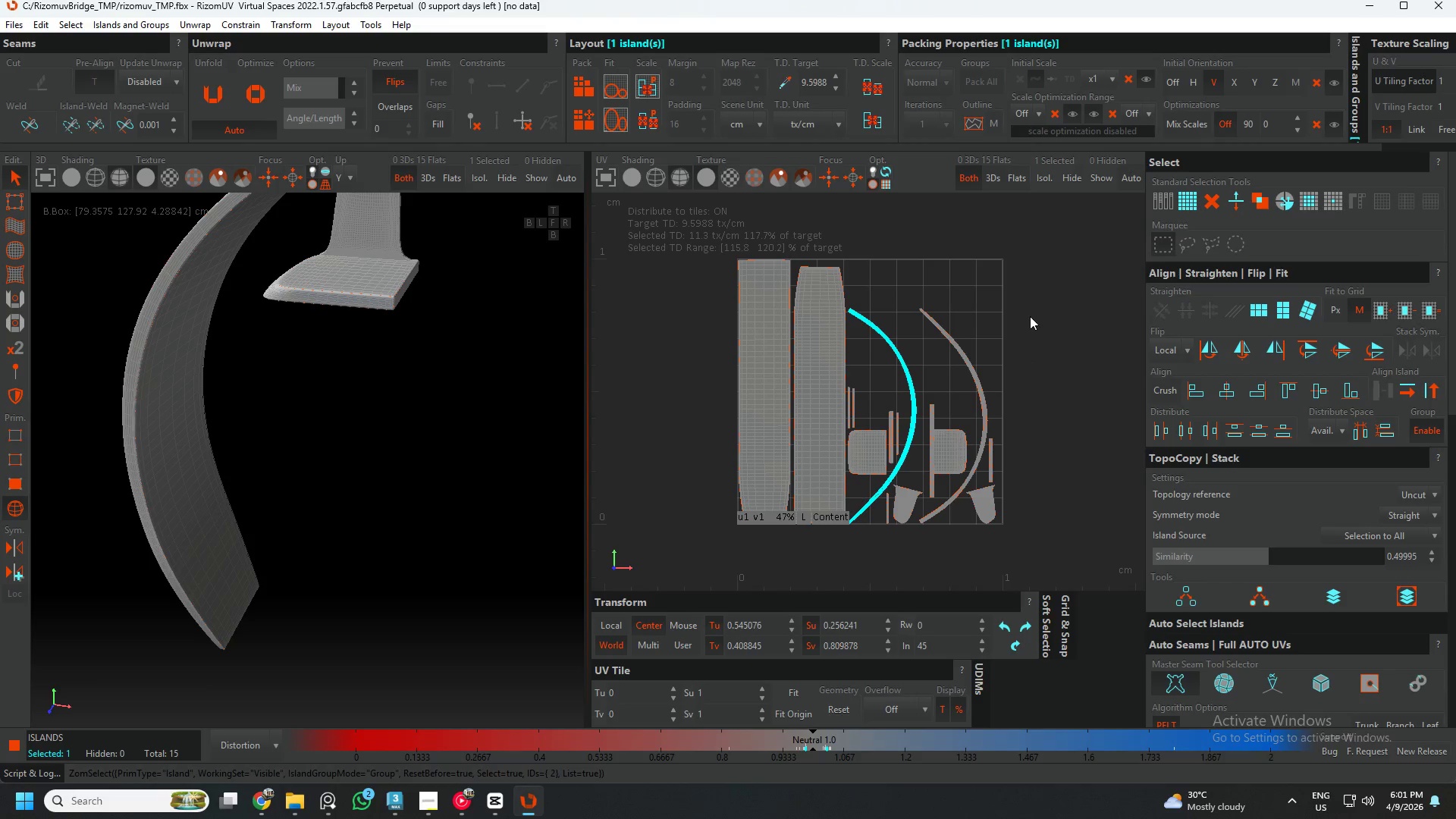 
left_click_drag(start_coordinate=[1030, 315], to_coordinate=[873, 354])
 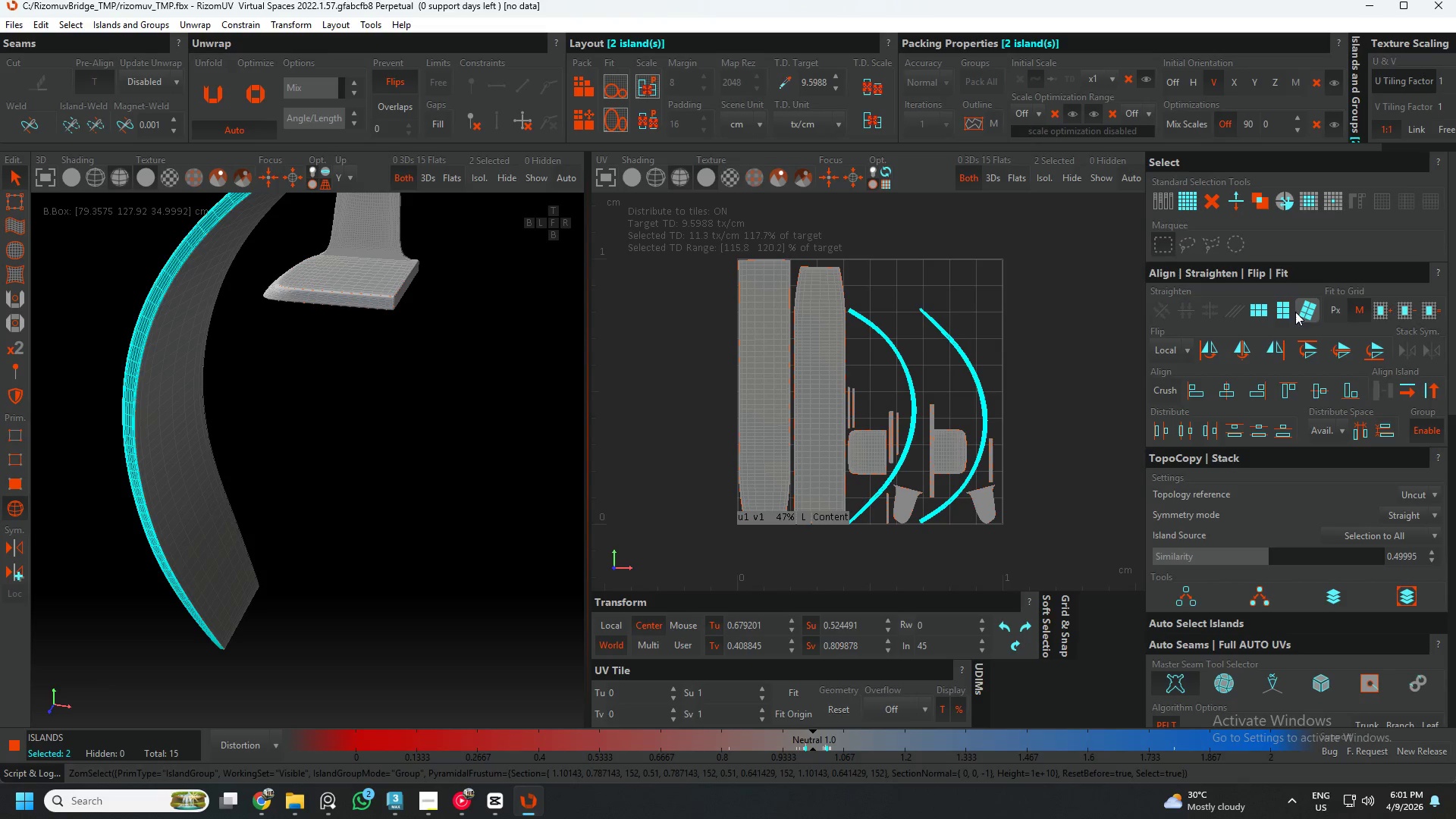 
left_click([1288, 309])
 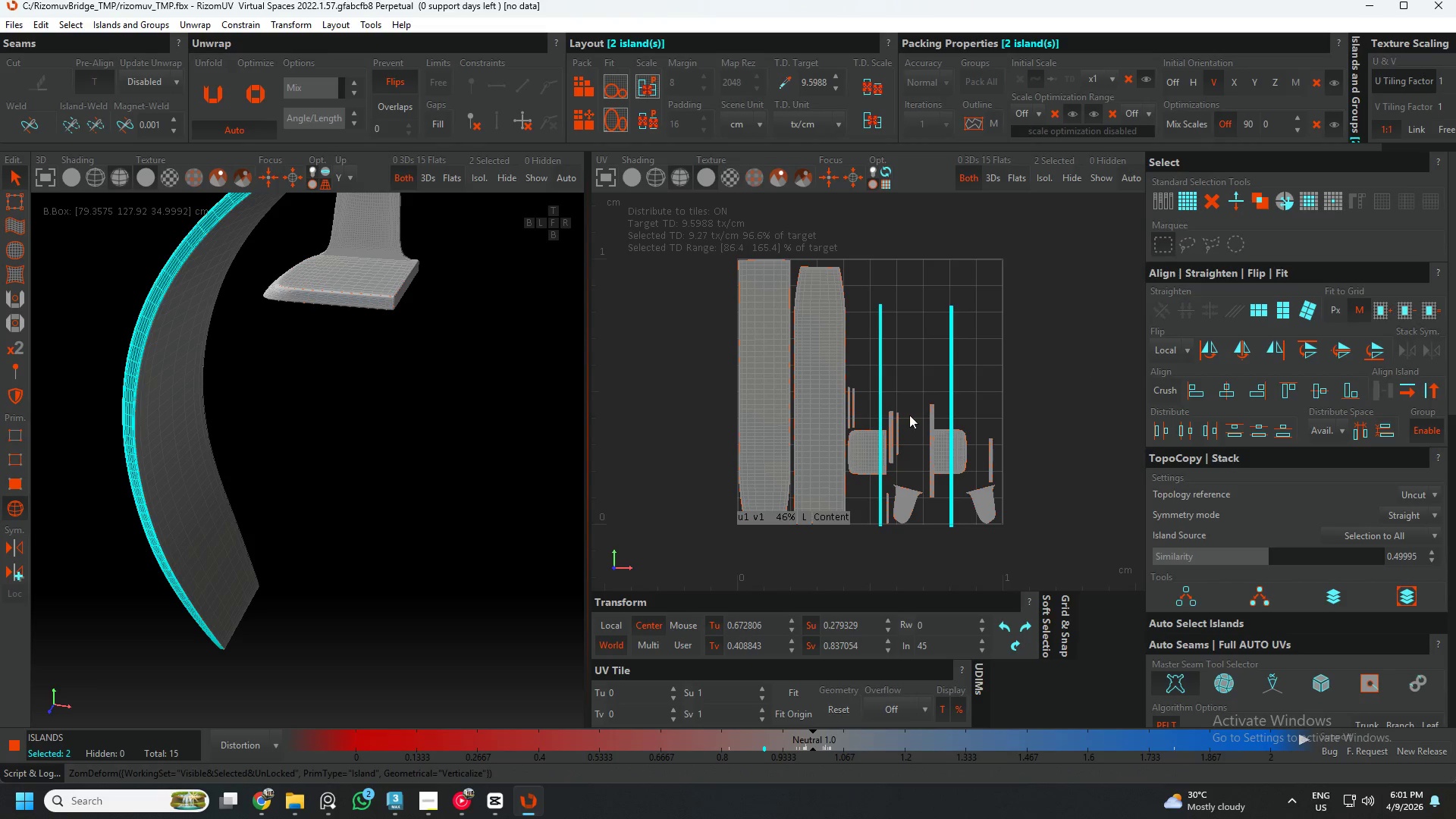 
left_click([928, 484])
 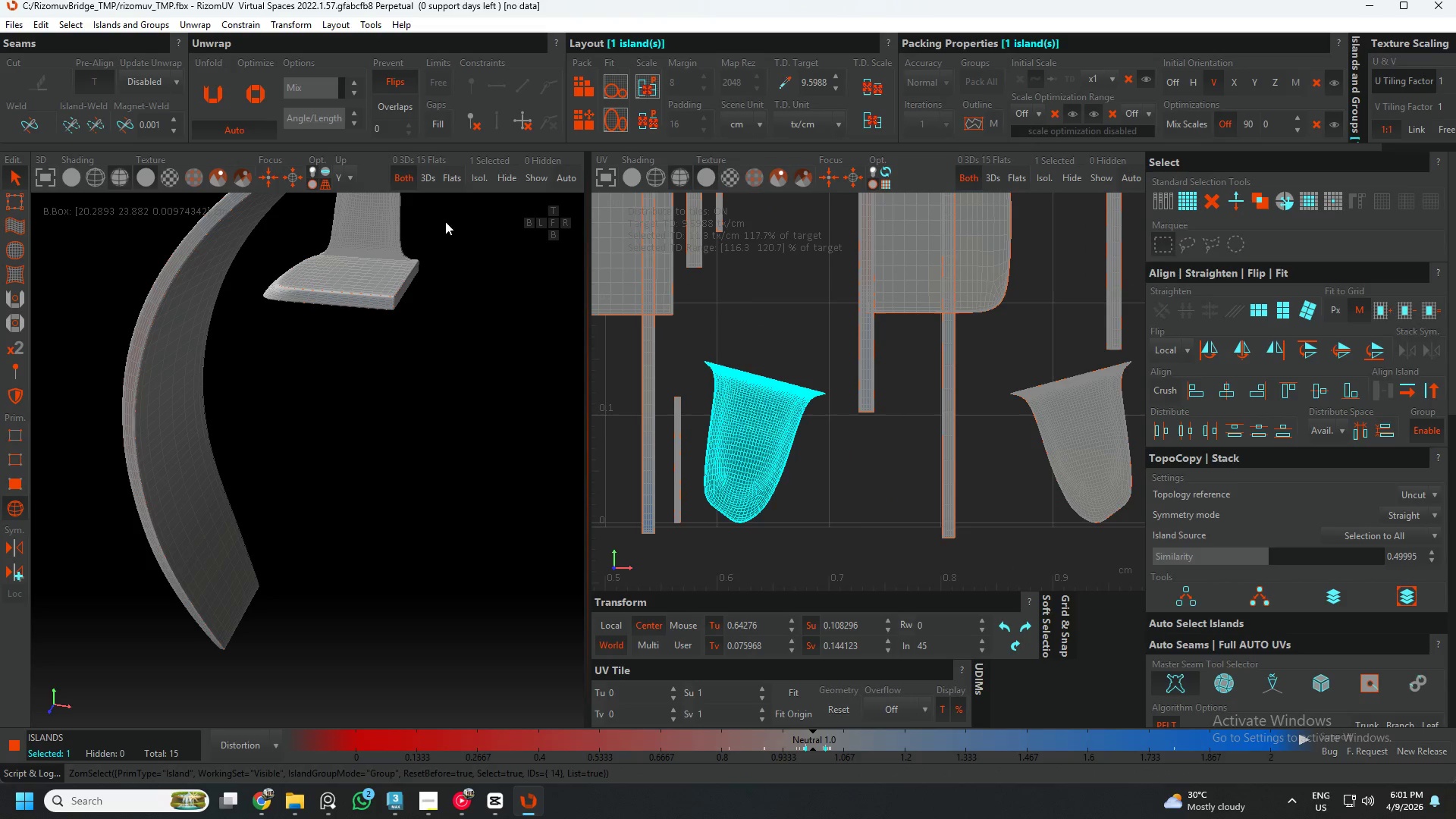 
scroll: coordinate [903, 510], scroll_direction: up, amount: 3.0
 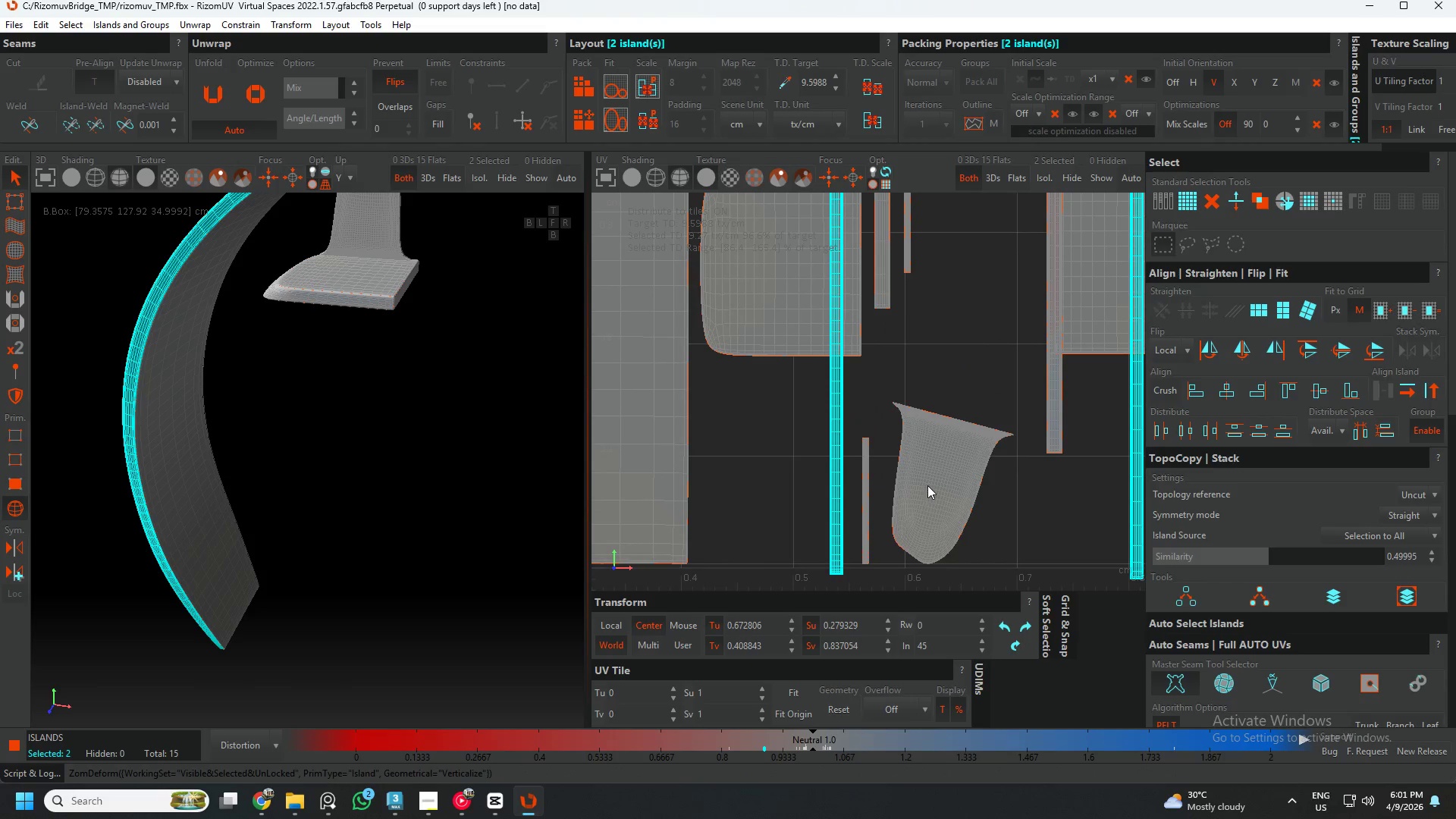 
left_click([10, 206])
 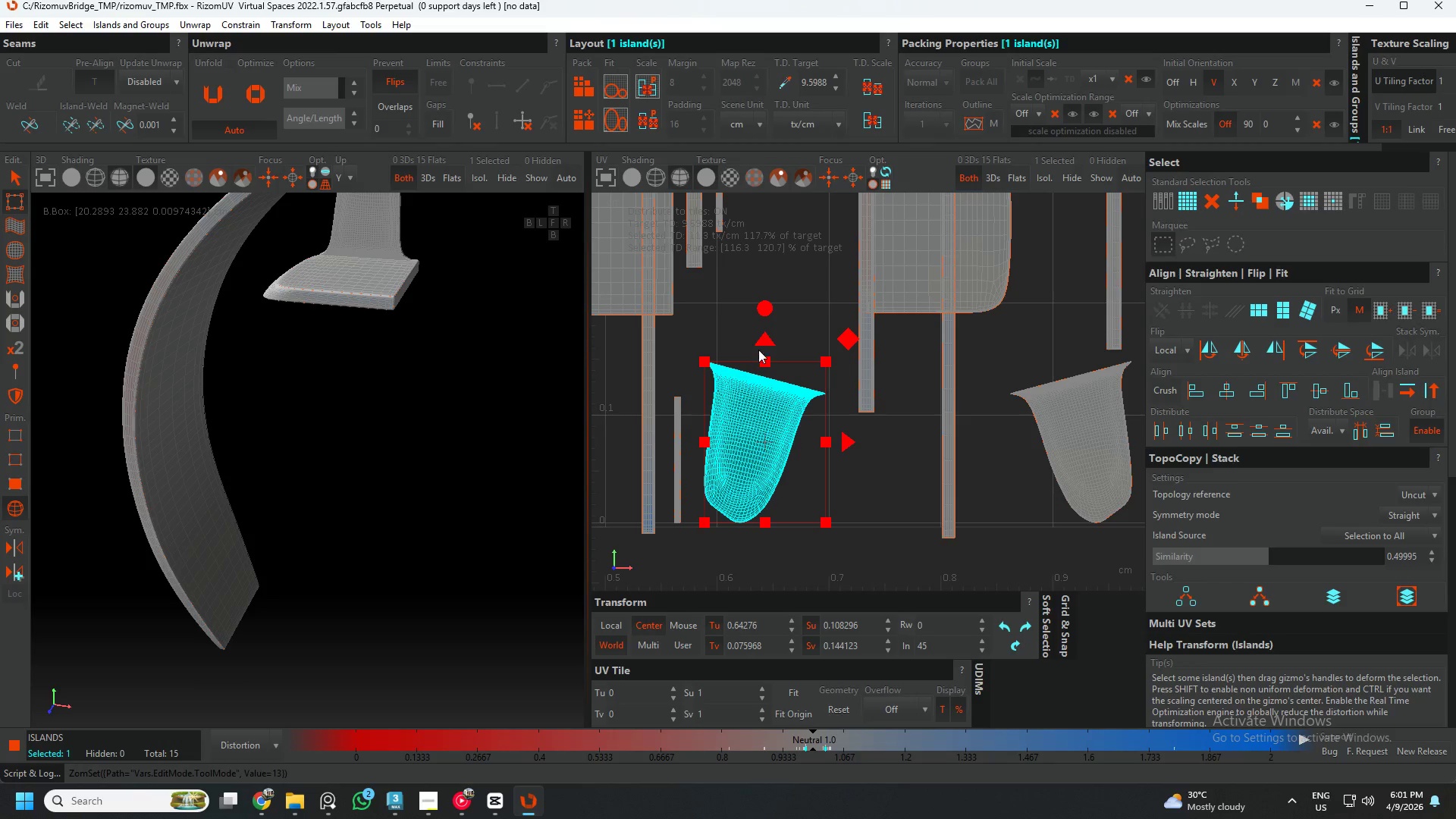 
left_click_drag(start_coordinate=[770, 303], to_coordinate=[805, 584])
 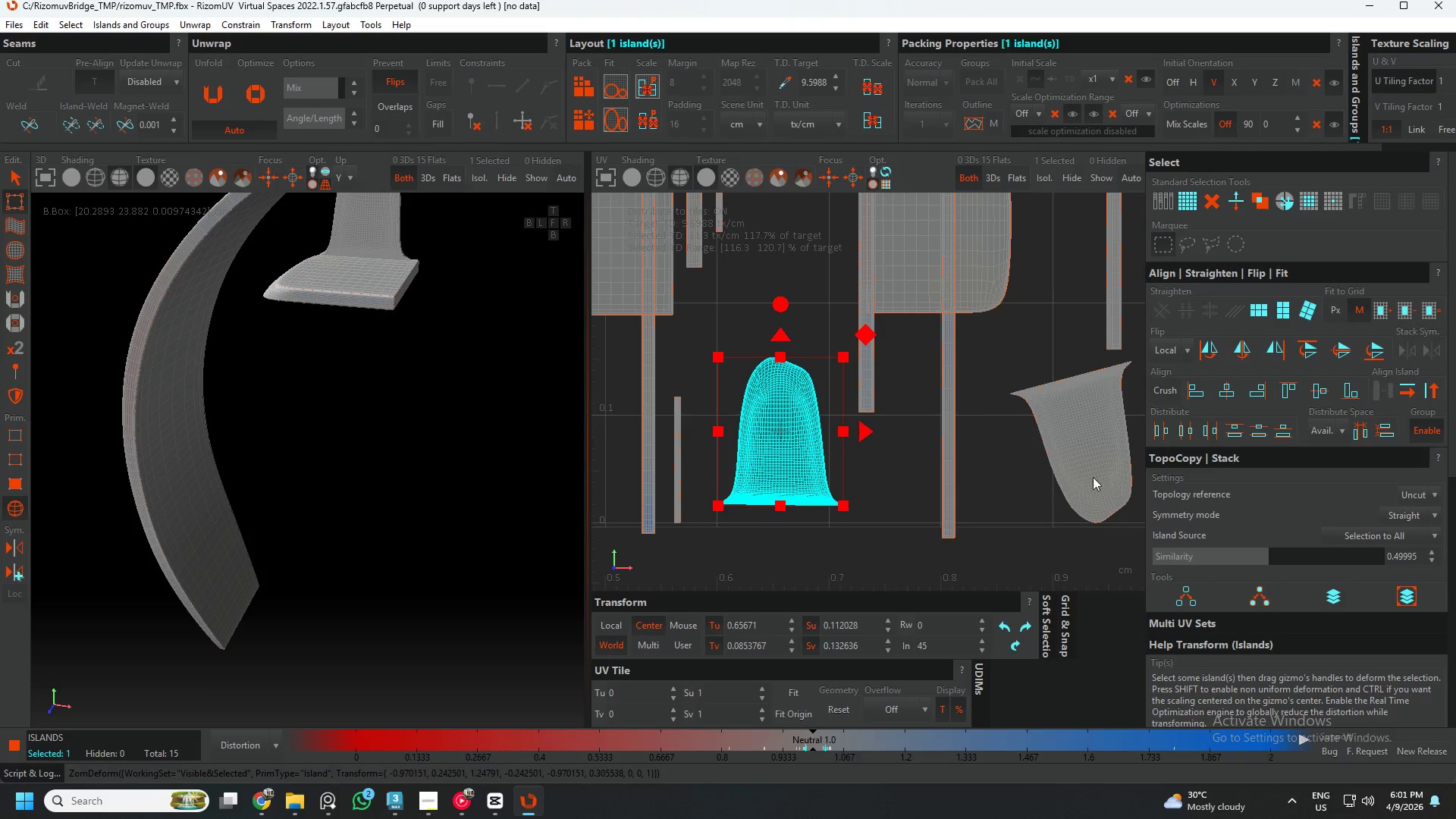 
left_click([1086, 444])
 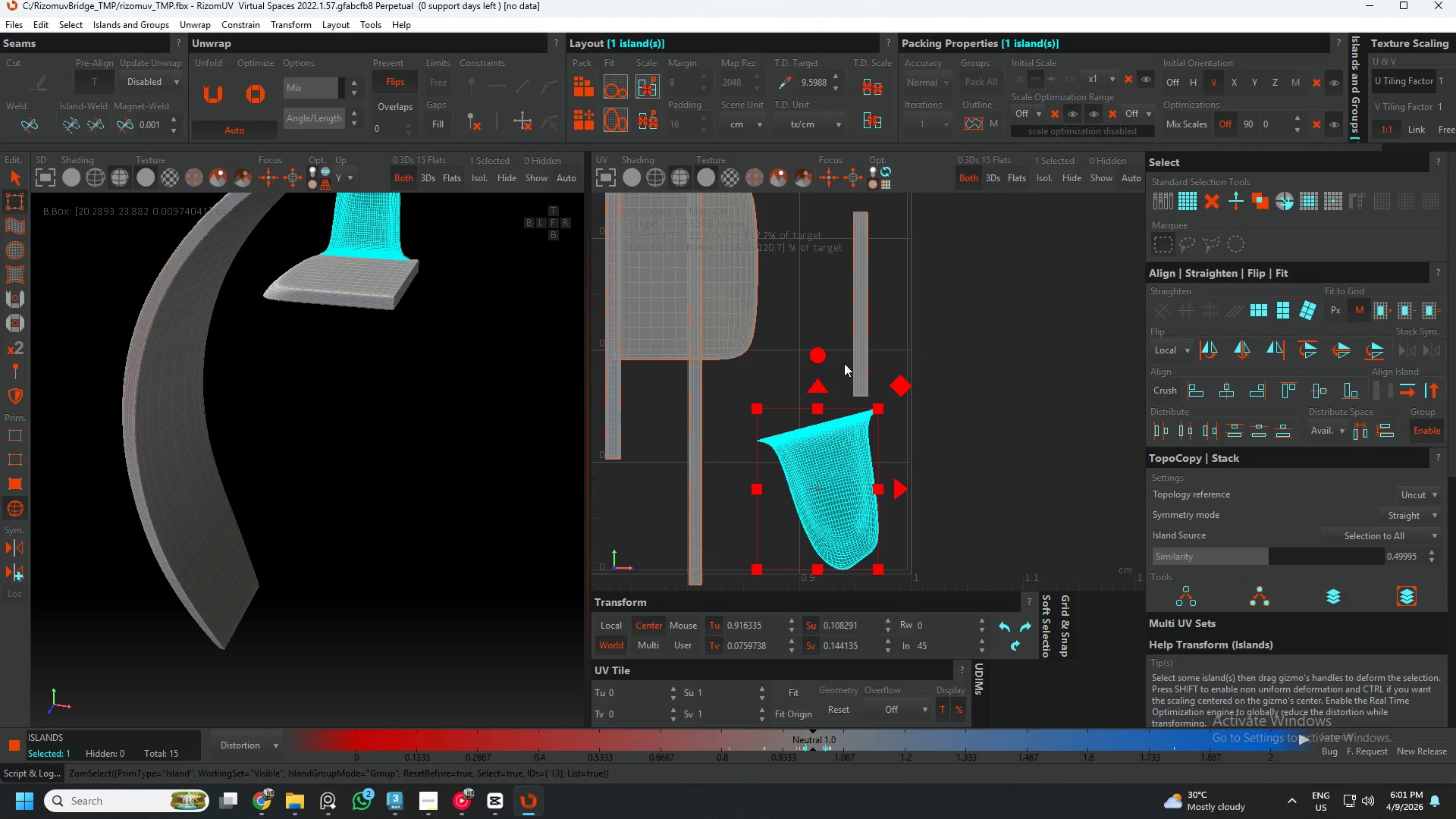 
left_click([811, 350])
 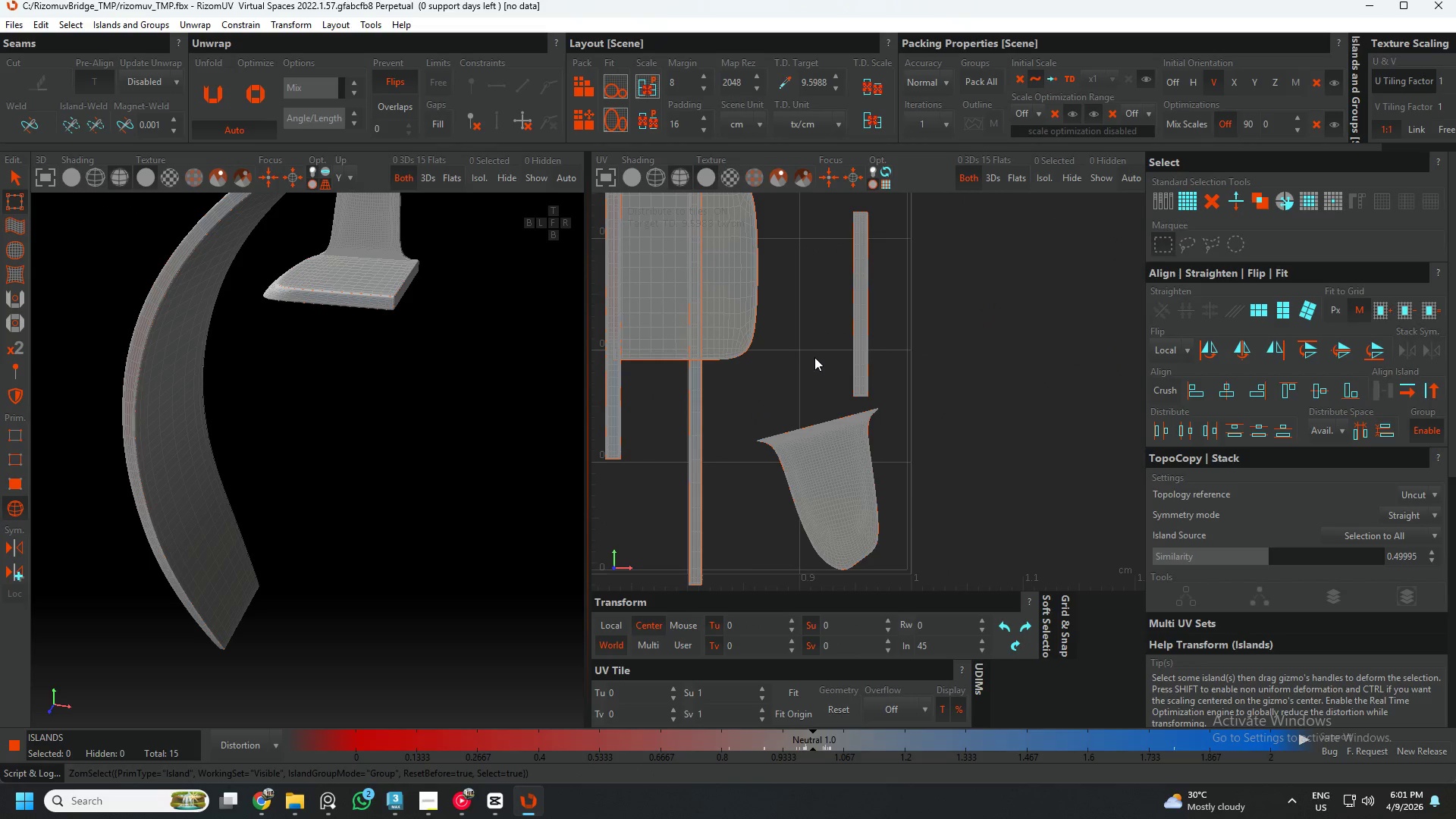 
left_click([817, 458])
 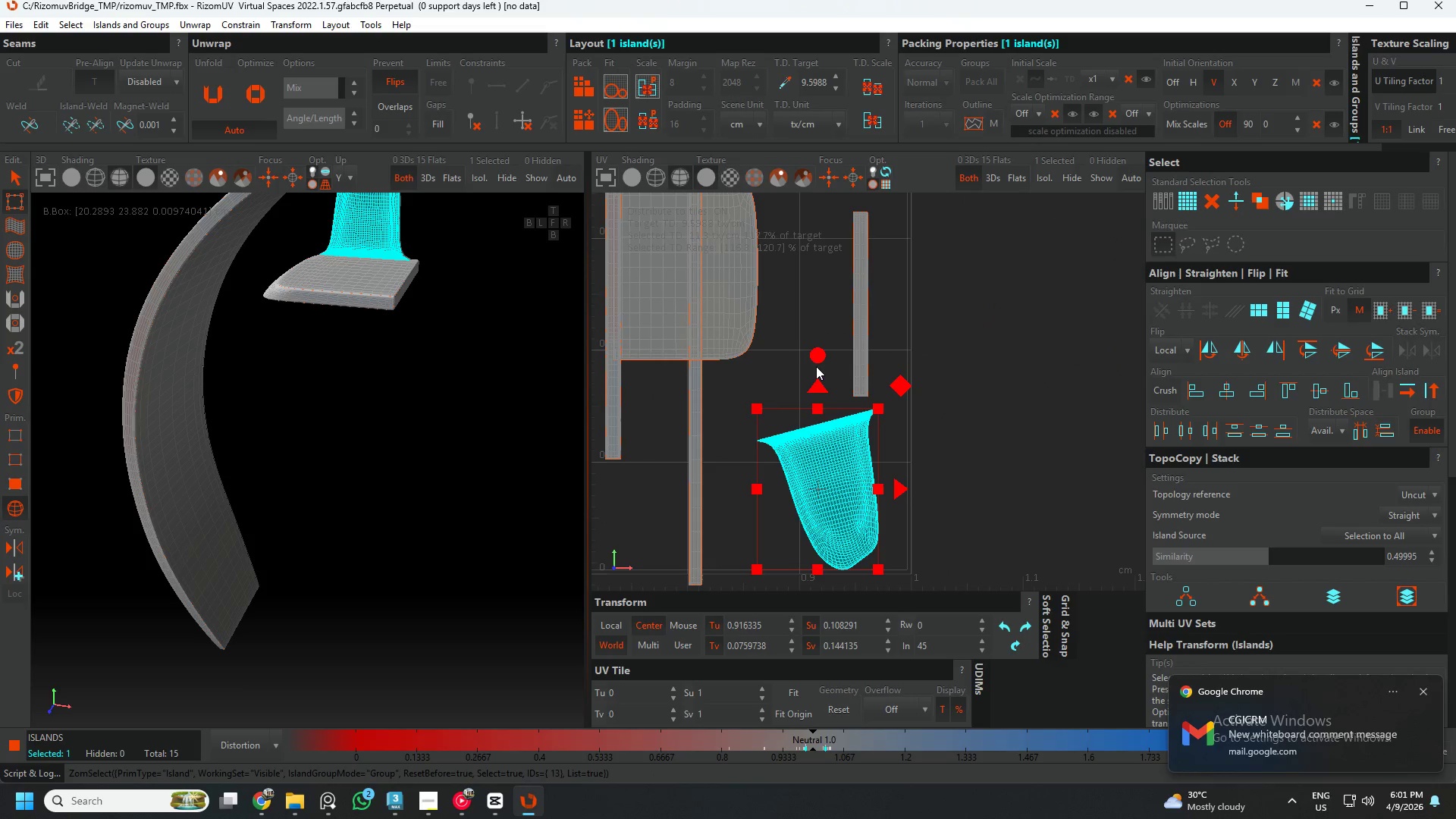 
left_click_drag(start_coordinate=[816, 359], to_coordinate=[727, 82])
 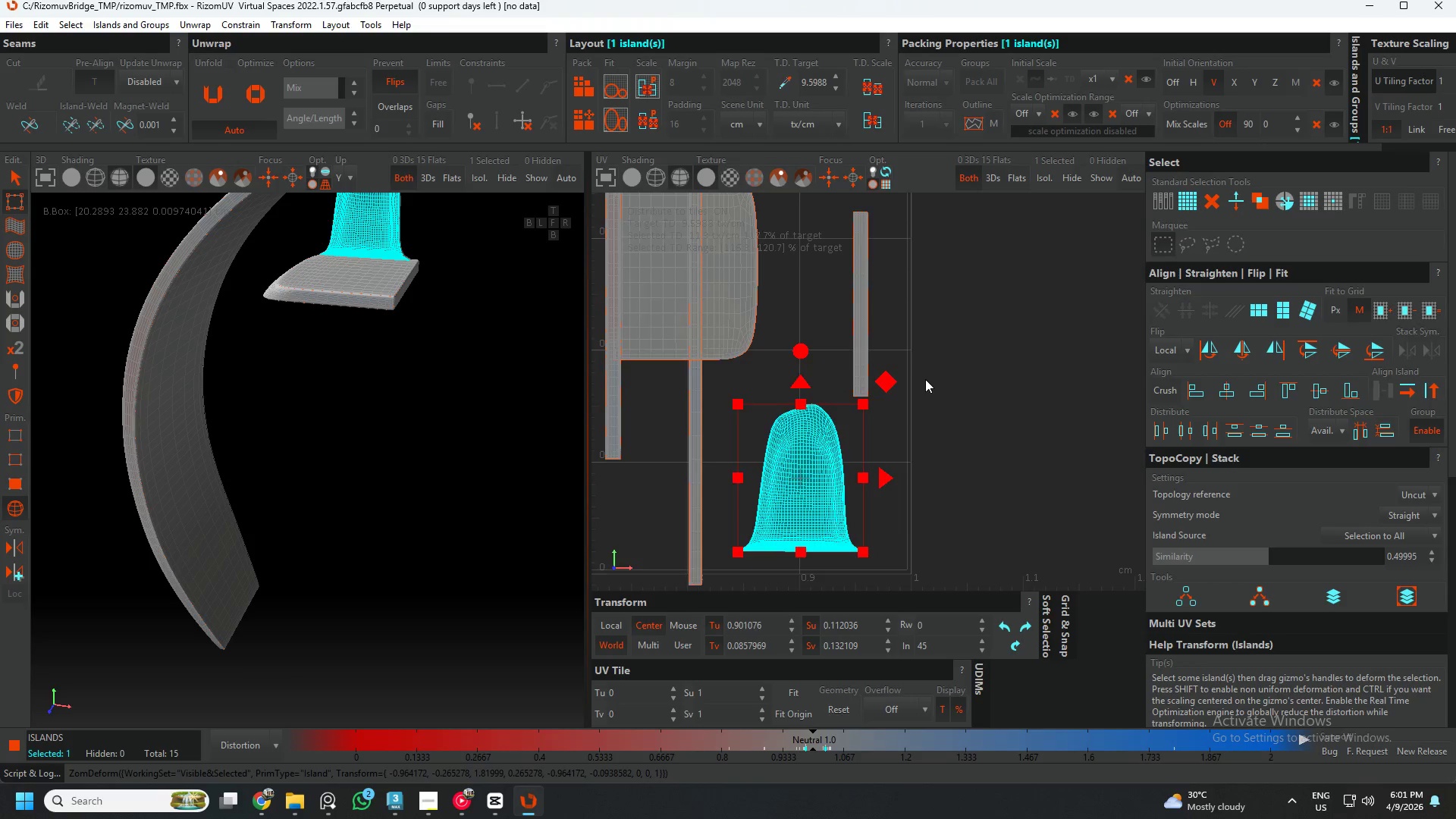 
scroll: coordinate [927, 387], scroll_direction: down, amount: 2.0
 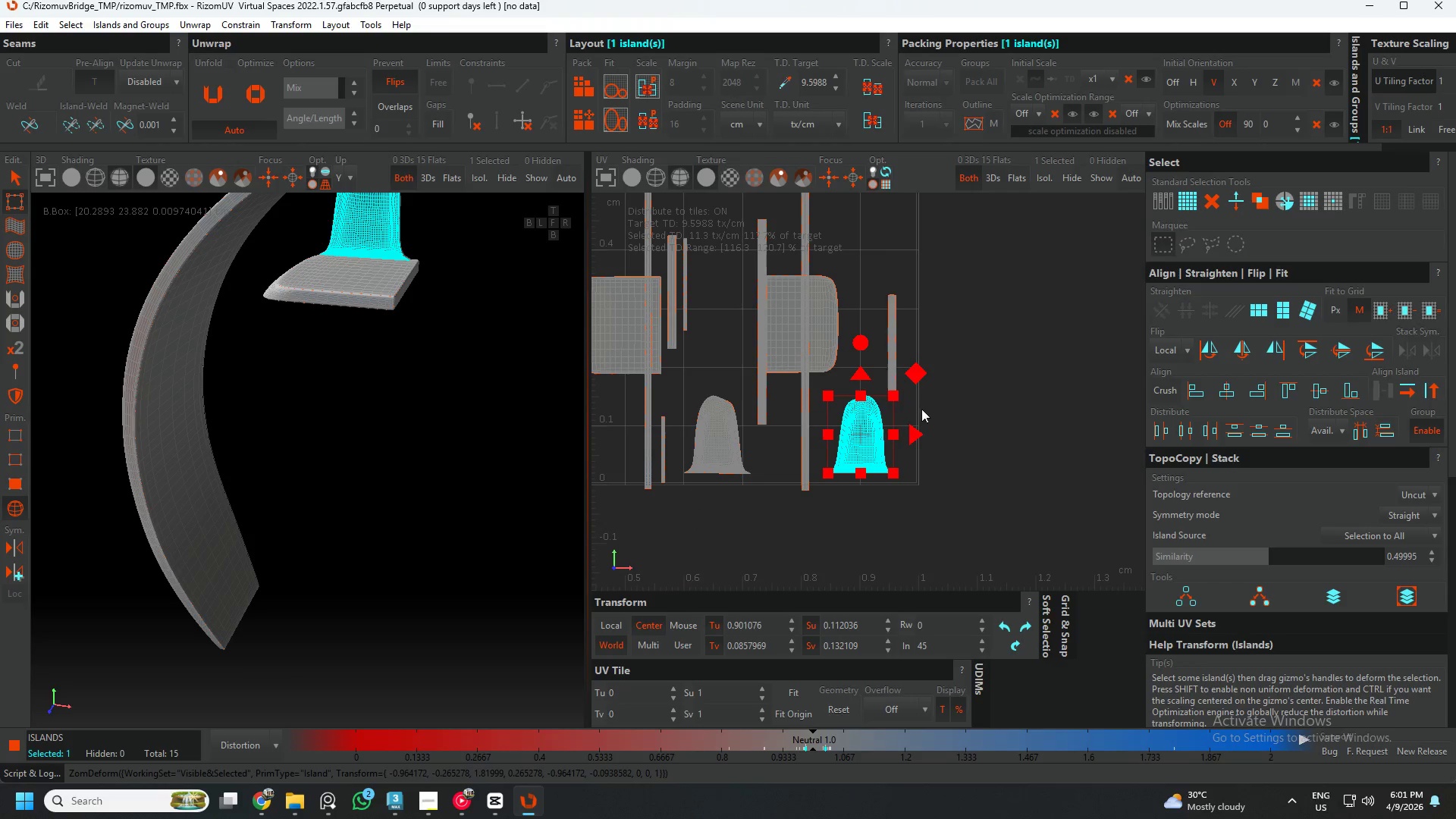 
left_click([957, 406])
 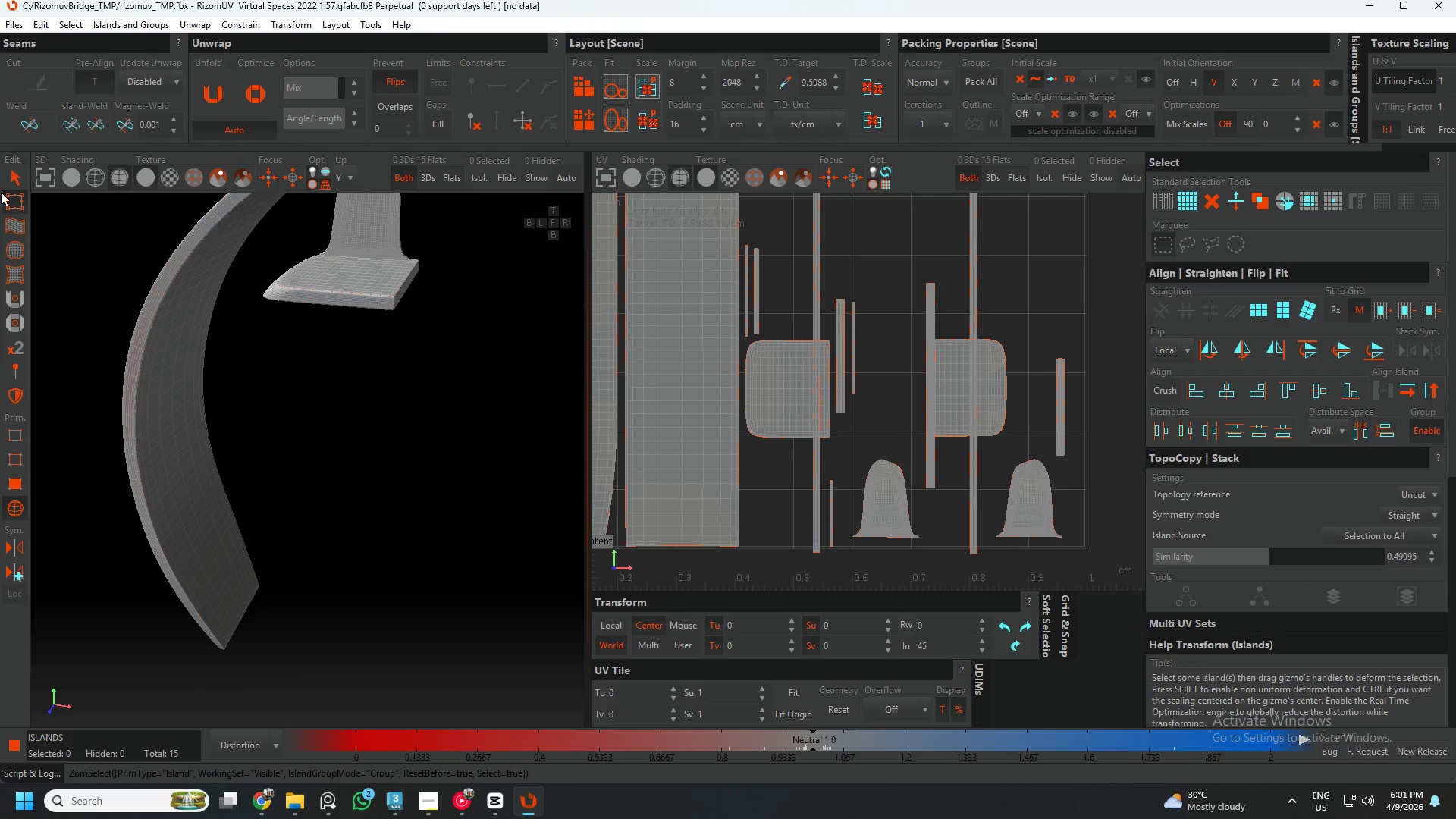 
left_click([14, 174])
 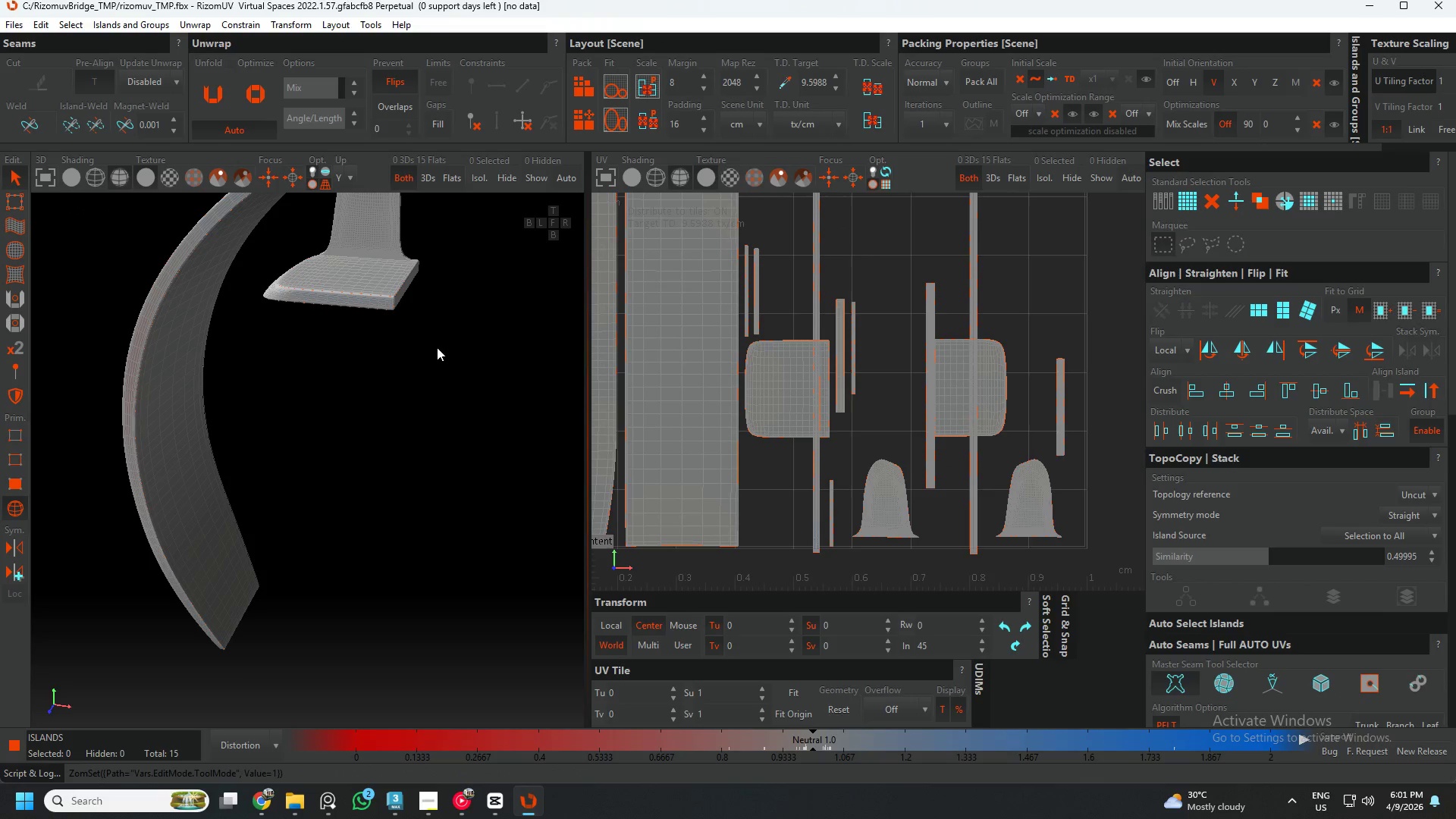 
scroll: coordinate [600, 418], scroll_direction: down, amount: 2.0
 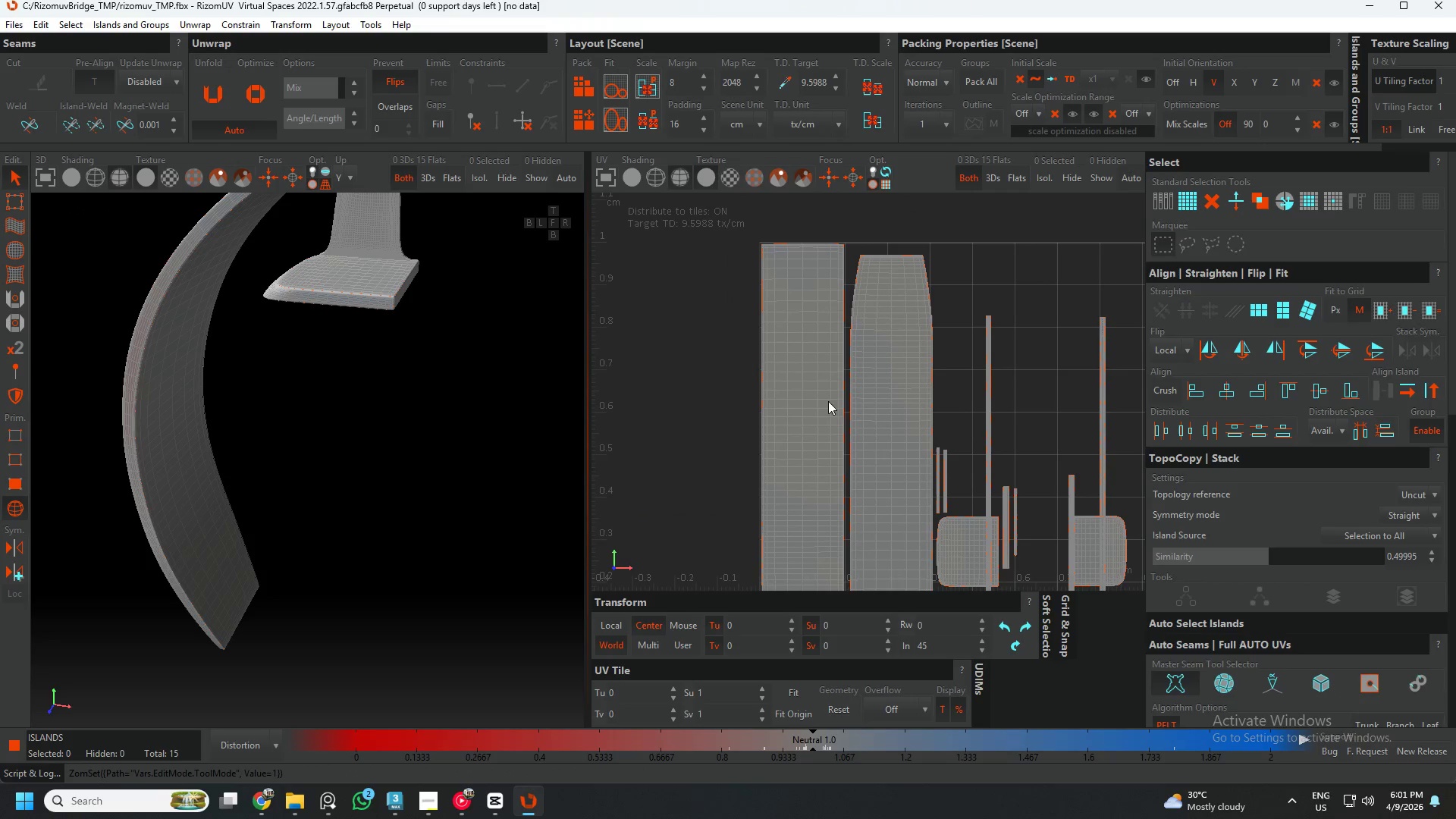 
left_click_drag(start_coordinate=[940, 295], to_coordinate=[808, 365])
 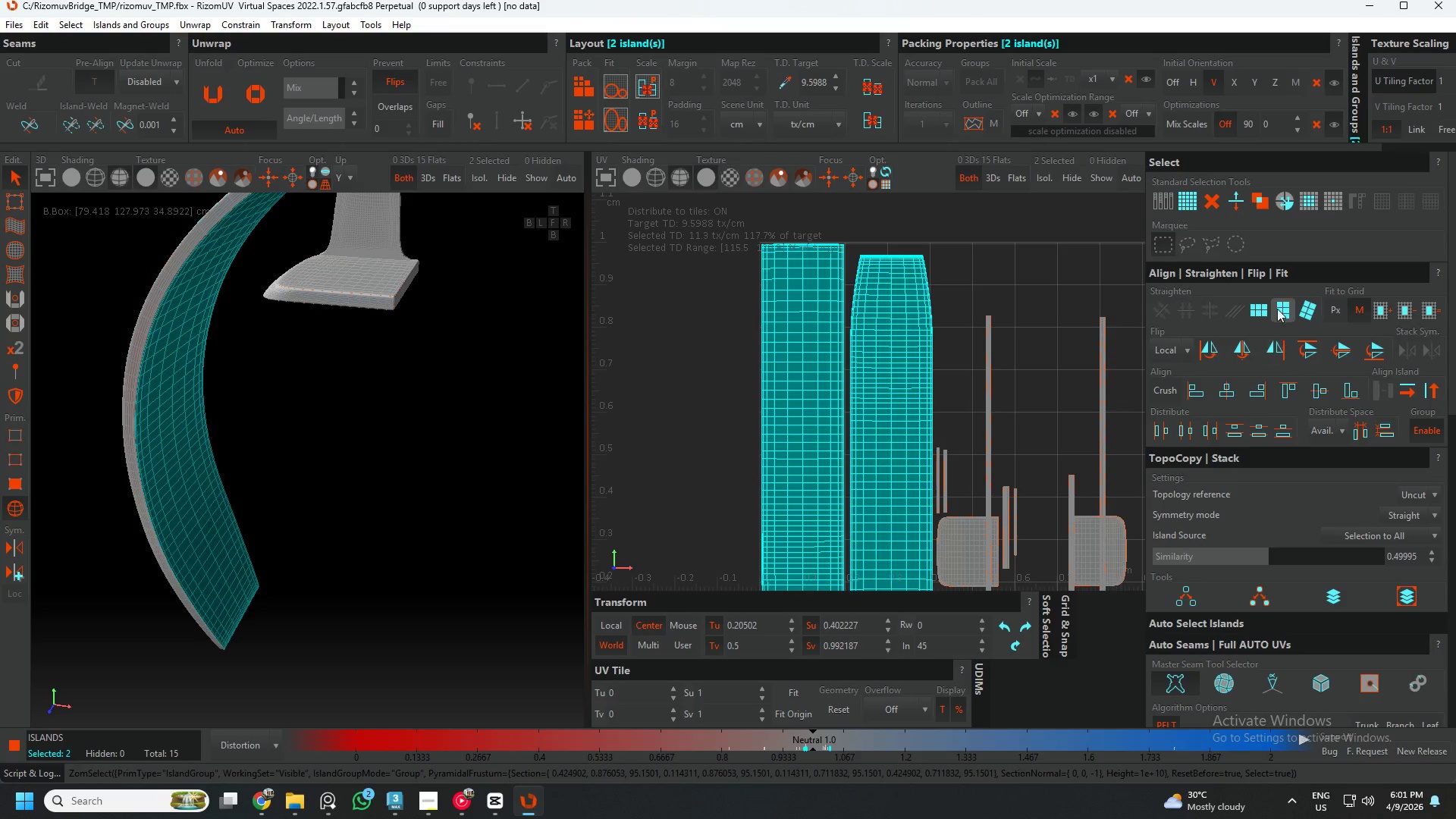 
left_click([1280, 307])
 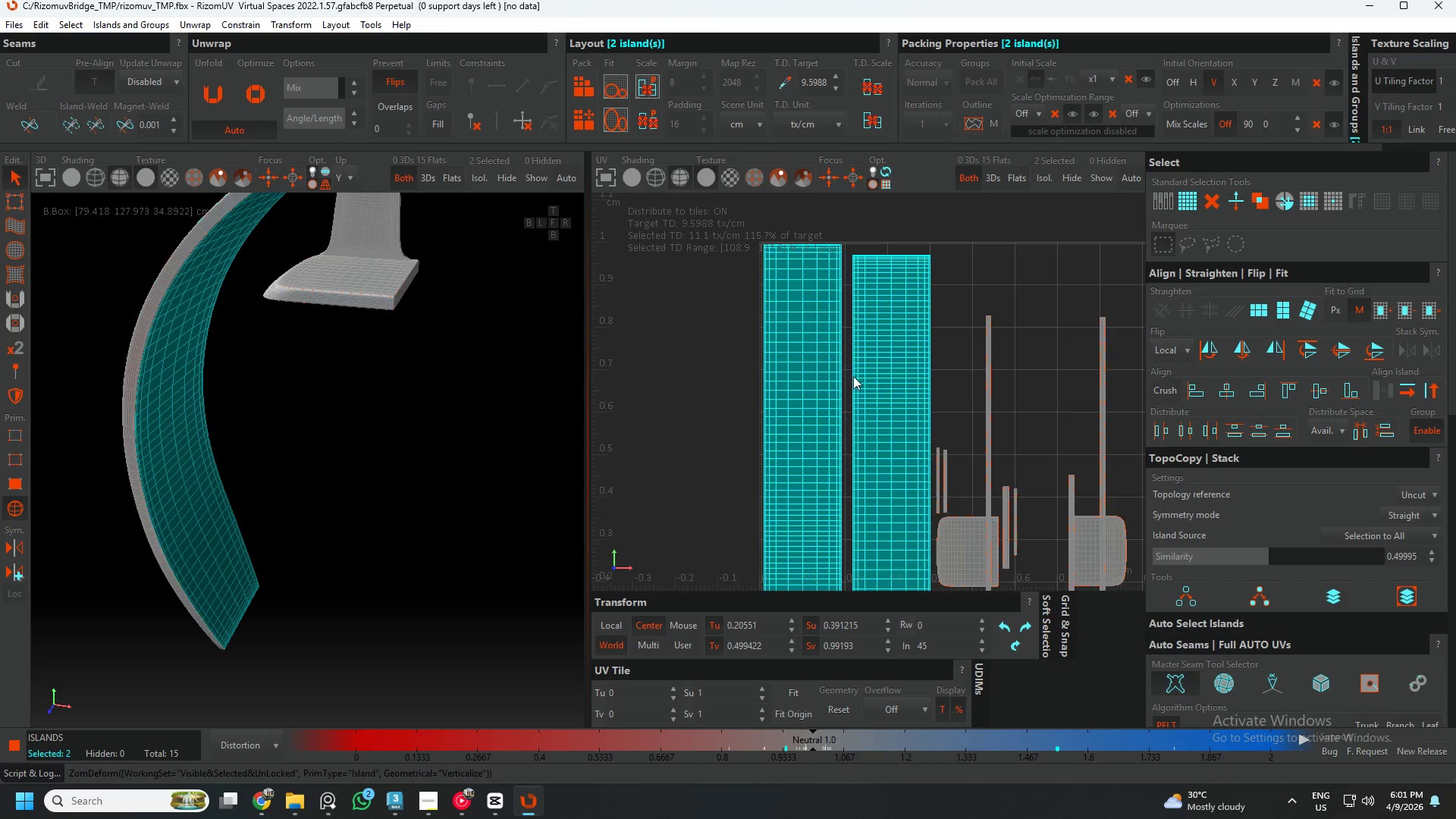 
scroll: coordinate [826, 373], scroll_direction: down, amount: 3.0
 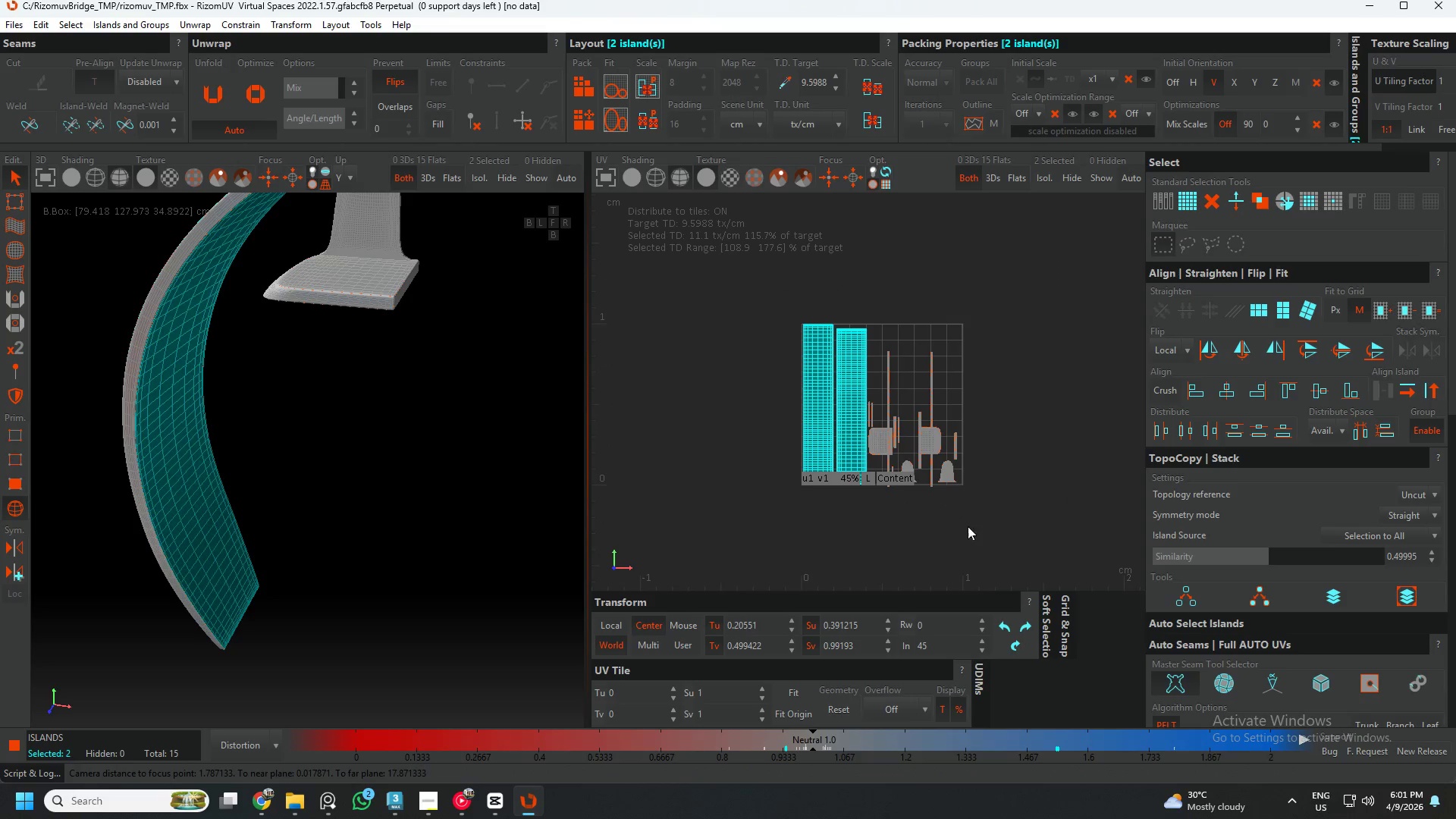 
left_click([989, 549])
 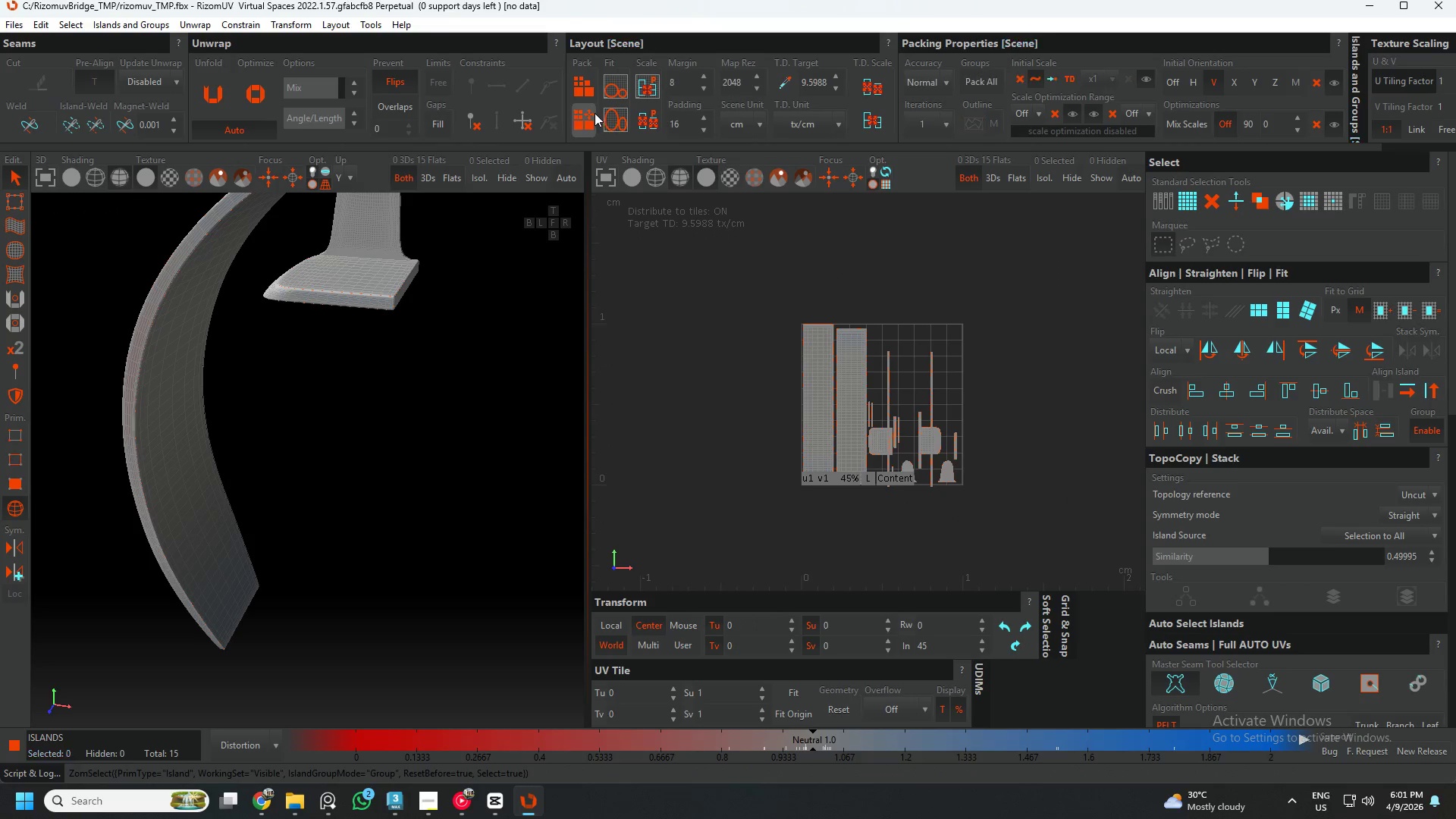 
left_click([593, 113])
 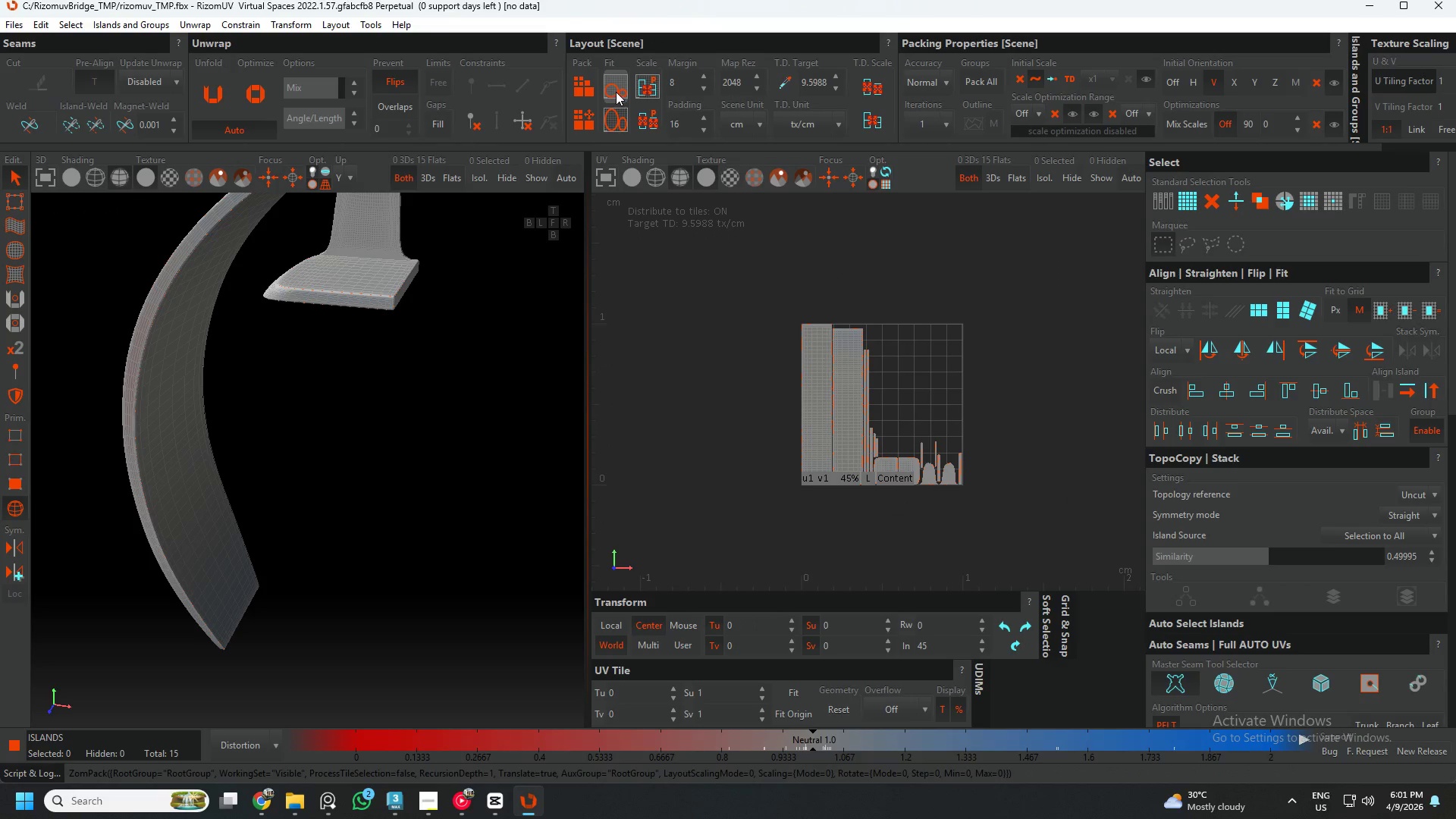 
left_click([615, 89])
 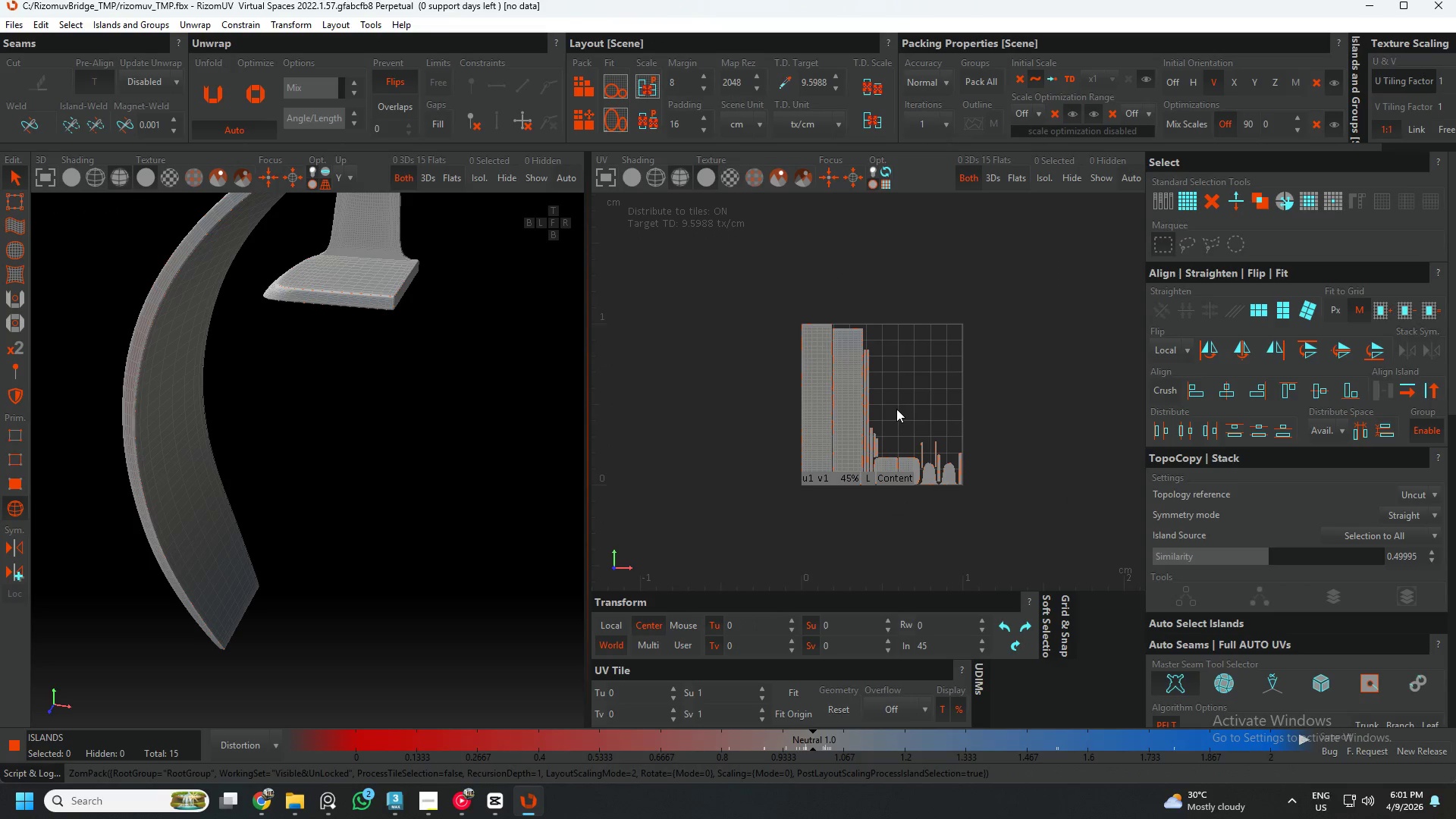 
scroll: coordinate [904, 425], scroll_direction: up, amount: 2.0
 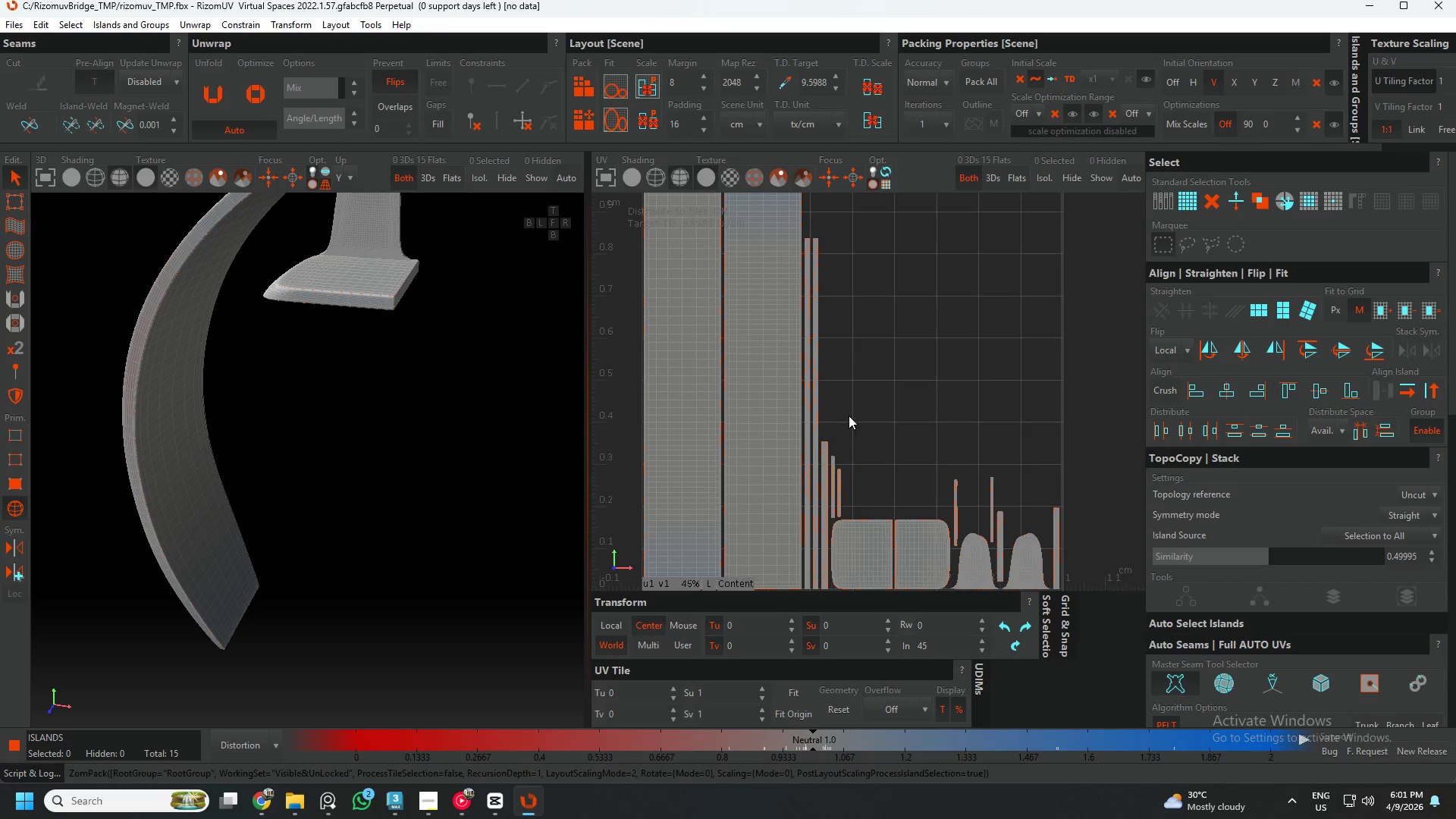 
scroll: coordinate [833, 413], scroll_direction: down, amount: 1.0
 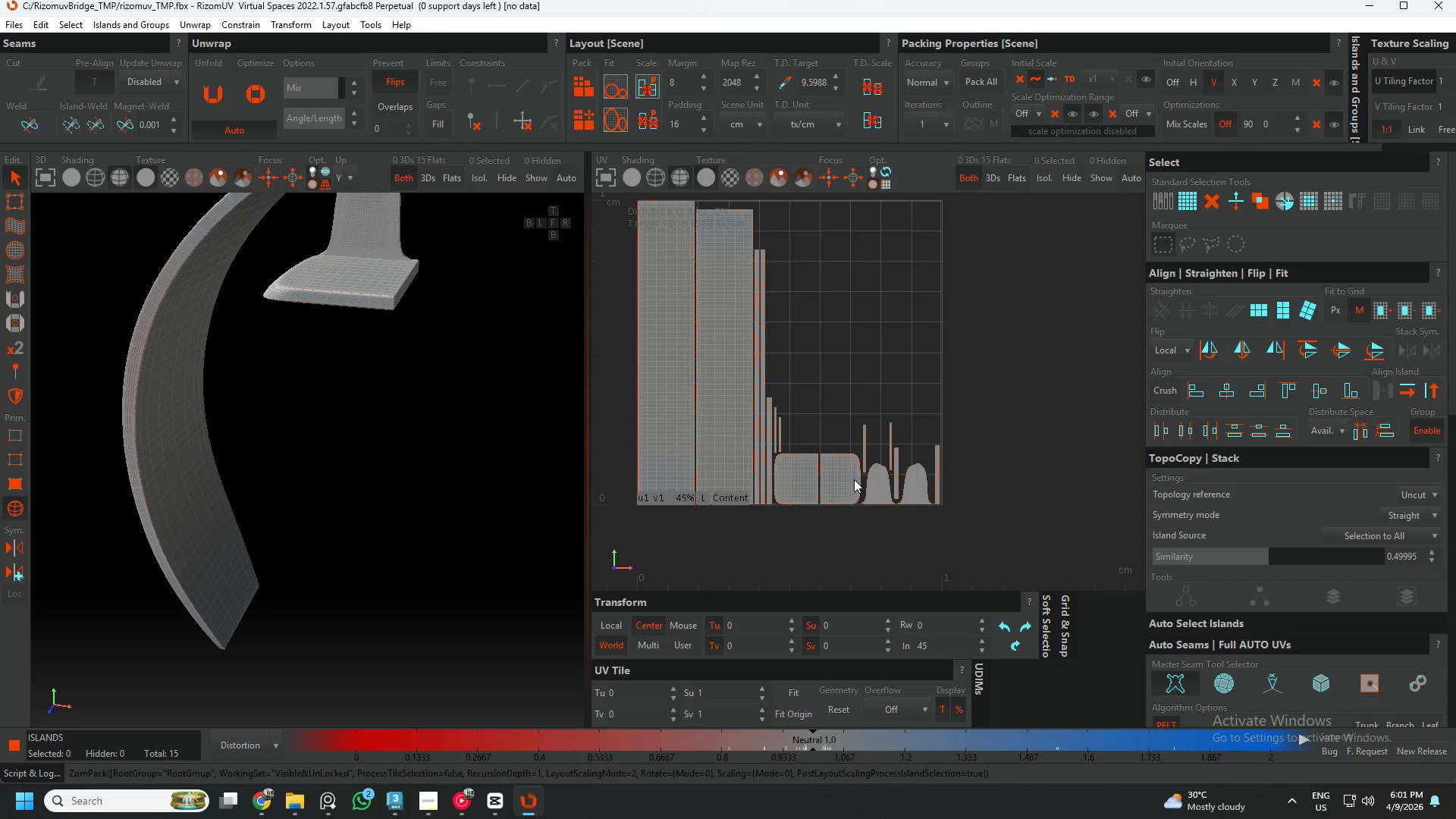 
wait(5.08)
 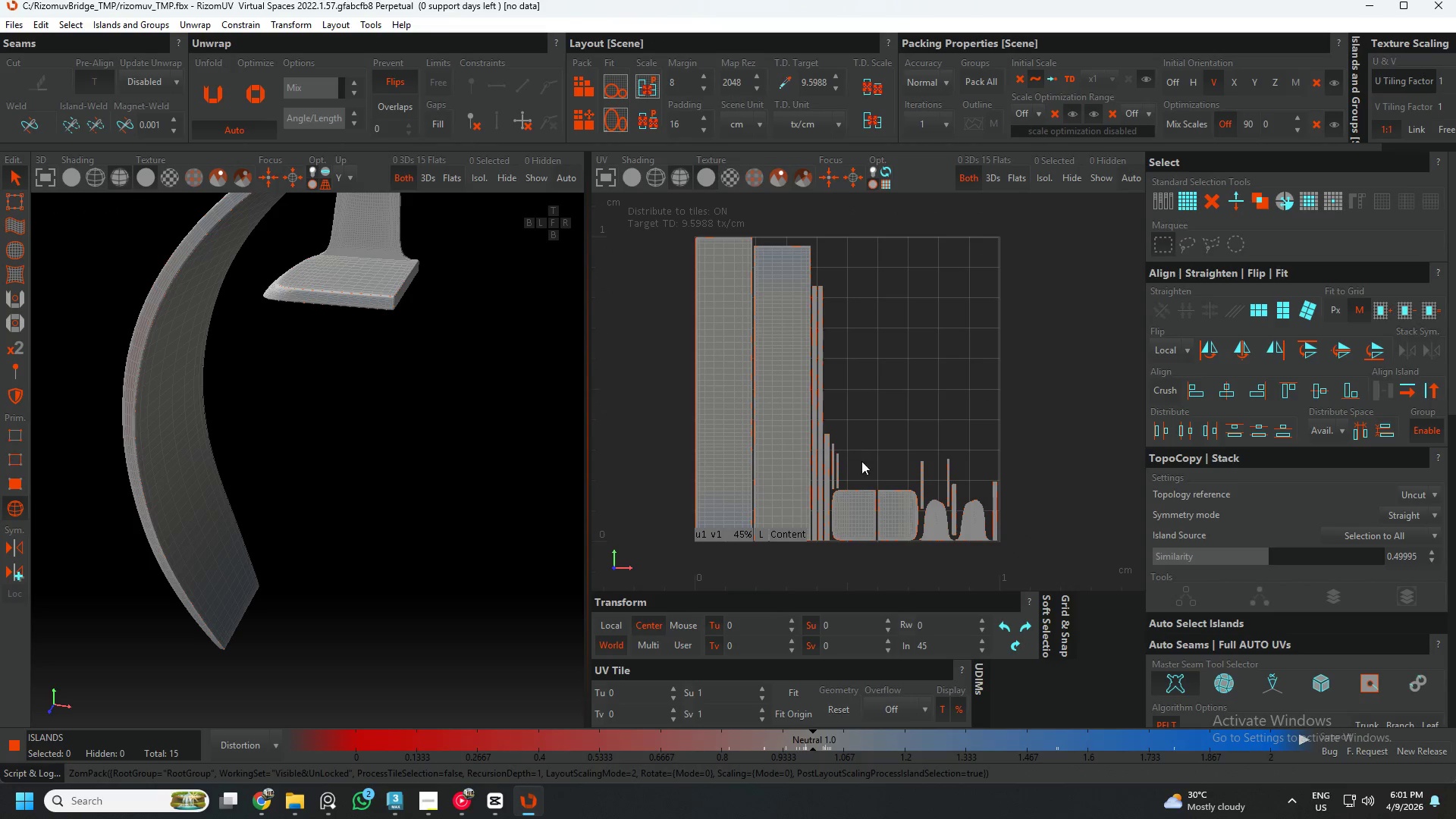 
left_click_drag(start_coordinate=[1062, 389], to_coordinate=[864, 551])
 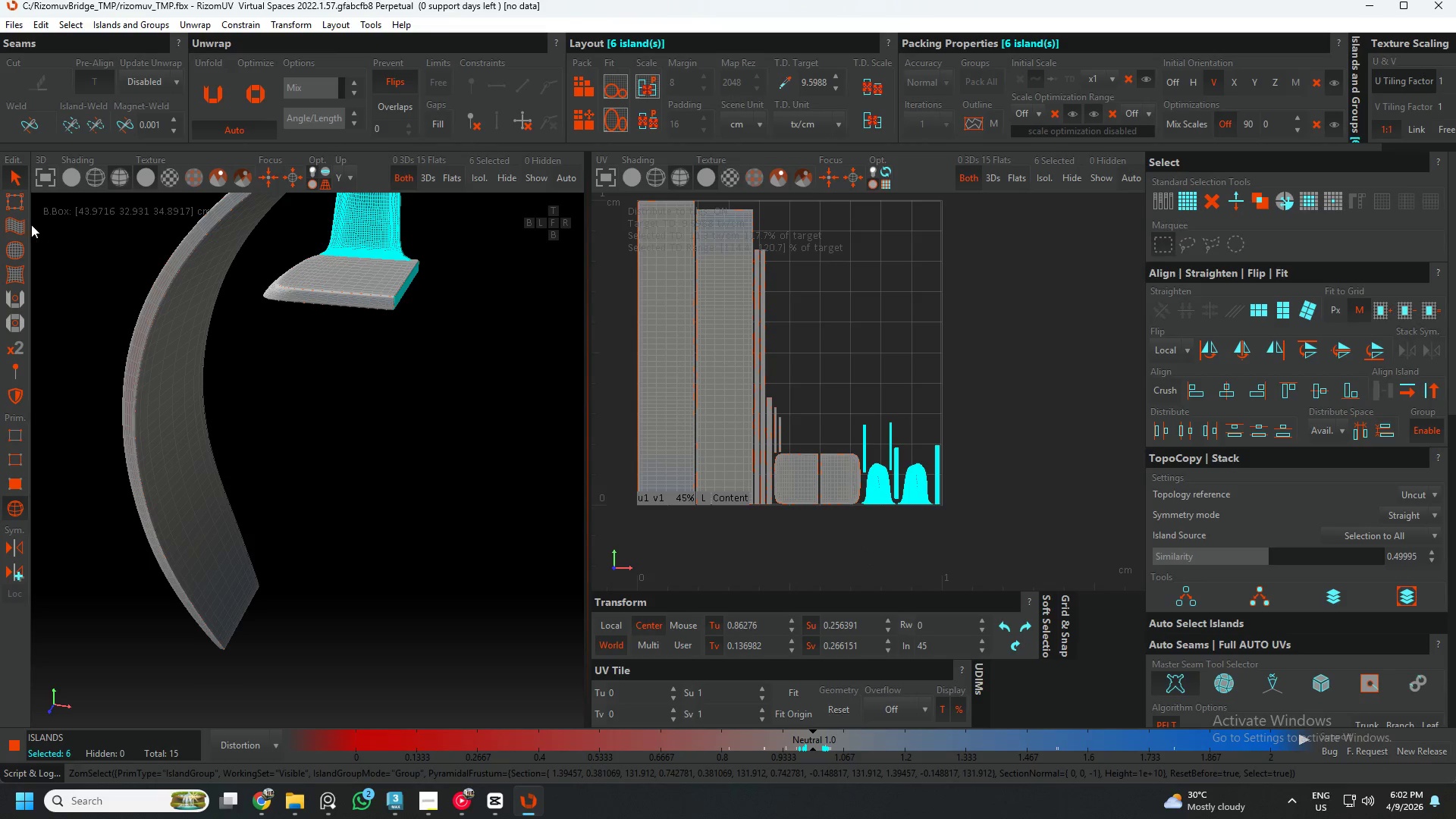 
left_click([18, 202])
 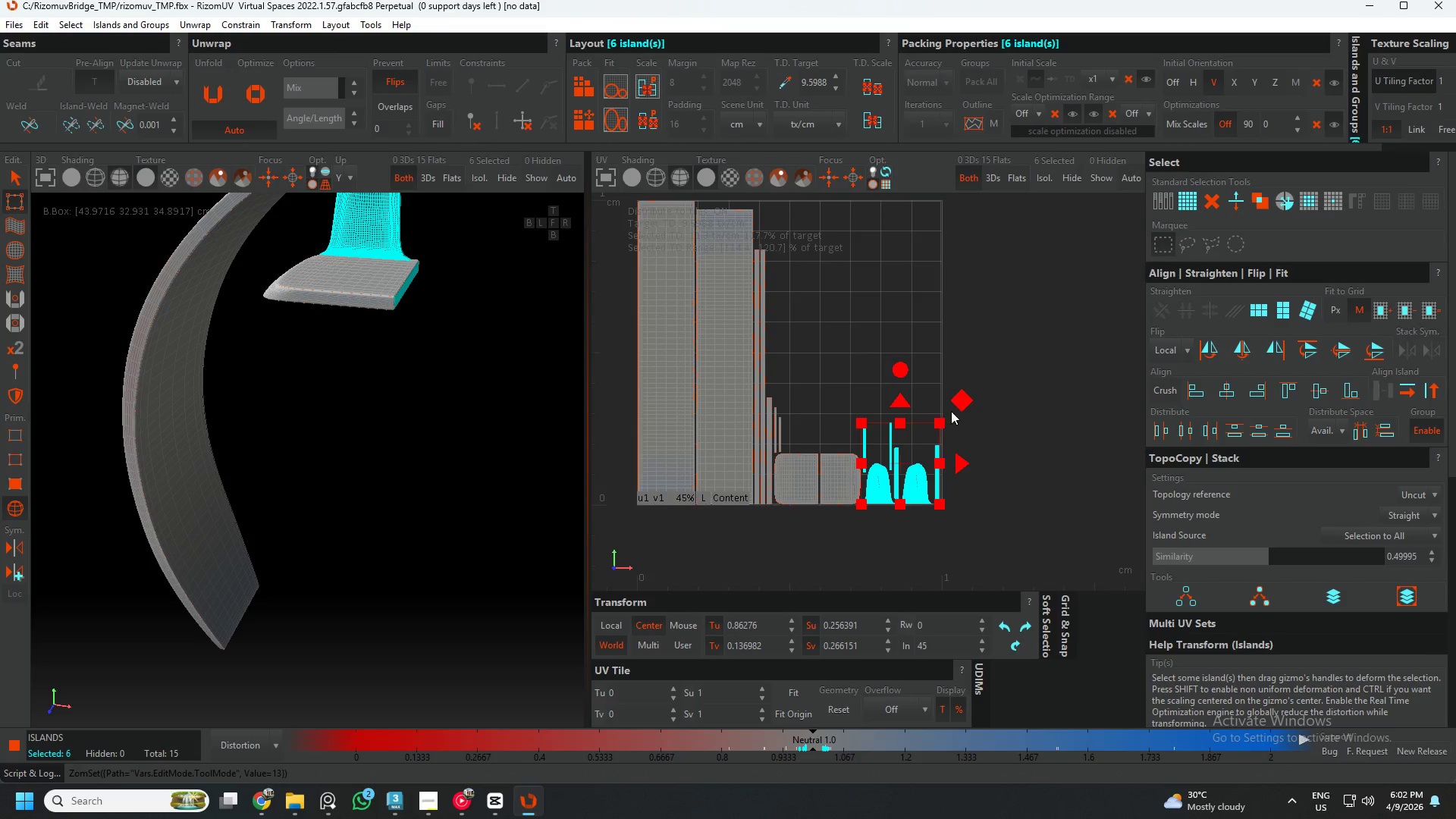 
left_click_drag(start_coordinate=[962, 401], to_coordinate=[890, 320])
 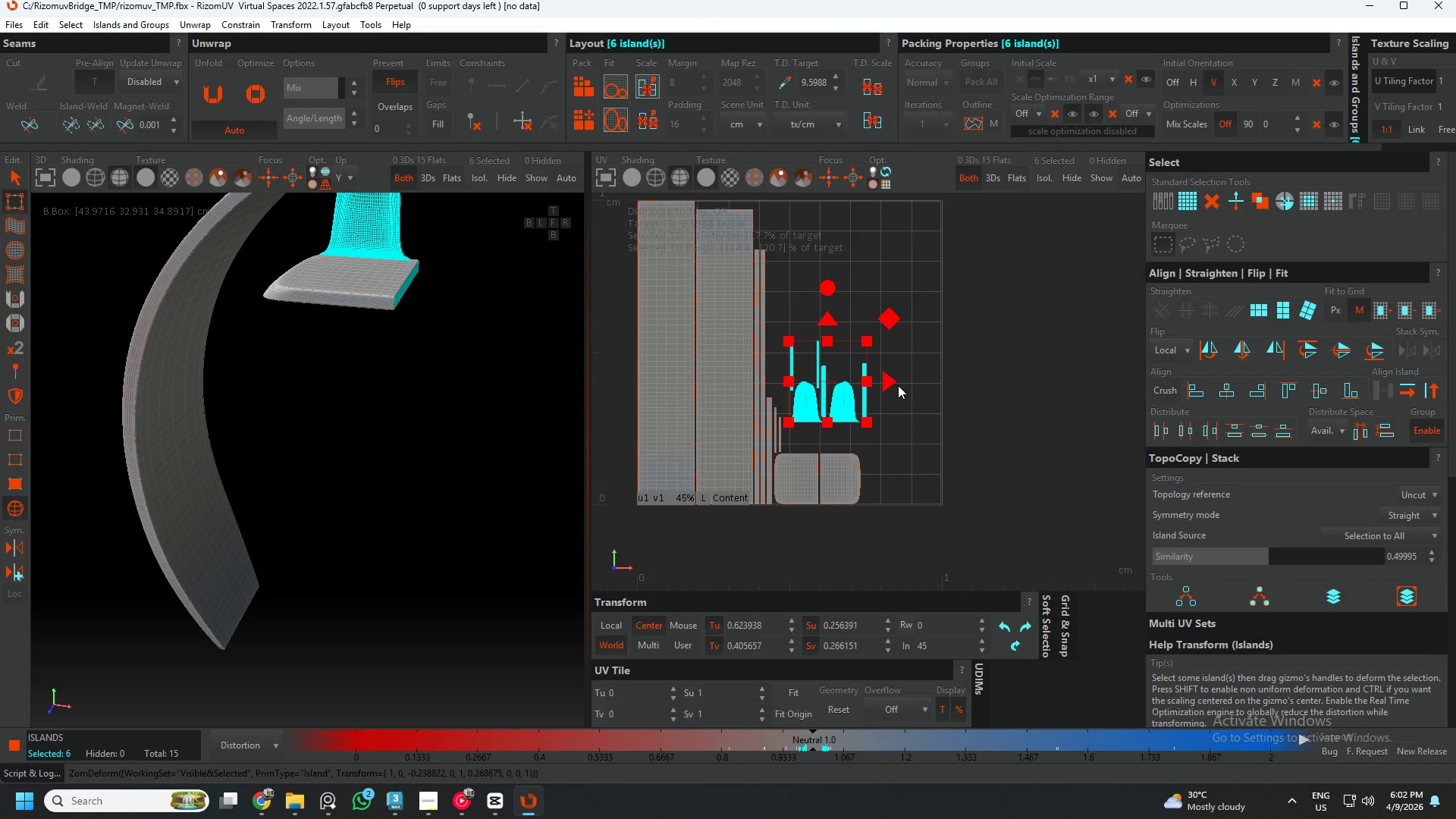 
left_click_drag(start_coordinate=[889, 319], to_coordinate=[884, 342])
 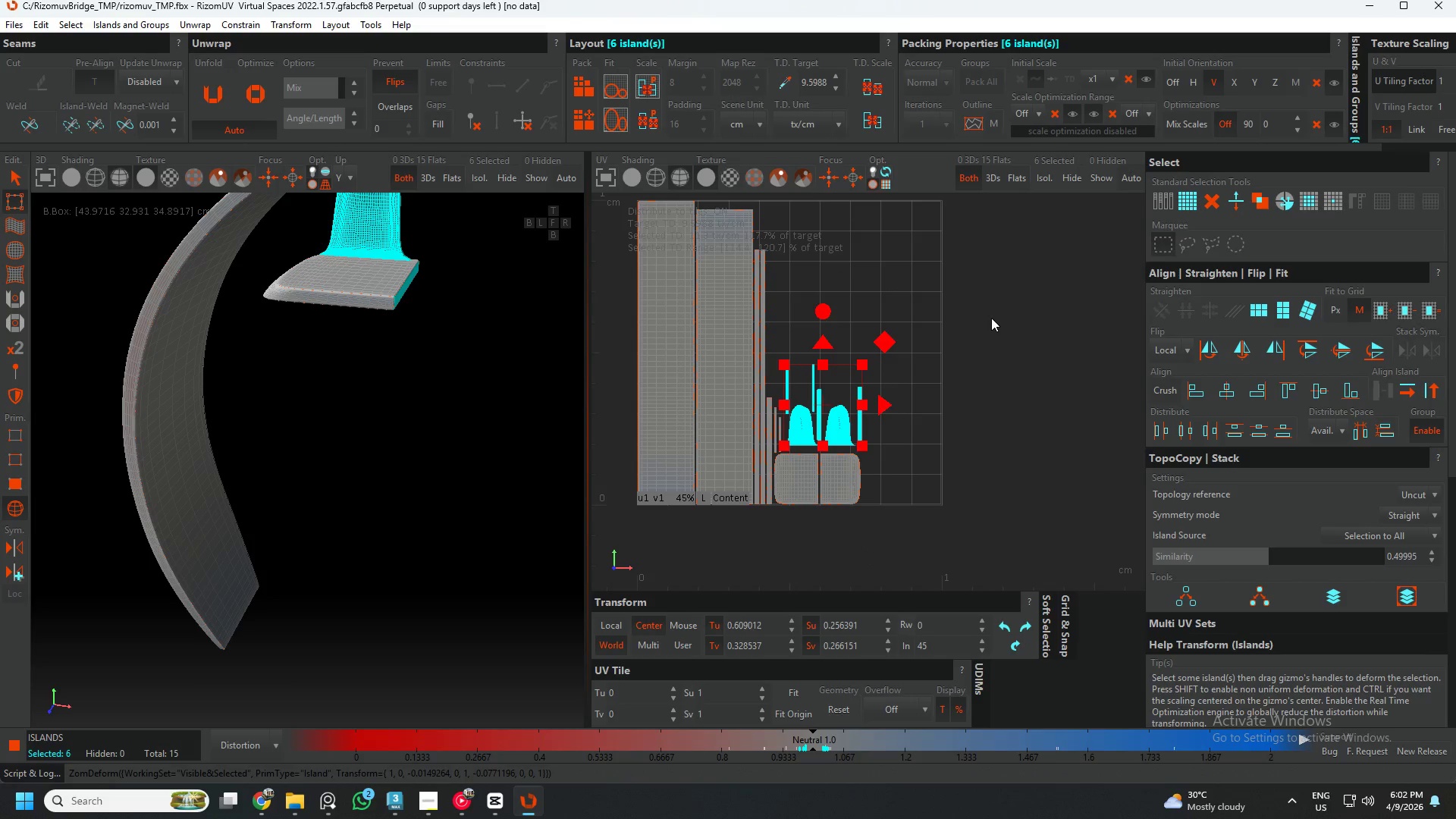 
left_click_drag(start_coordinate=[991, 318], to_coordinate=[773, 585])
 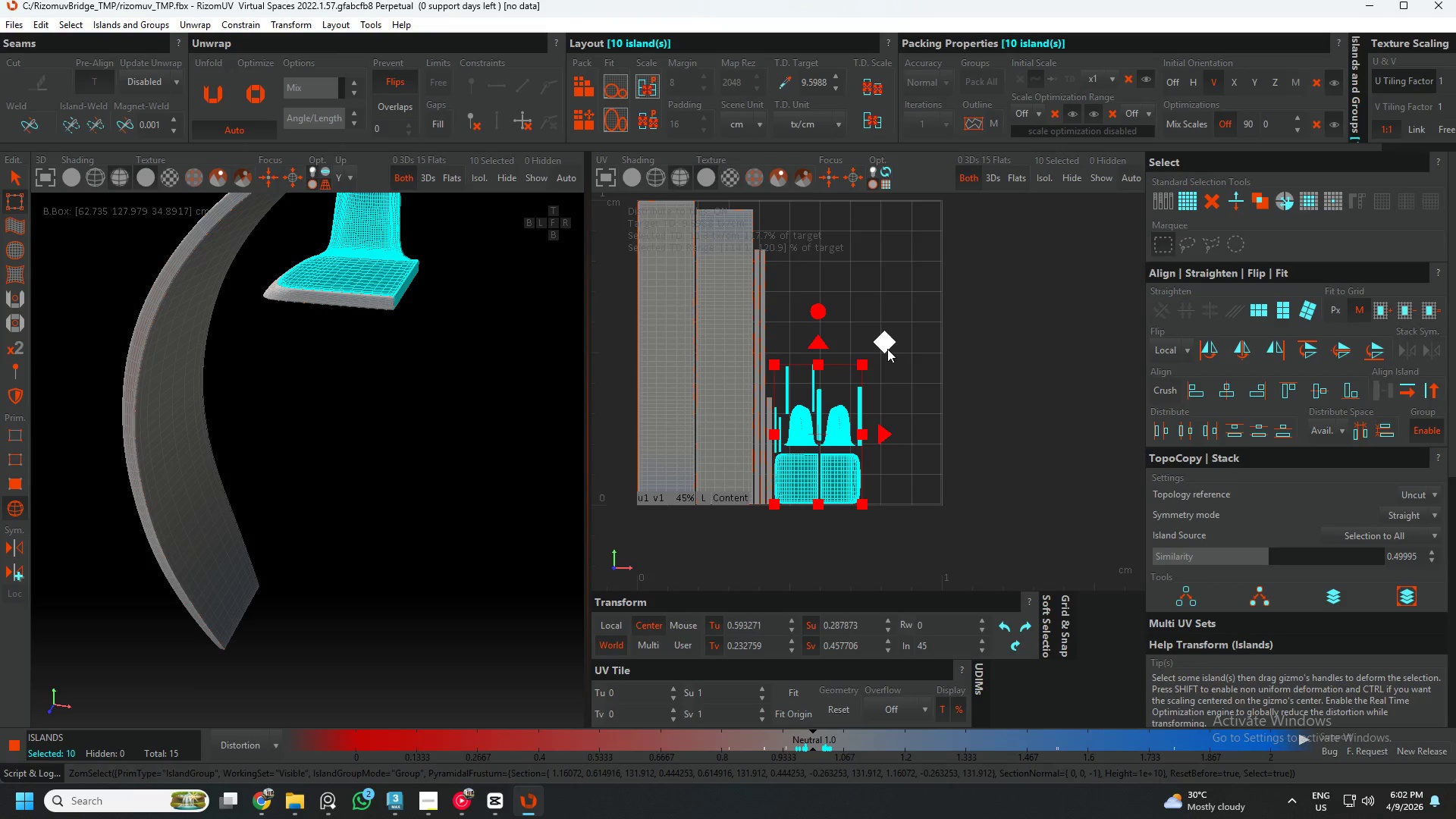 
left_click_drag(start_coordinate=[887, 349], to_coordinate=[894, 318])
 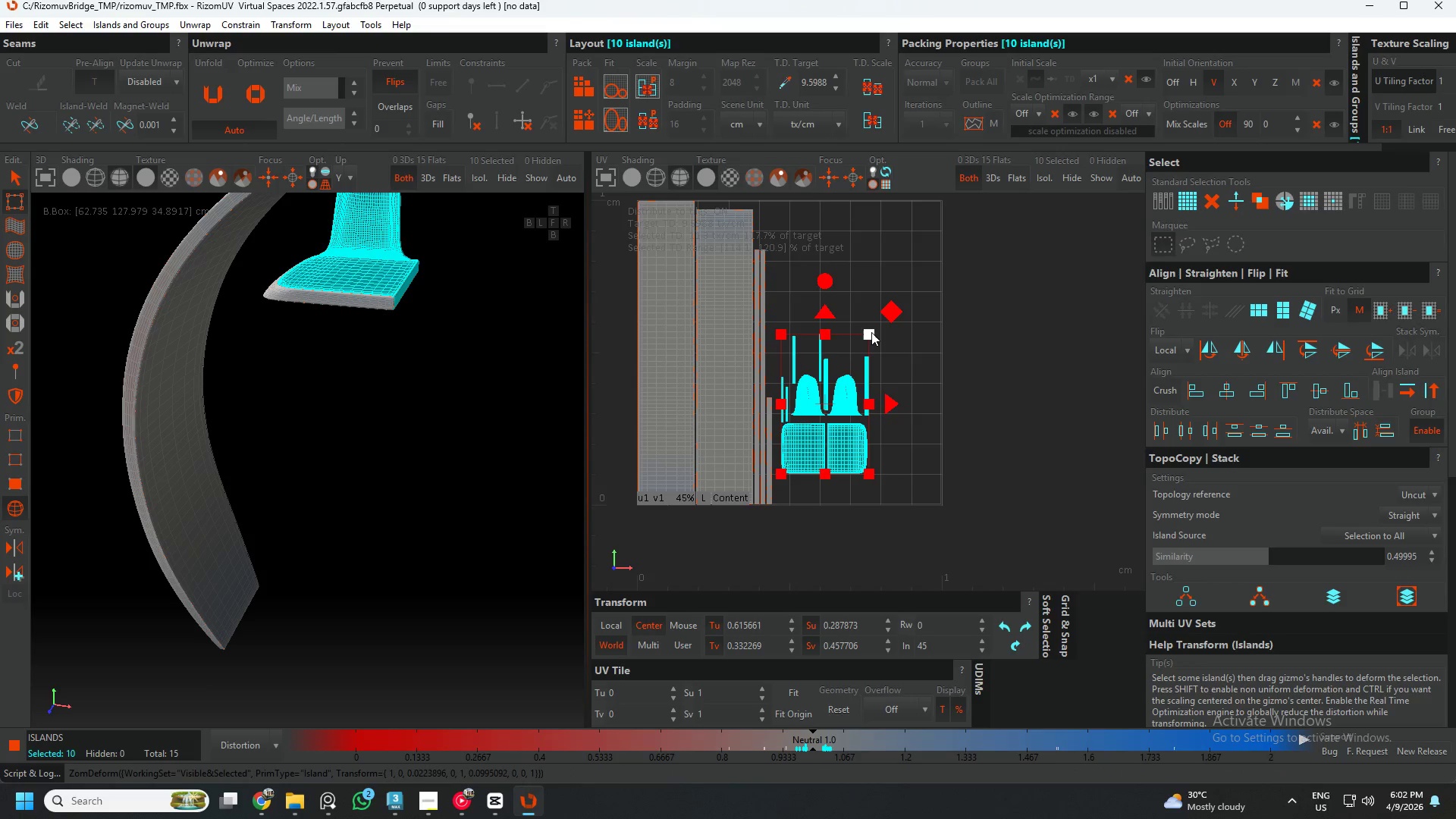 
left_click_drag(start_coordinate=[869, 334], to_coordinate=[907, 252])
 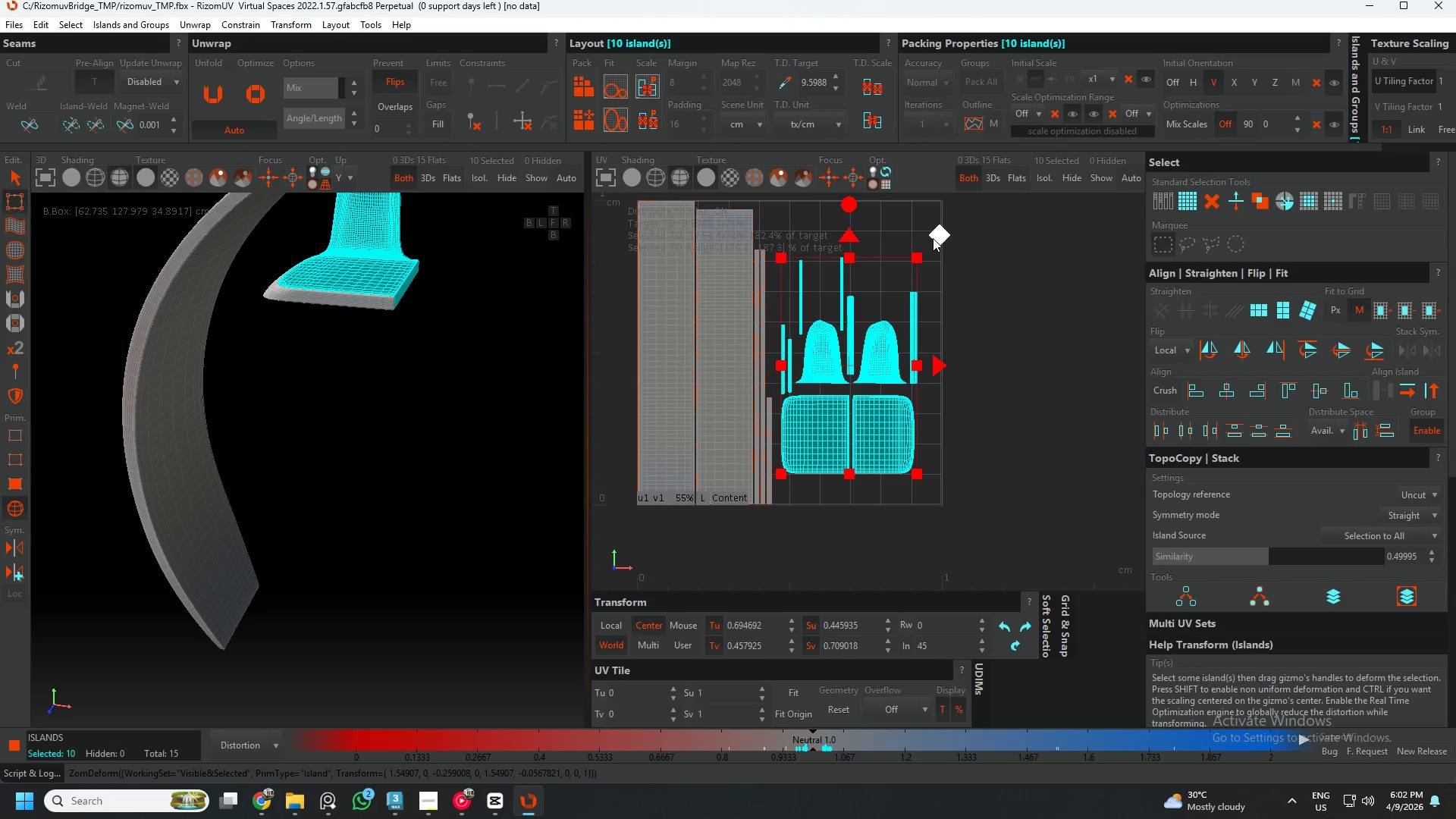 
left_click_drag(start_coordinate=[938, 234], to_coordinate=[951, 256])
 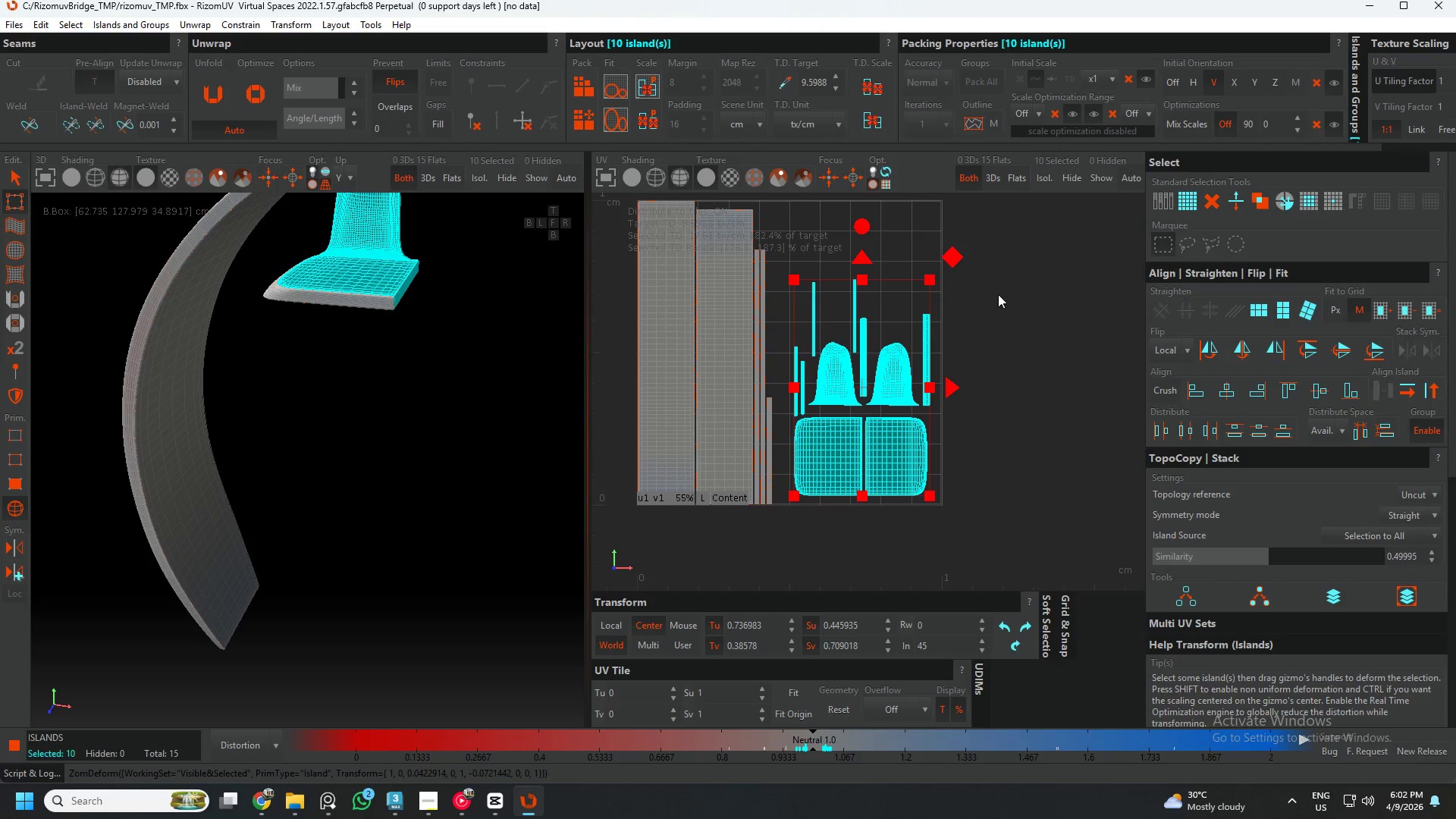 
left_click([999, 295])
 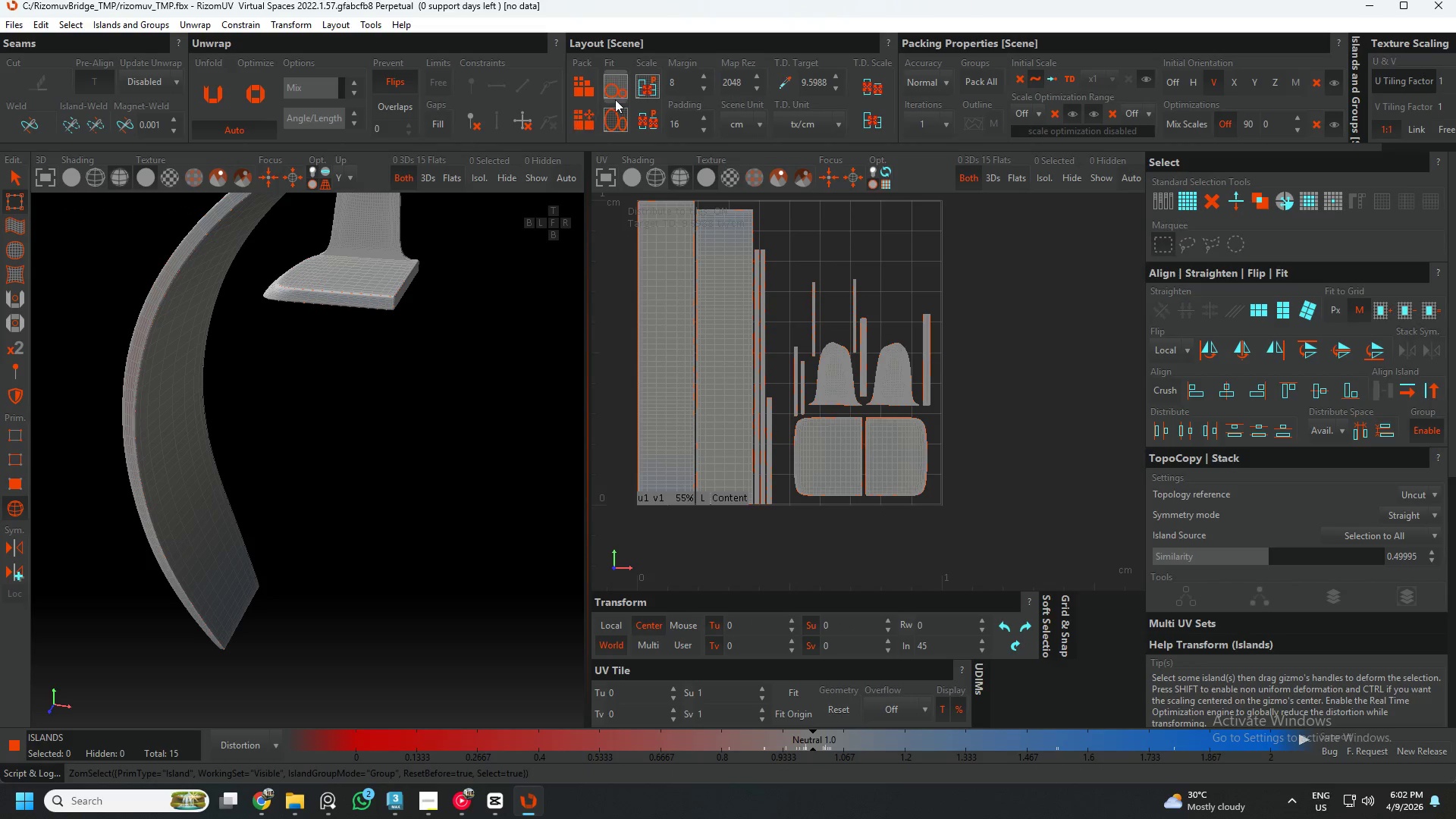 
left_click([618, 95])
 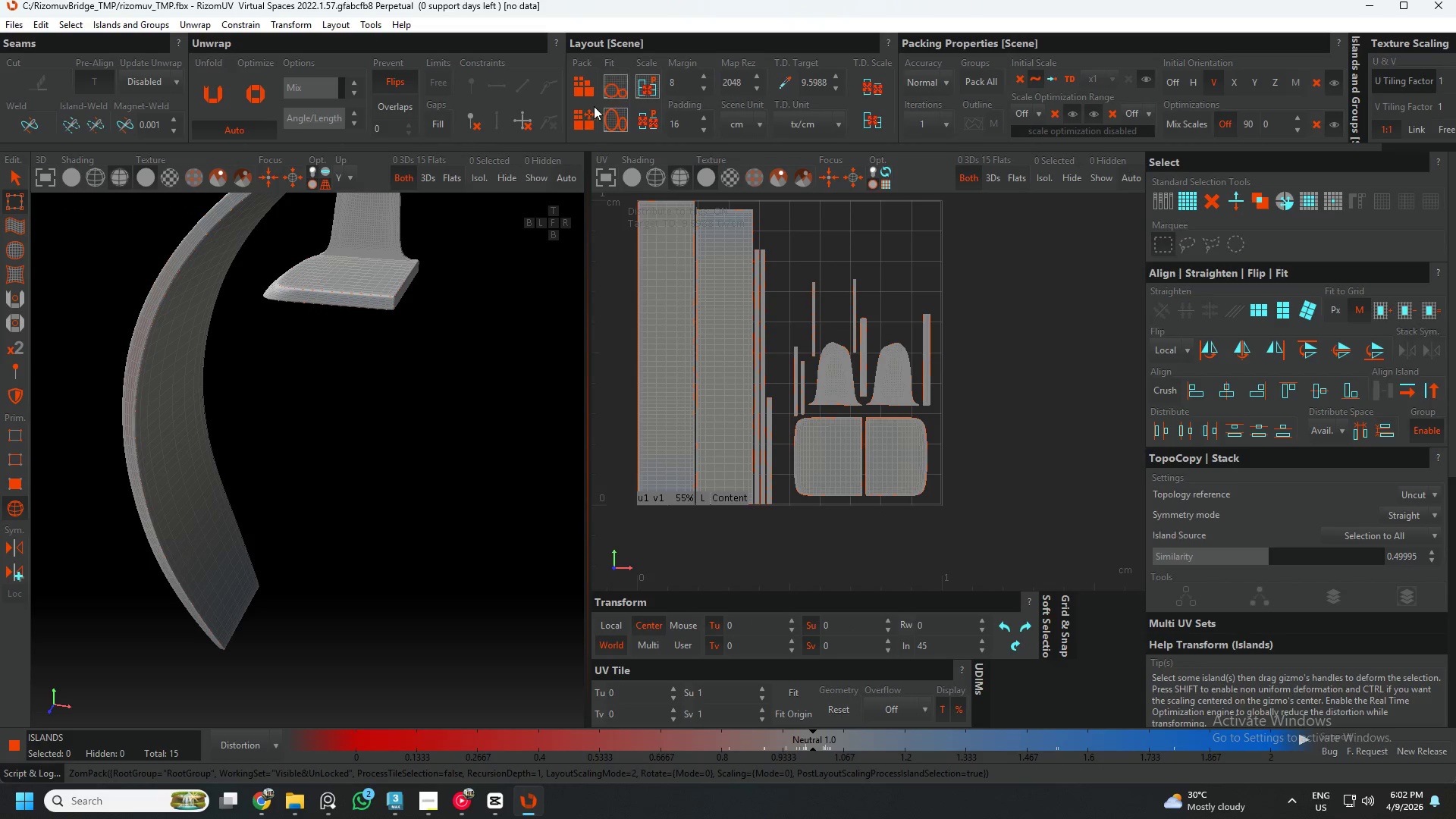 
left_click([586, 112])
 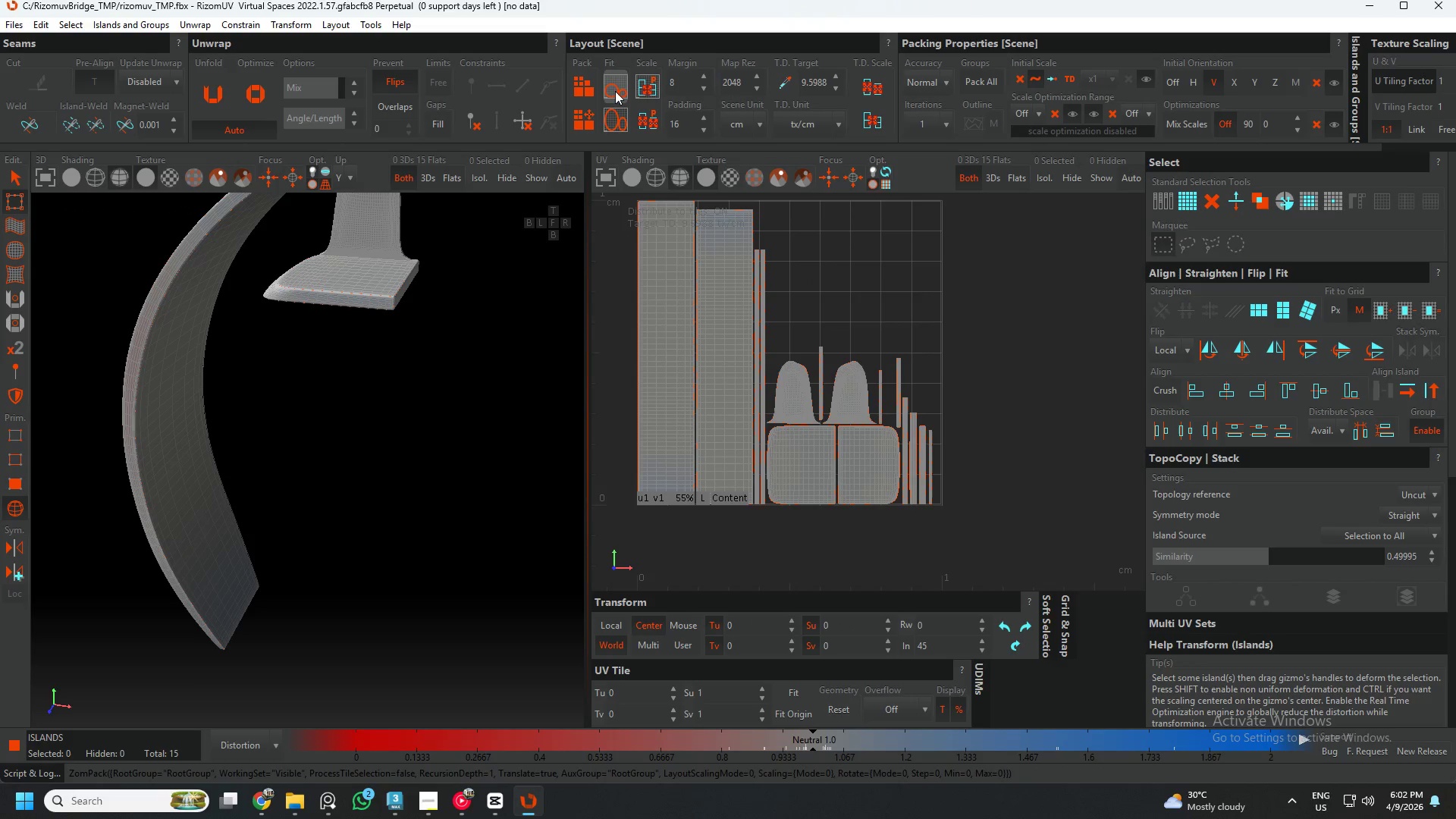 
left_click([615, 91])
 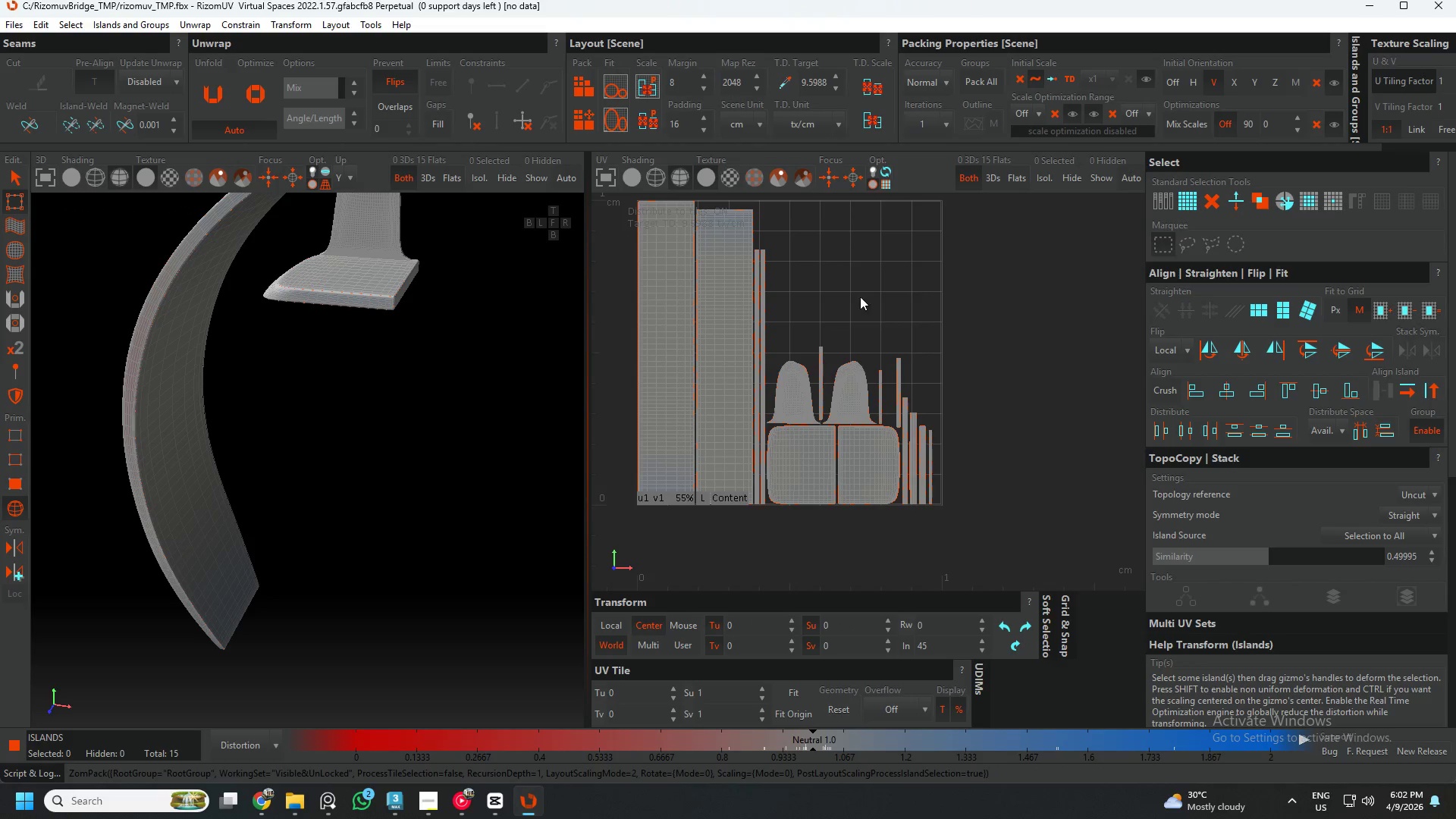 
scroll: coordinate [849, 391], scroll_direction: down, amount: 1.0
 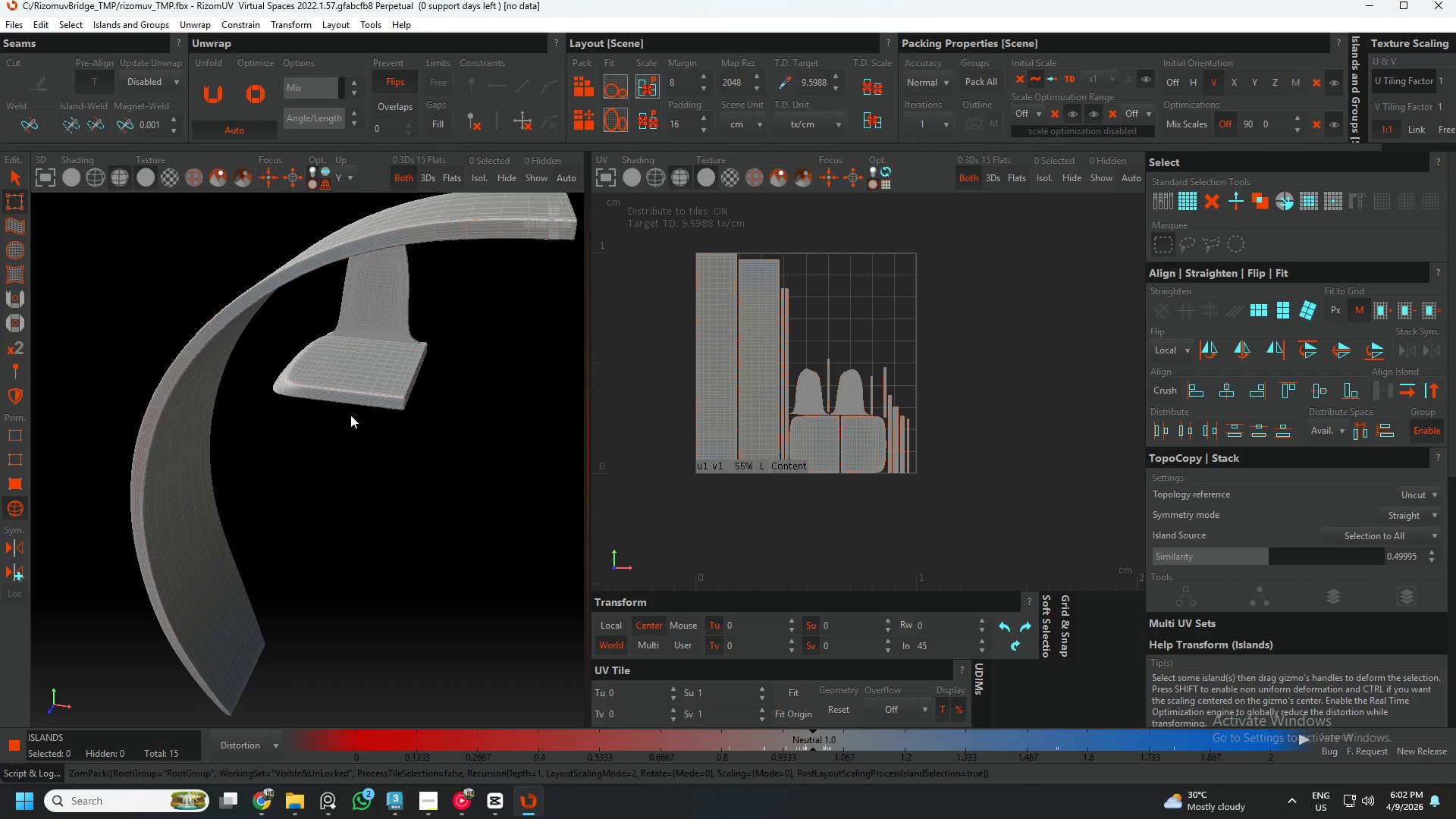 
left_click([193, 180])
 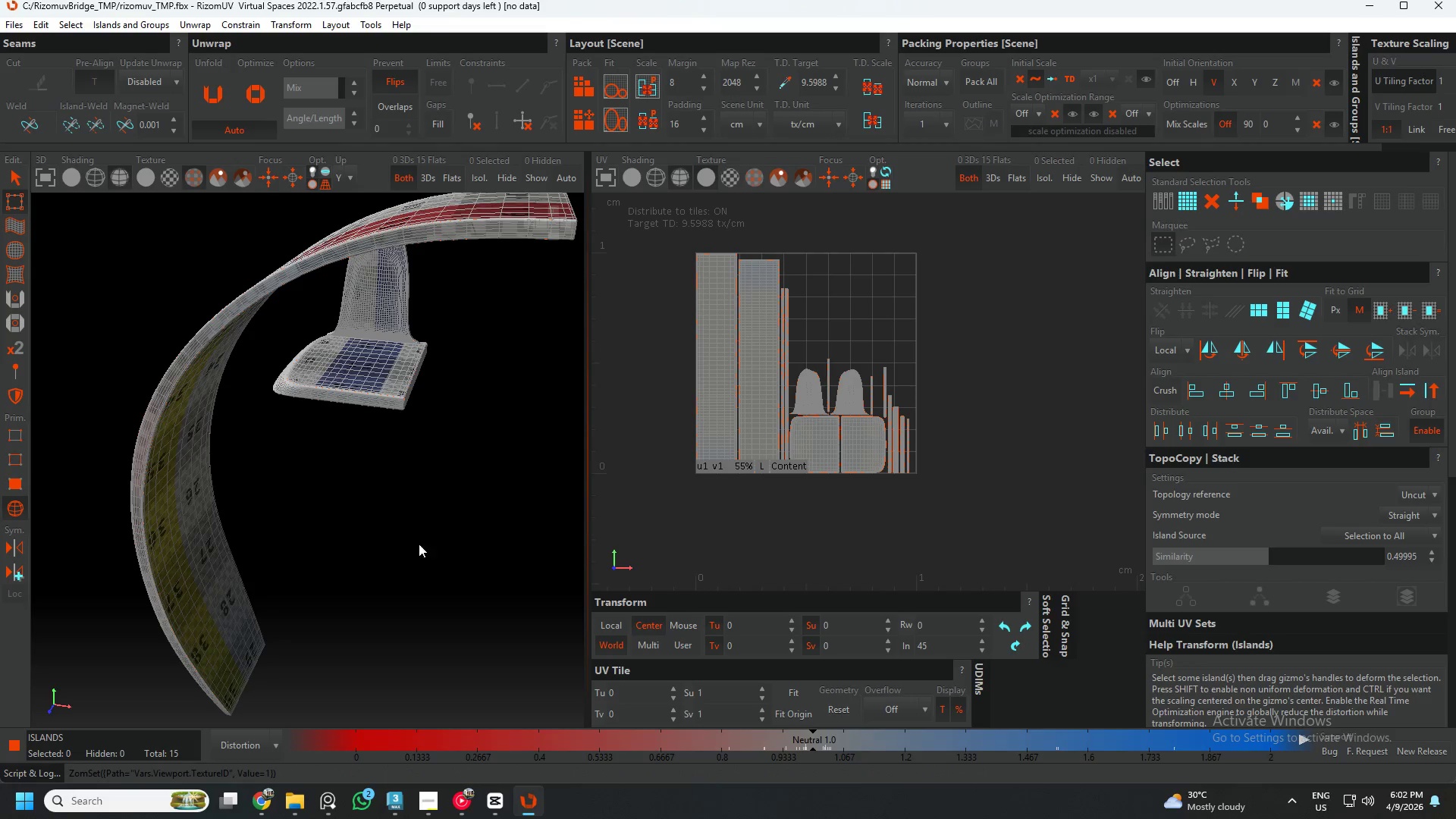 
hold_key(key=AltLeft, duration=0.45)
 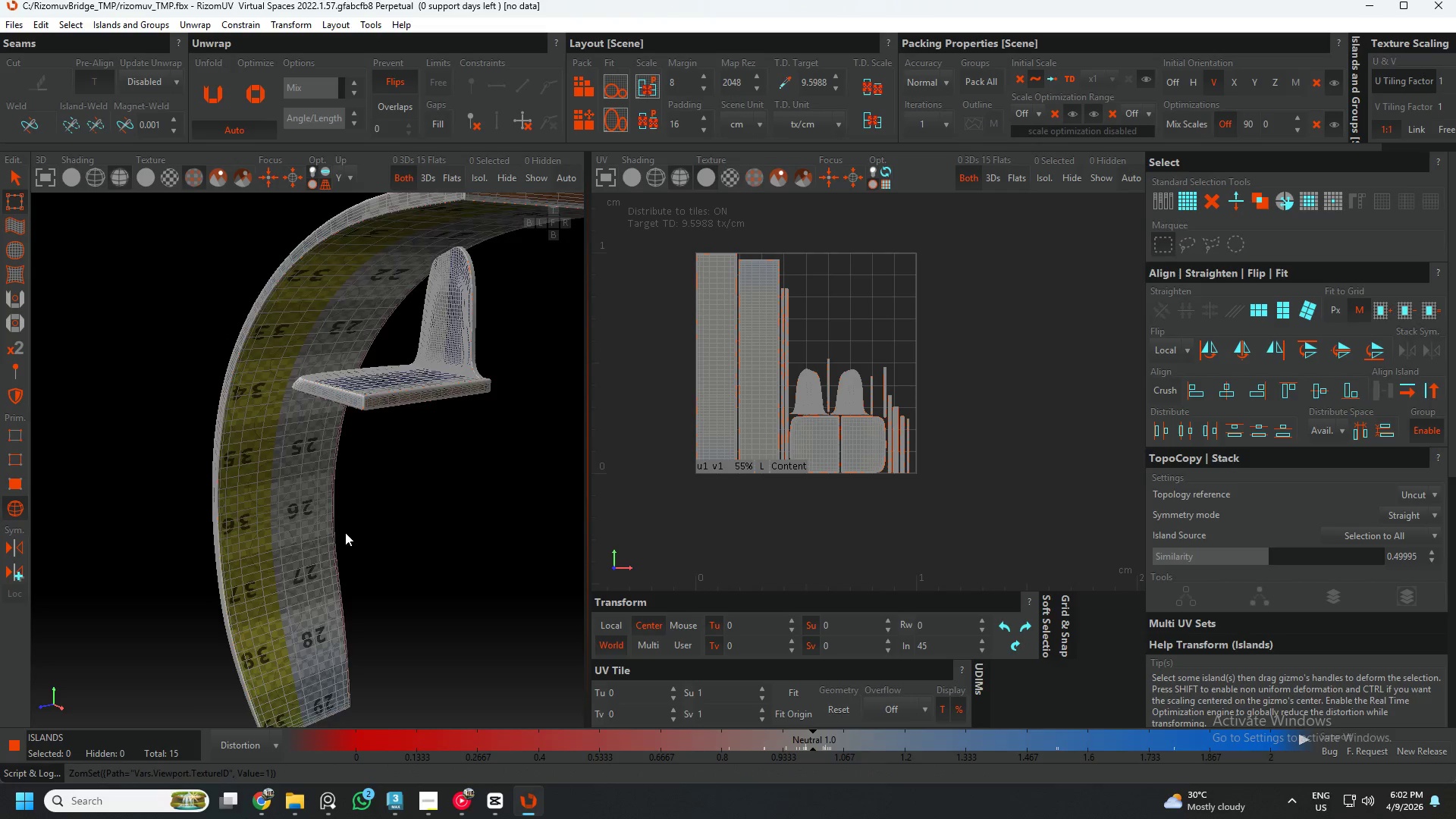 
left_click([283, 488])
 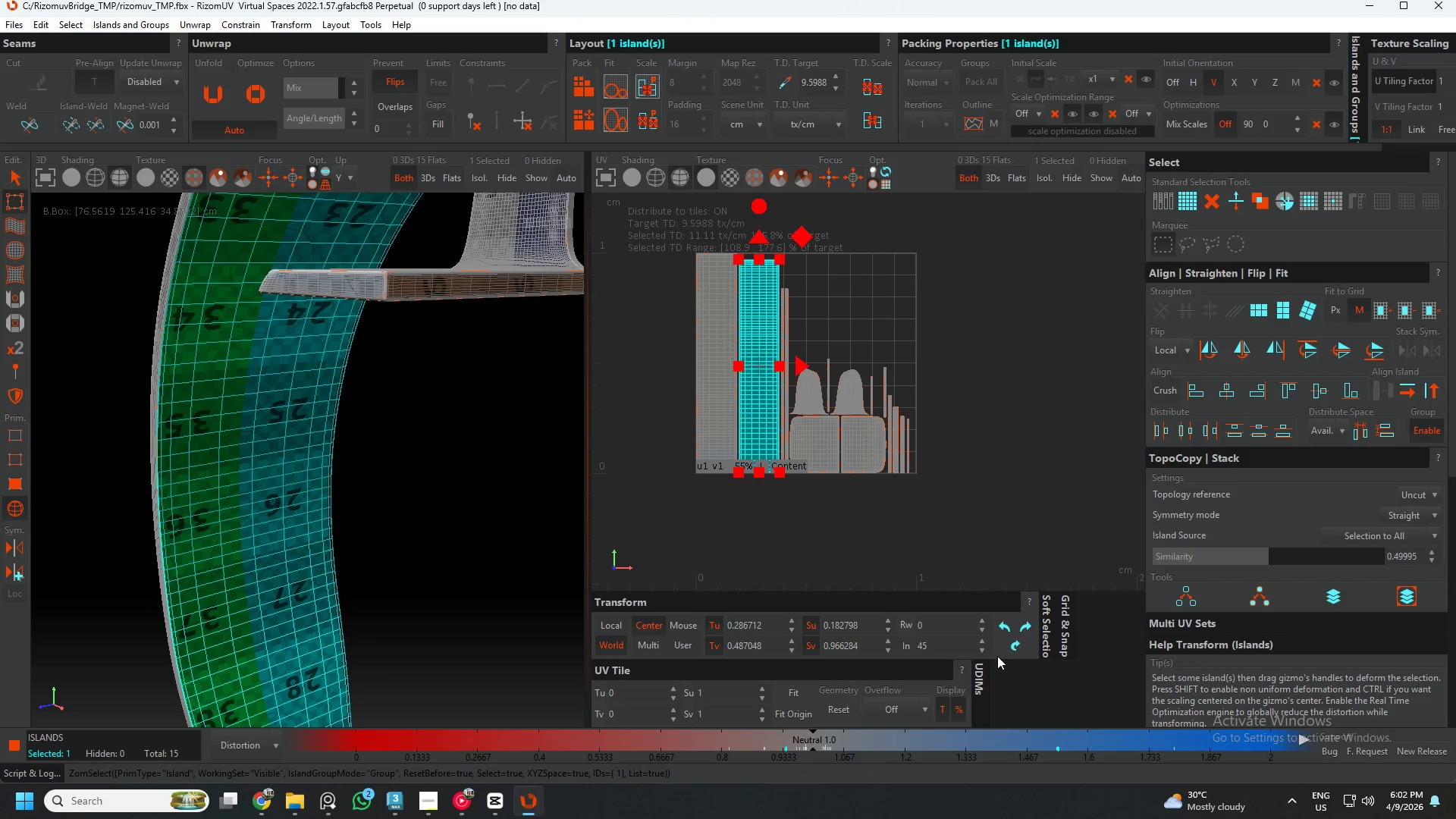 
scroll: coordinate [334, 519], scroll_direction: up, amount: 2.0
 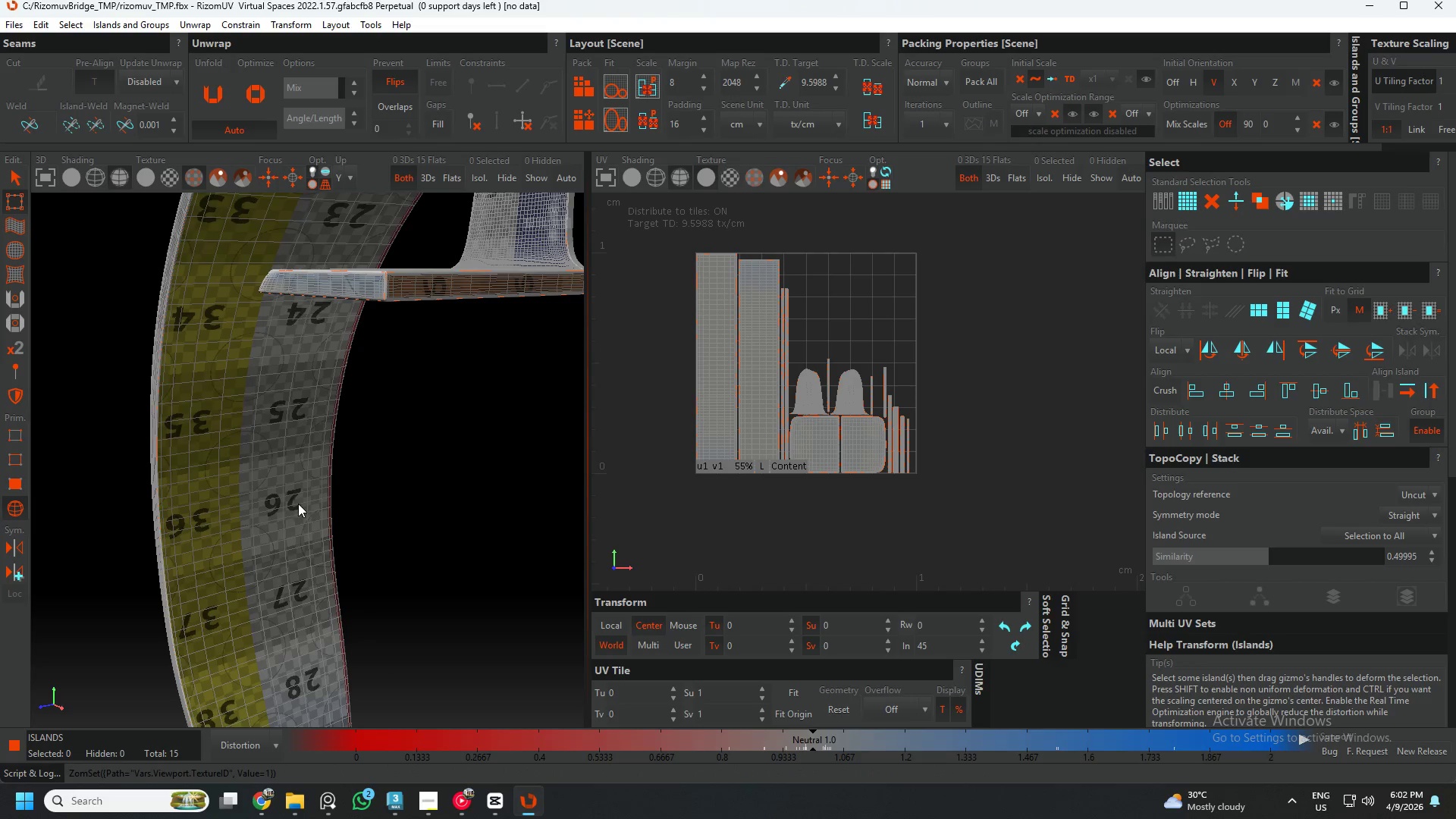 
left_click([1015, 647])
 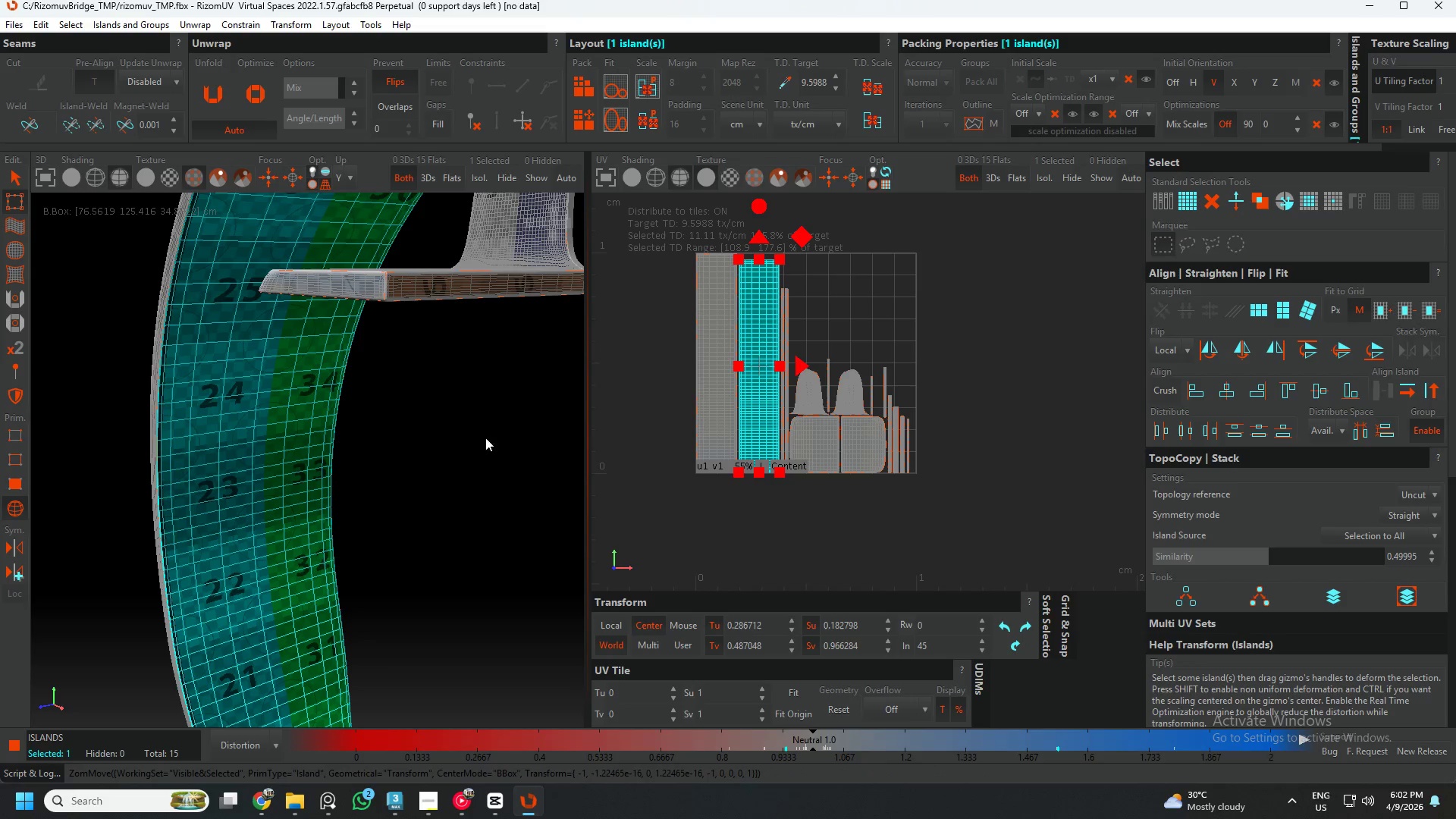 
scroll: coordinate [411, 352], scroll_direction: none, amount: 0.0
 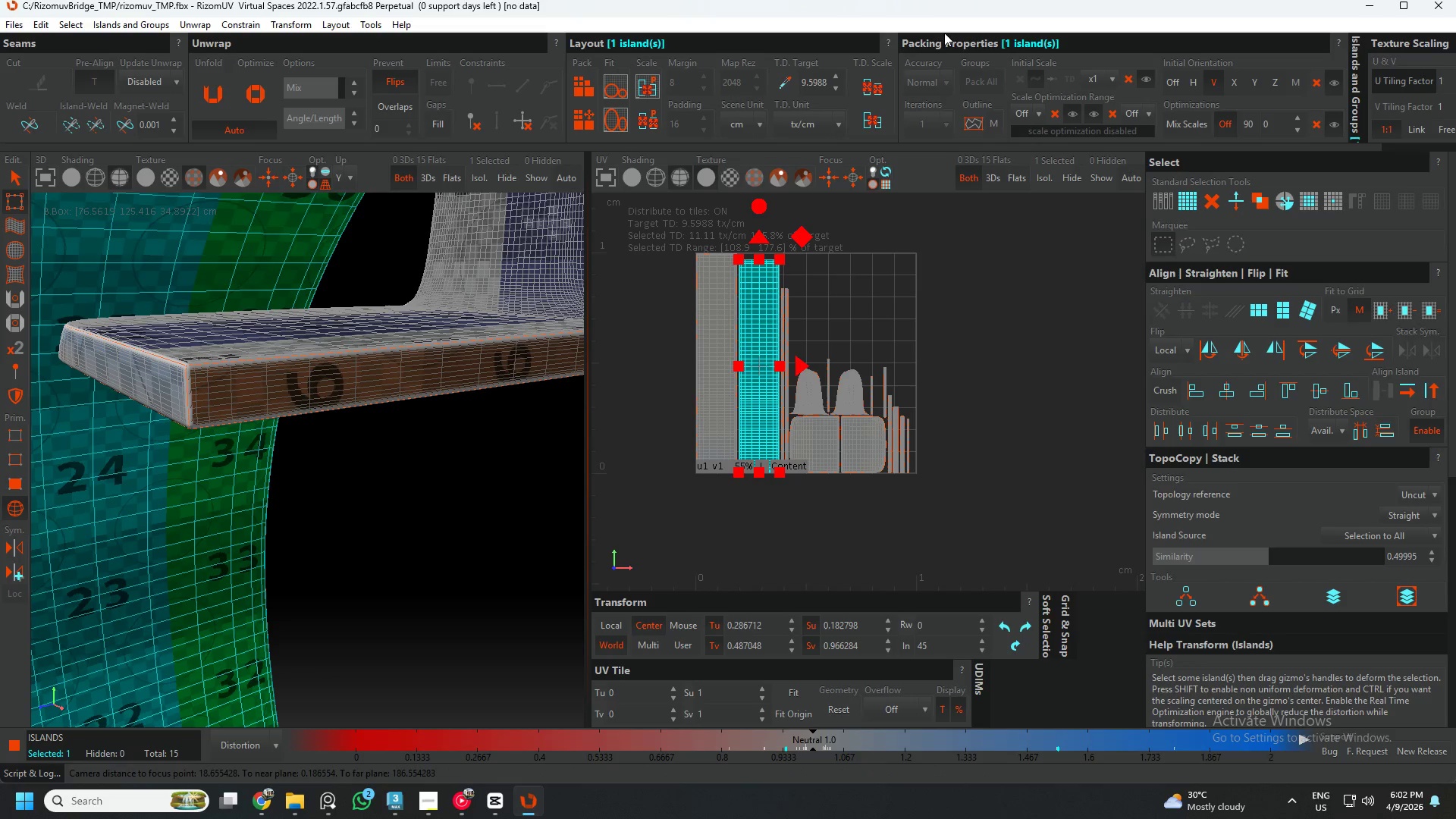 
left_click([946, 42])
 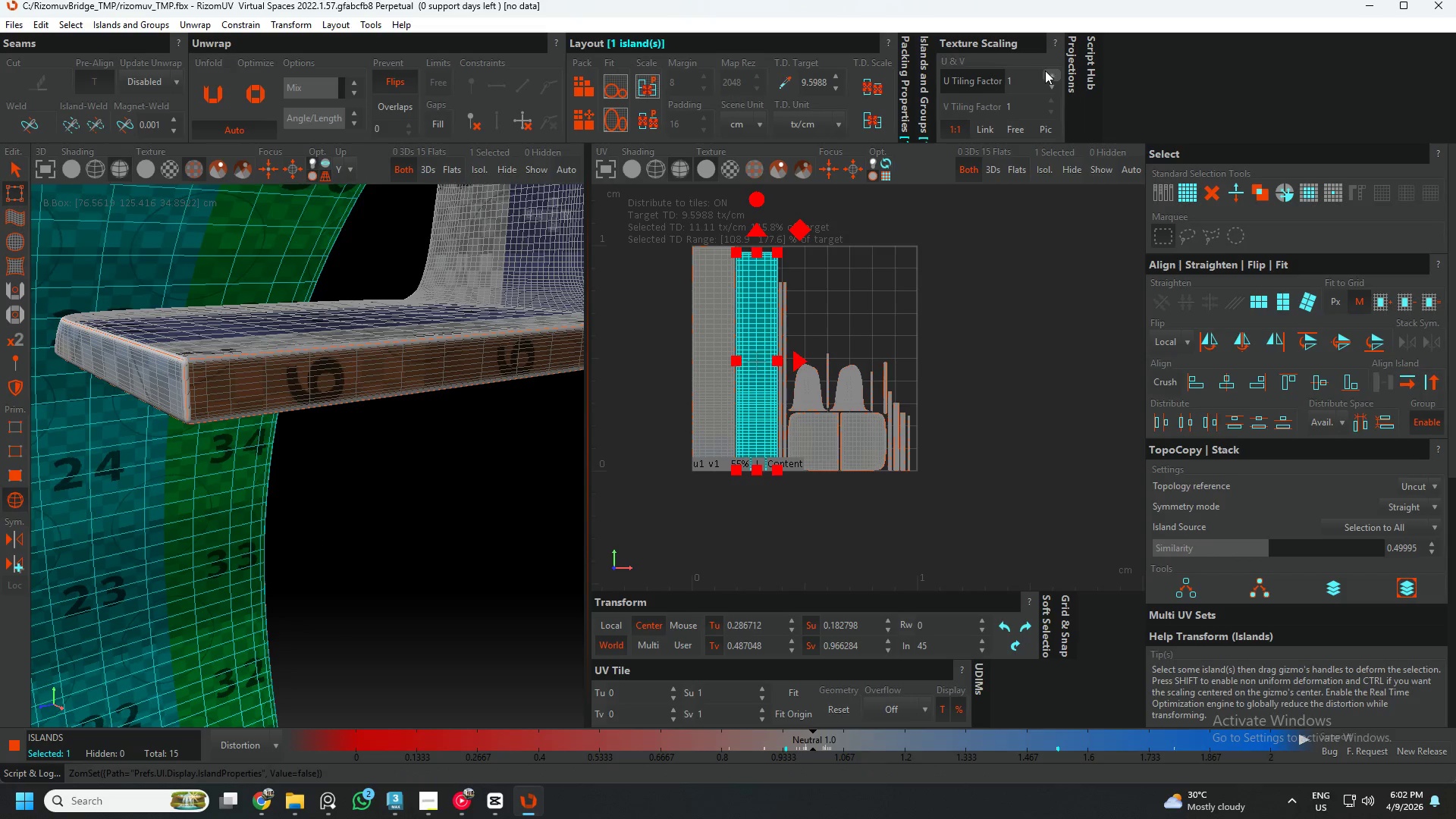 
double_click([1047, 73])
 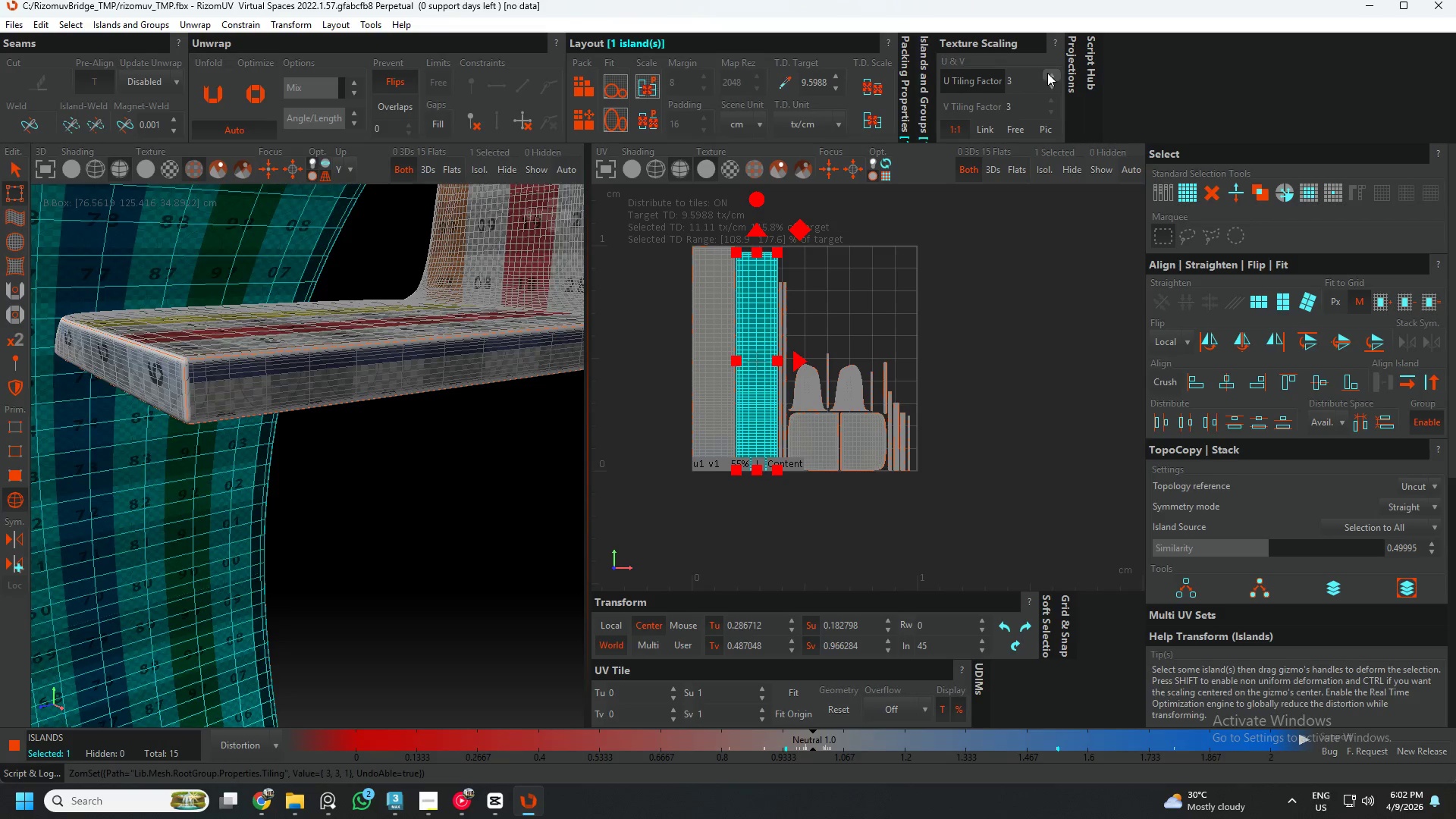 
triple_click([1047, 73])
 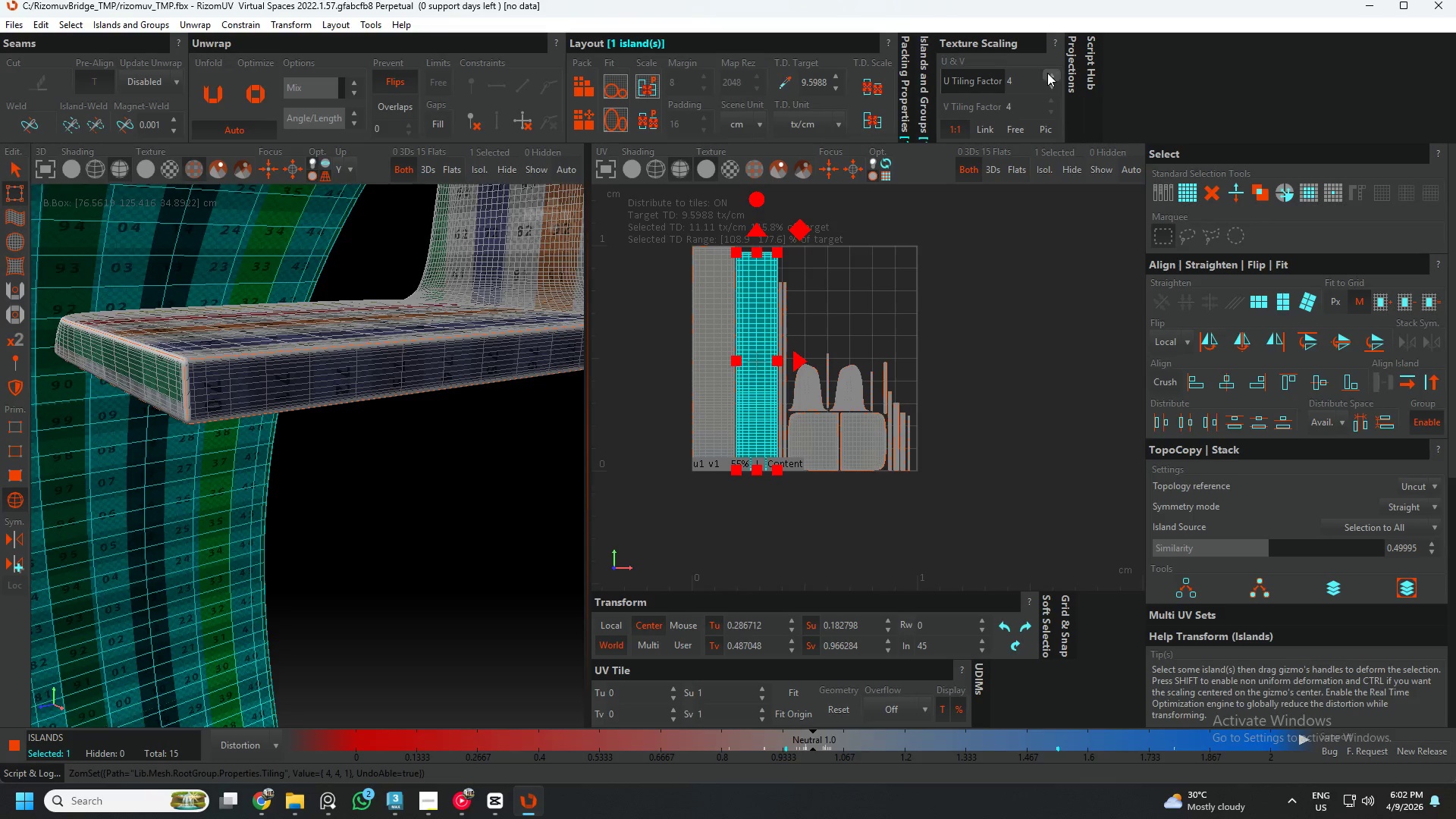 
triple_click([1047, 73])
 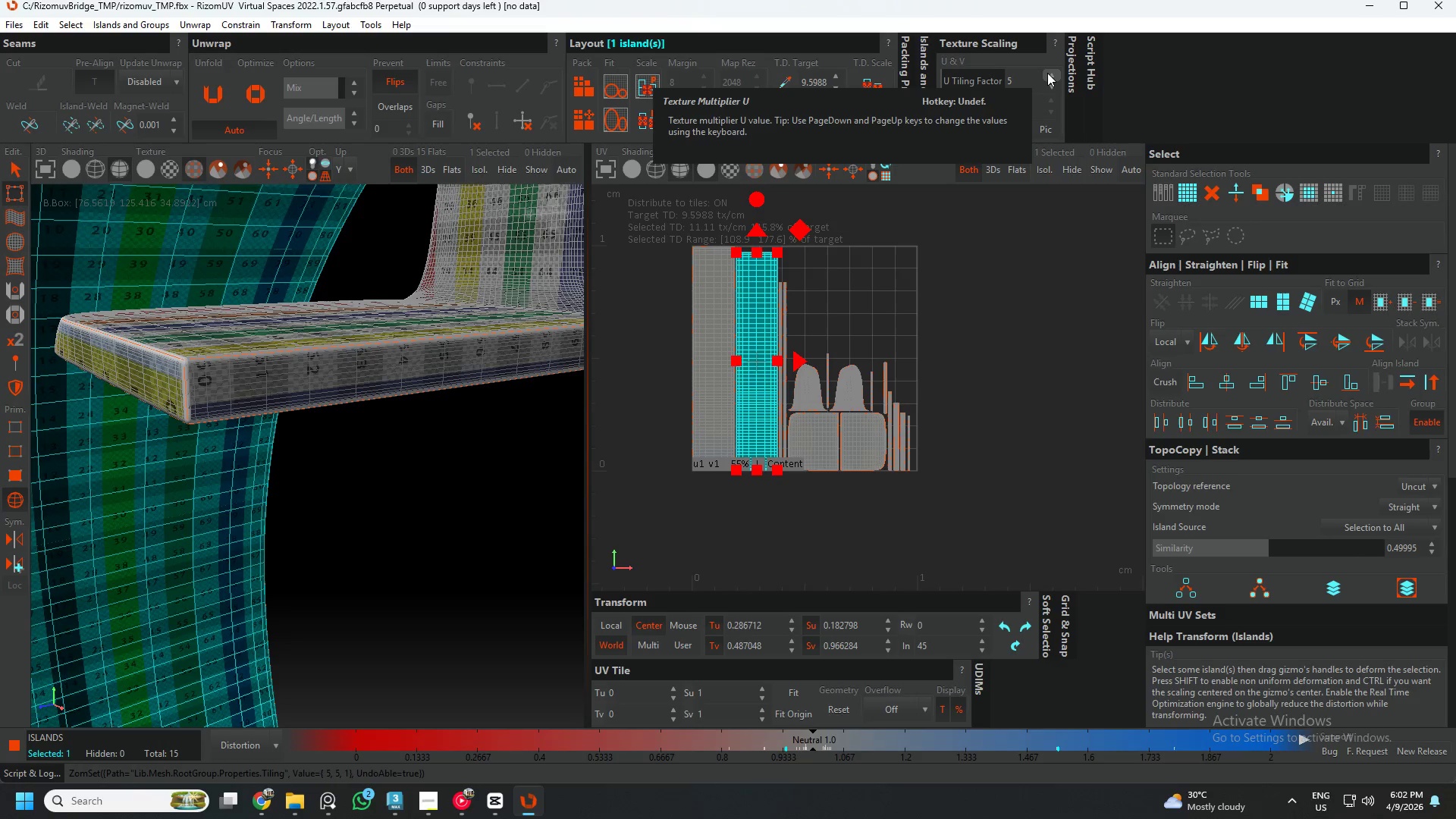 
left_click([1047, 73])
 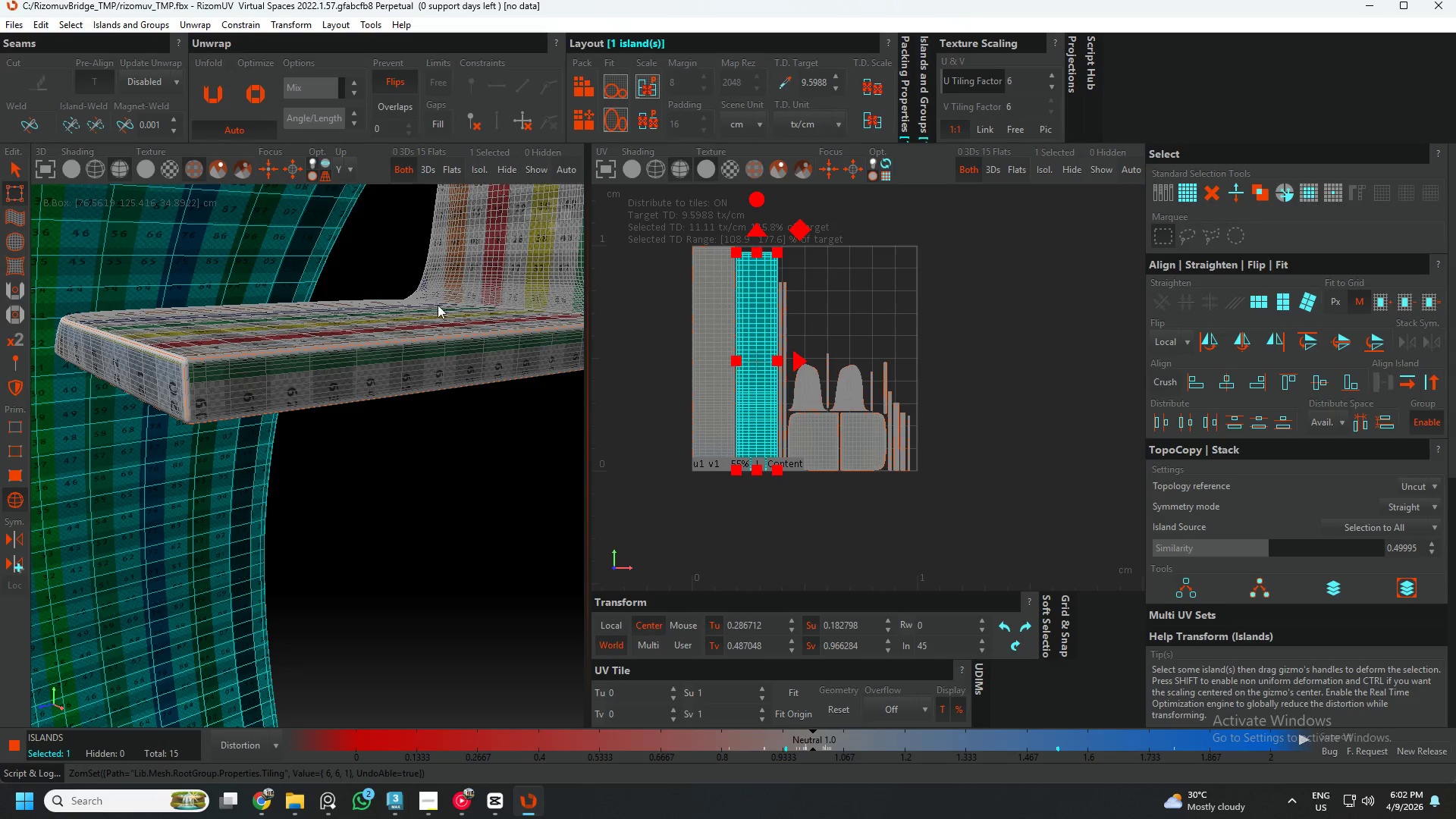 
hold_key(key=AltLeft, duration=0.45)
 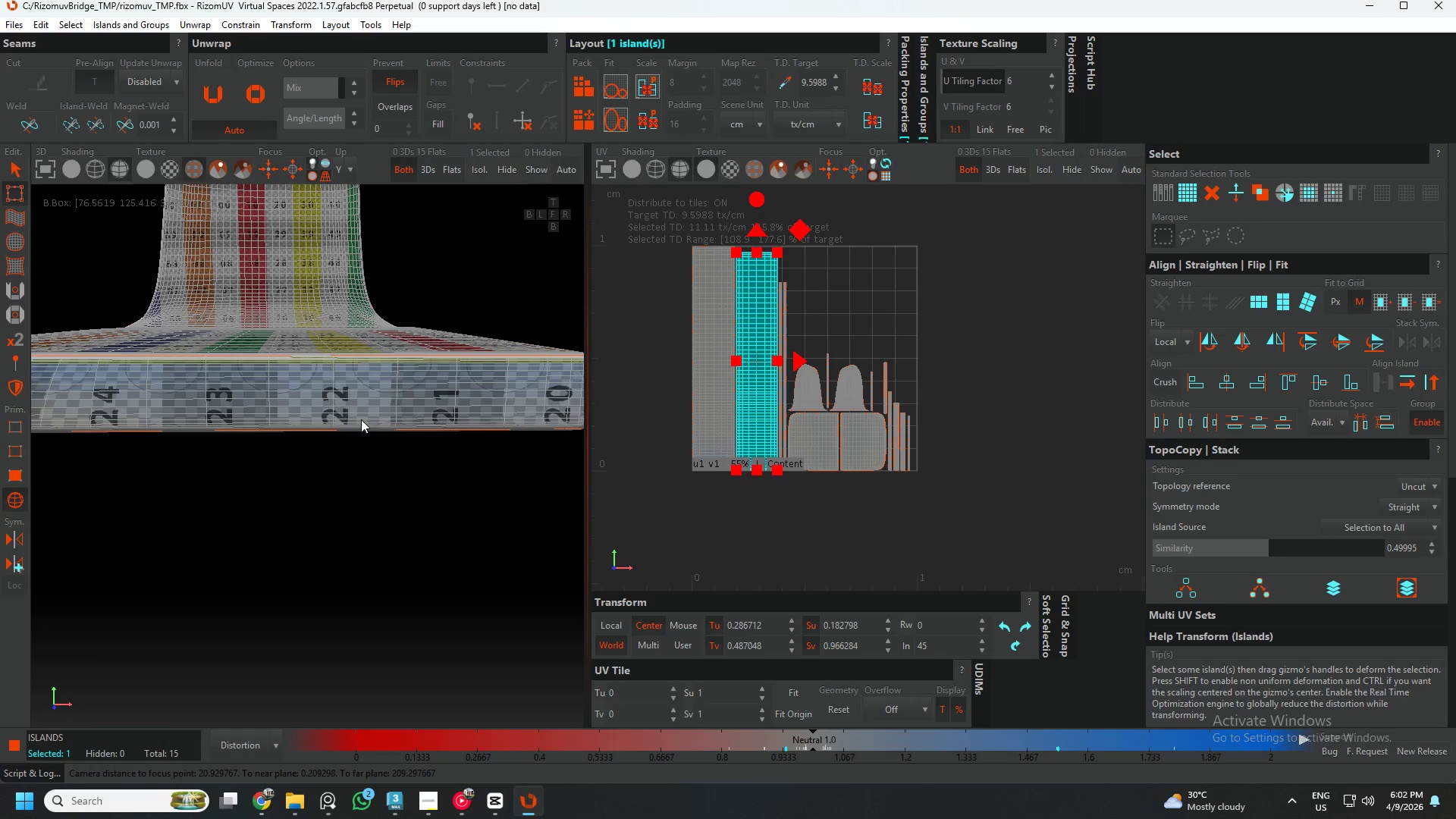 
scroll: coordinate [228, 390], scroll_direction: none, amount: 0.0
 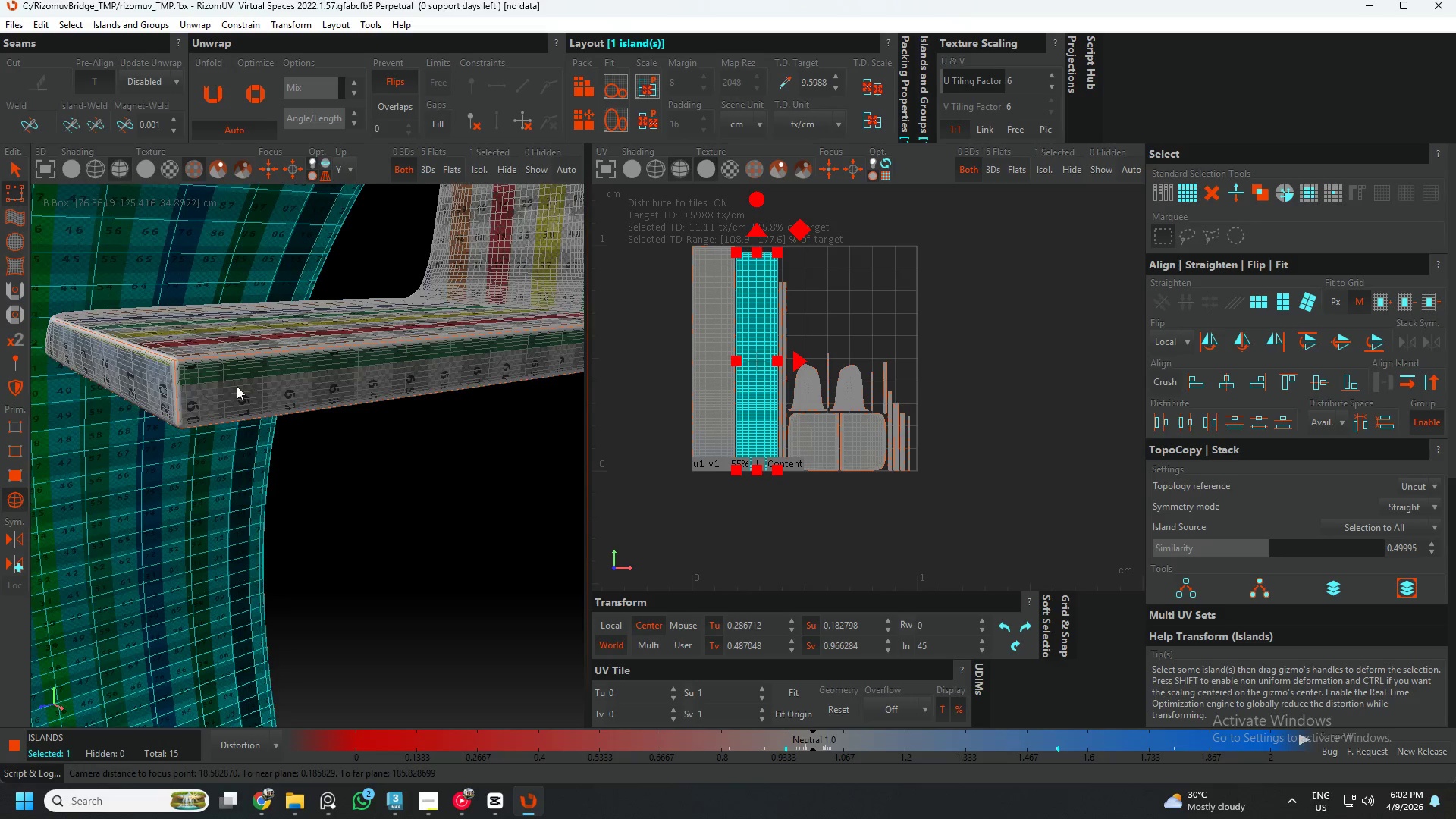 
left_click([333, 380])
 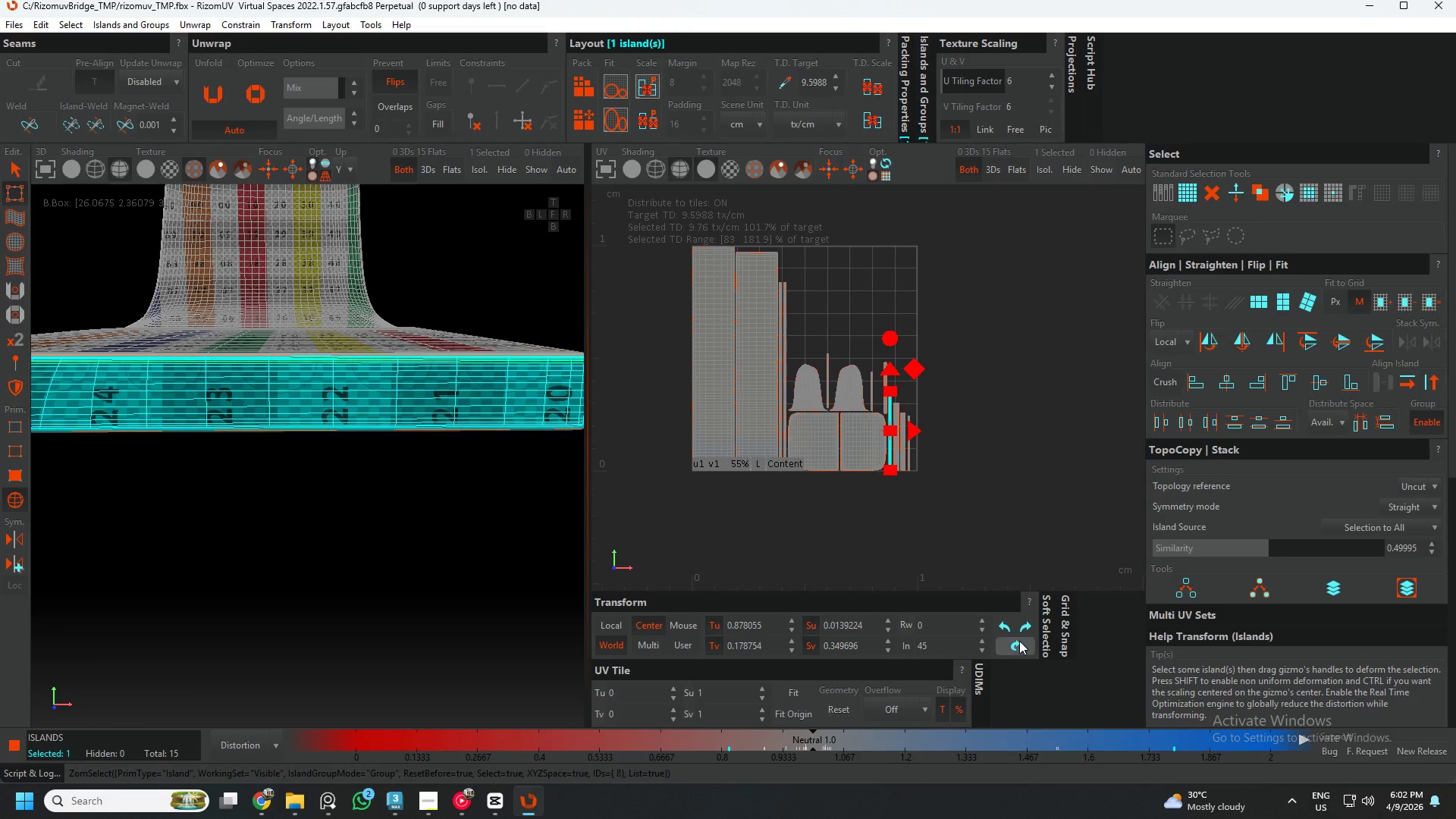 
left_click([1007, 627])
 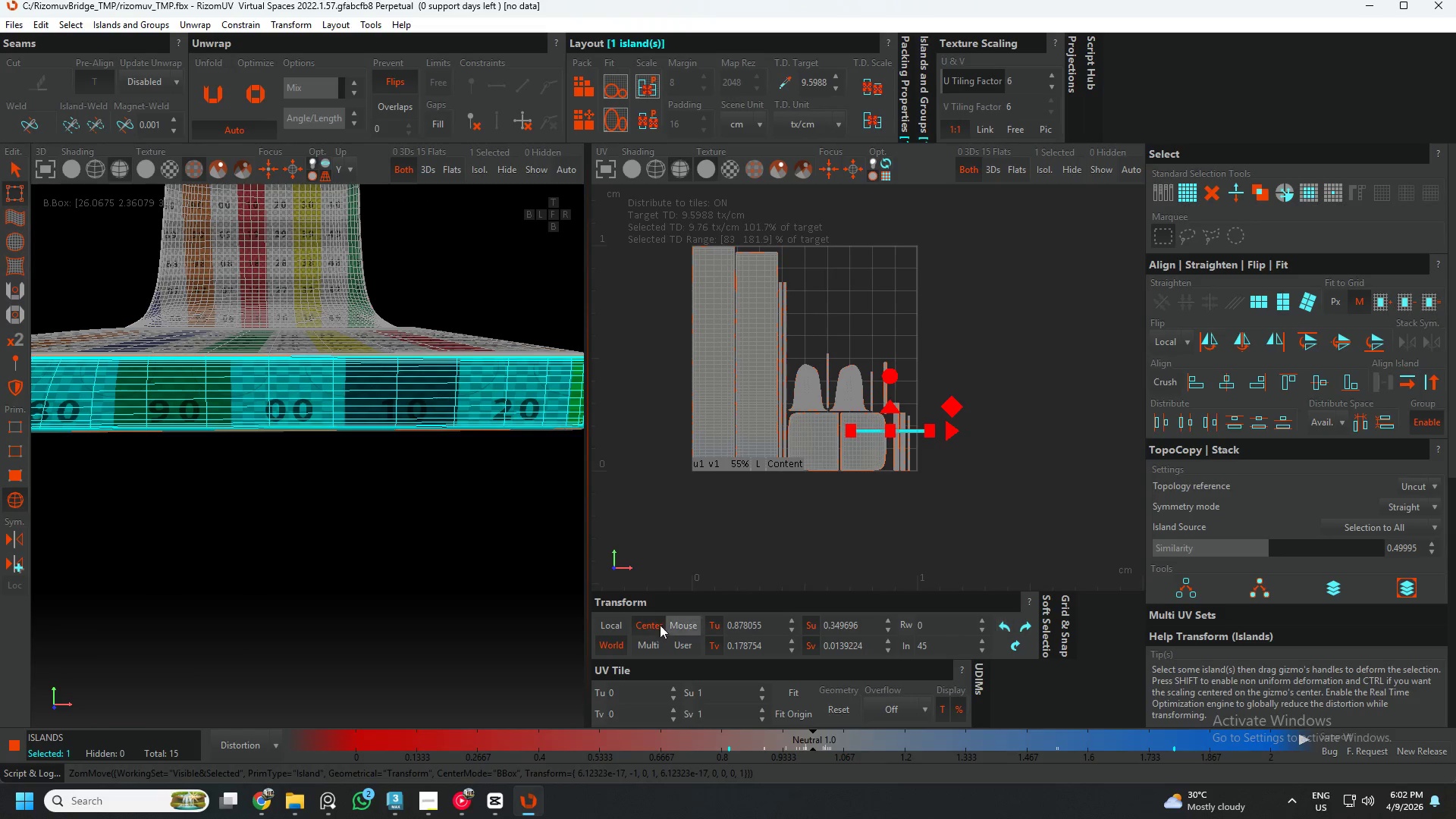 
key(Alt+AltLeft)
 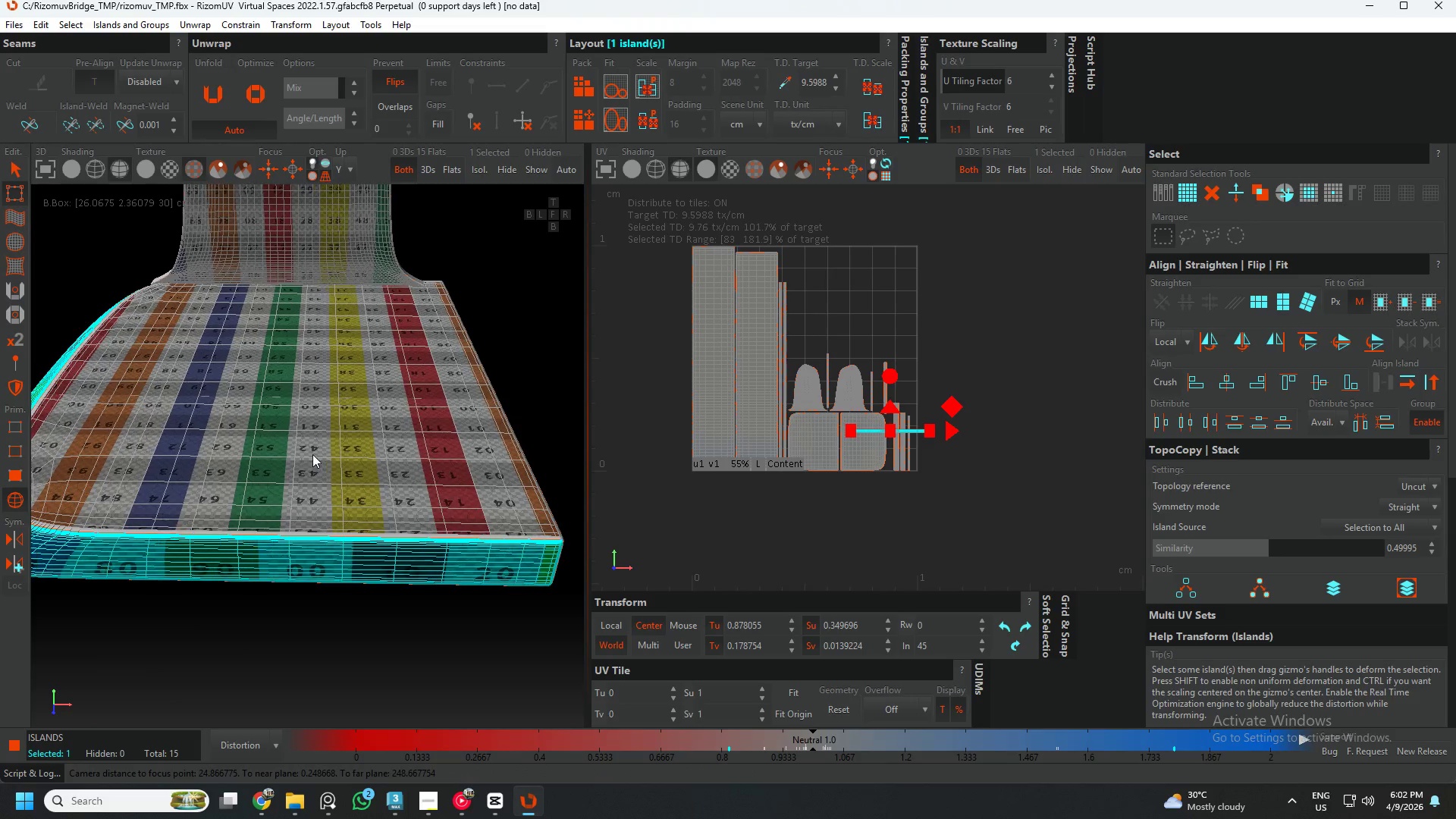 
scroll: coordinate [340, 532], scroll_direction: down, amount: 1.0
 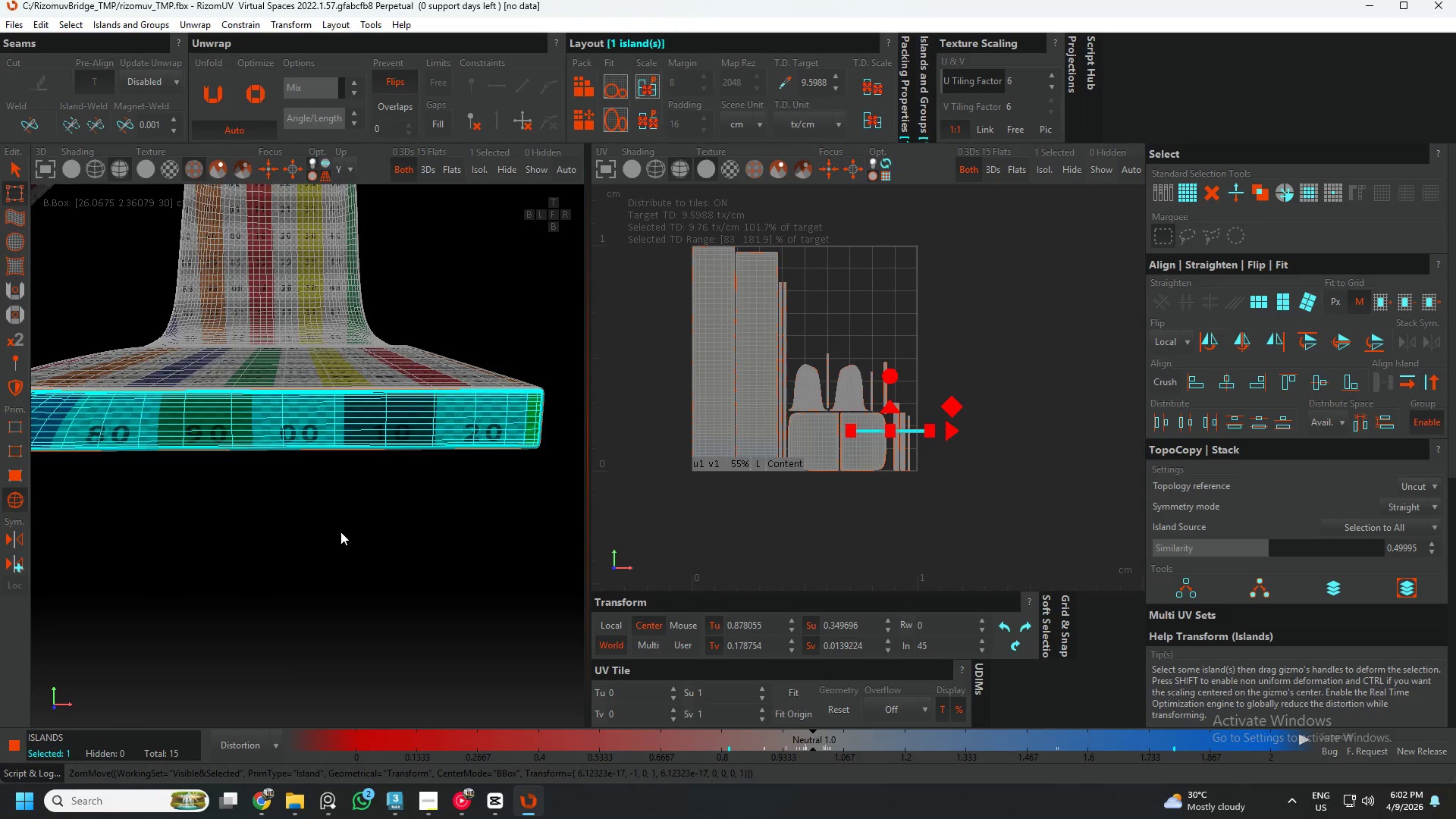 
left_click([313, 448])
 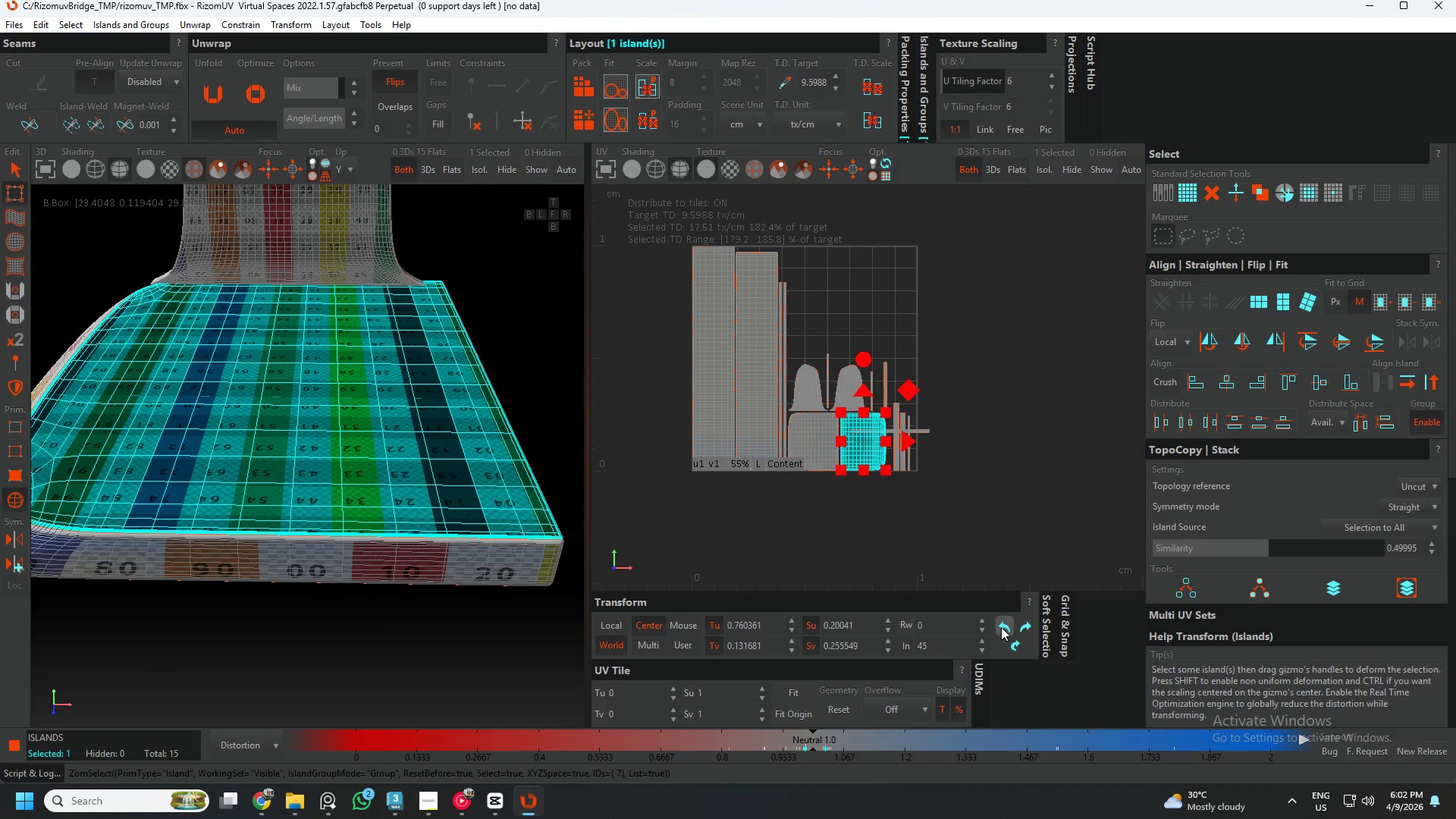 
left_click([1001, 627])
 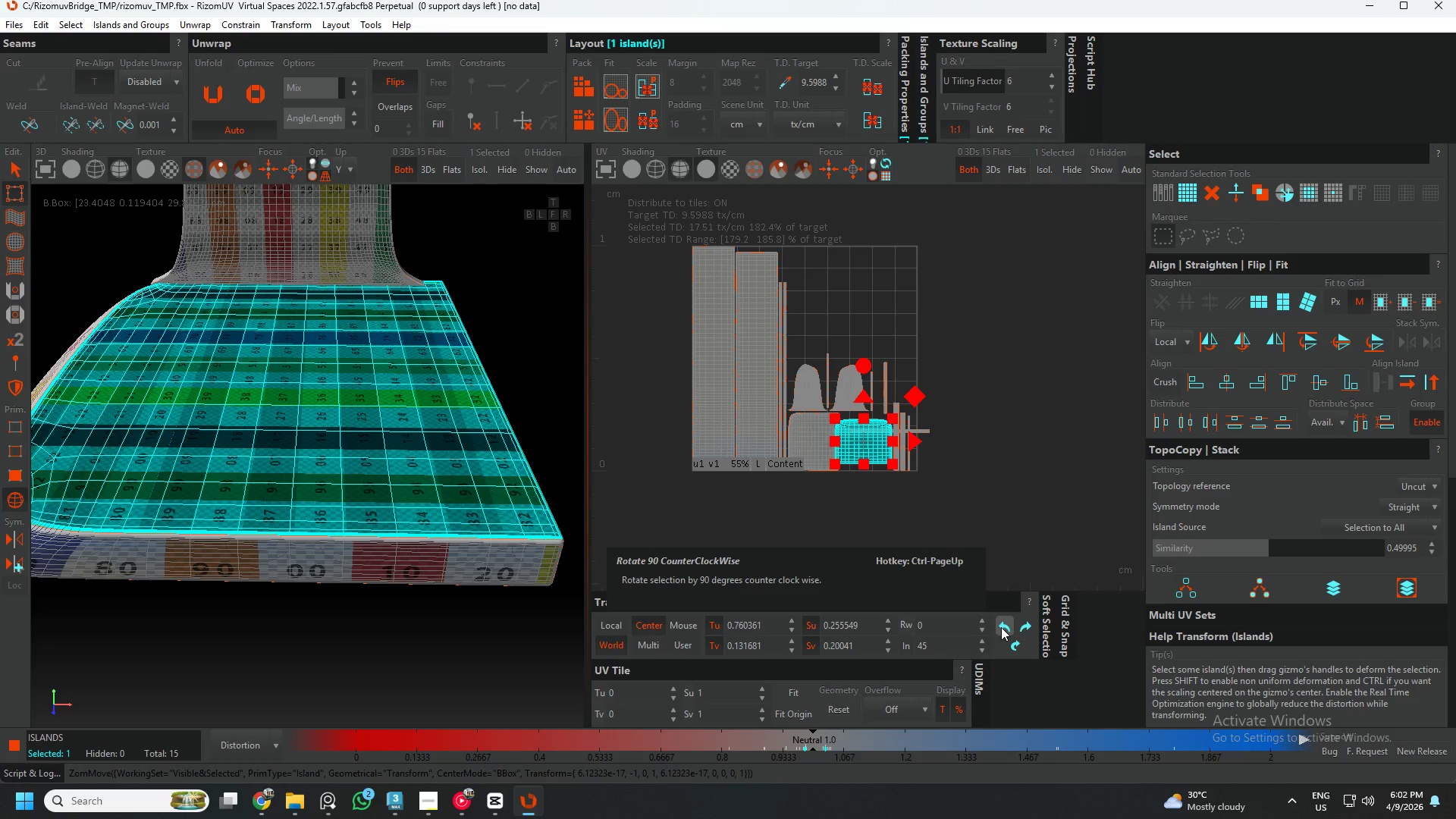 
left_click([1001, 627])
 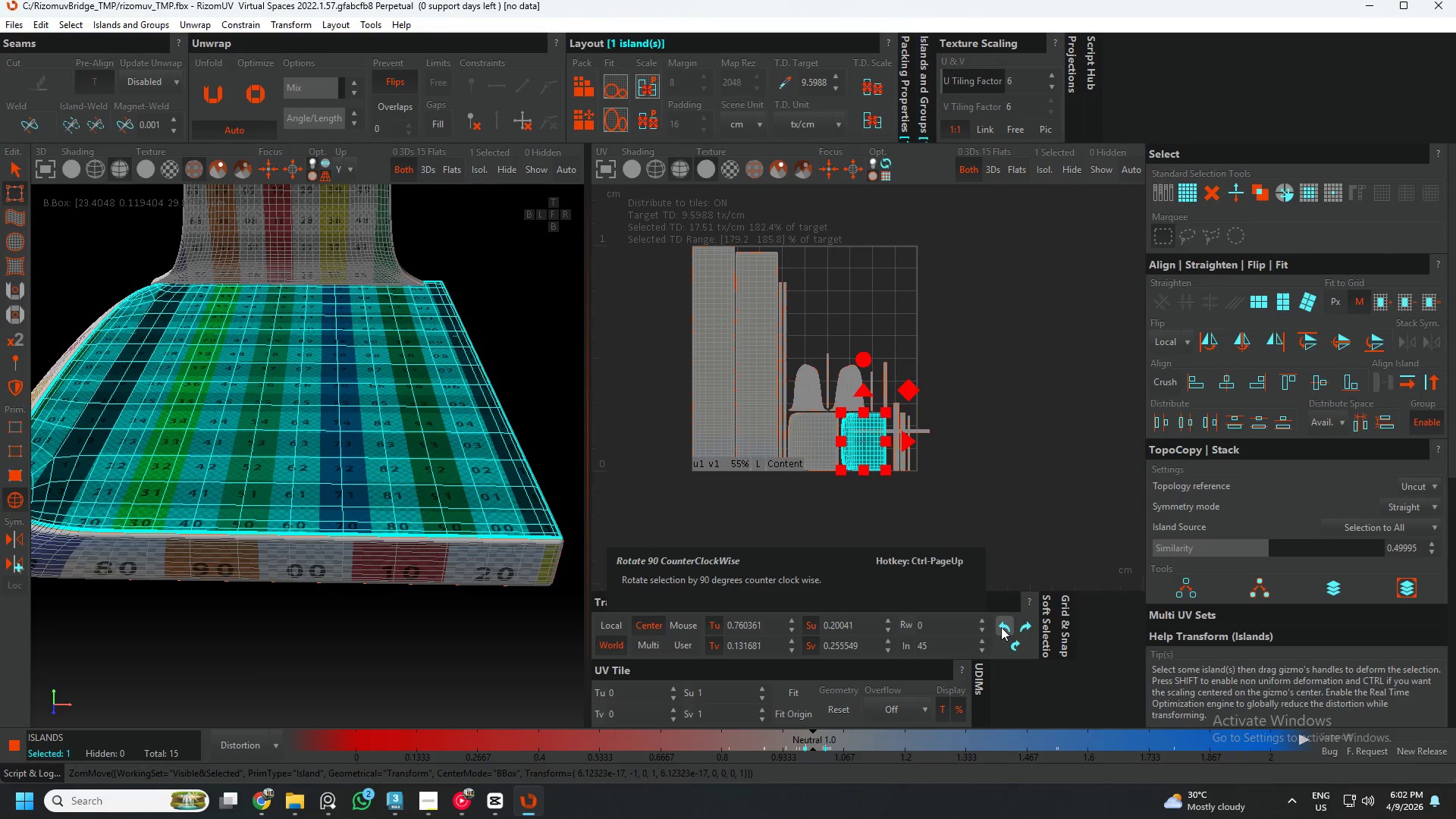 
left_click([1001, 627])
 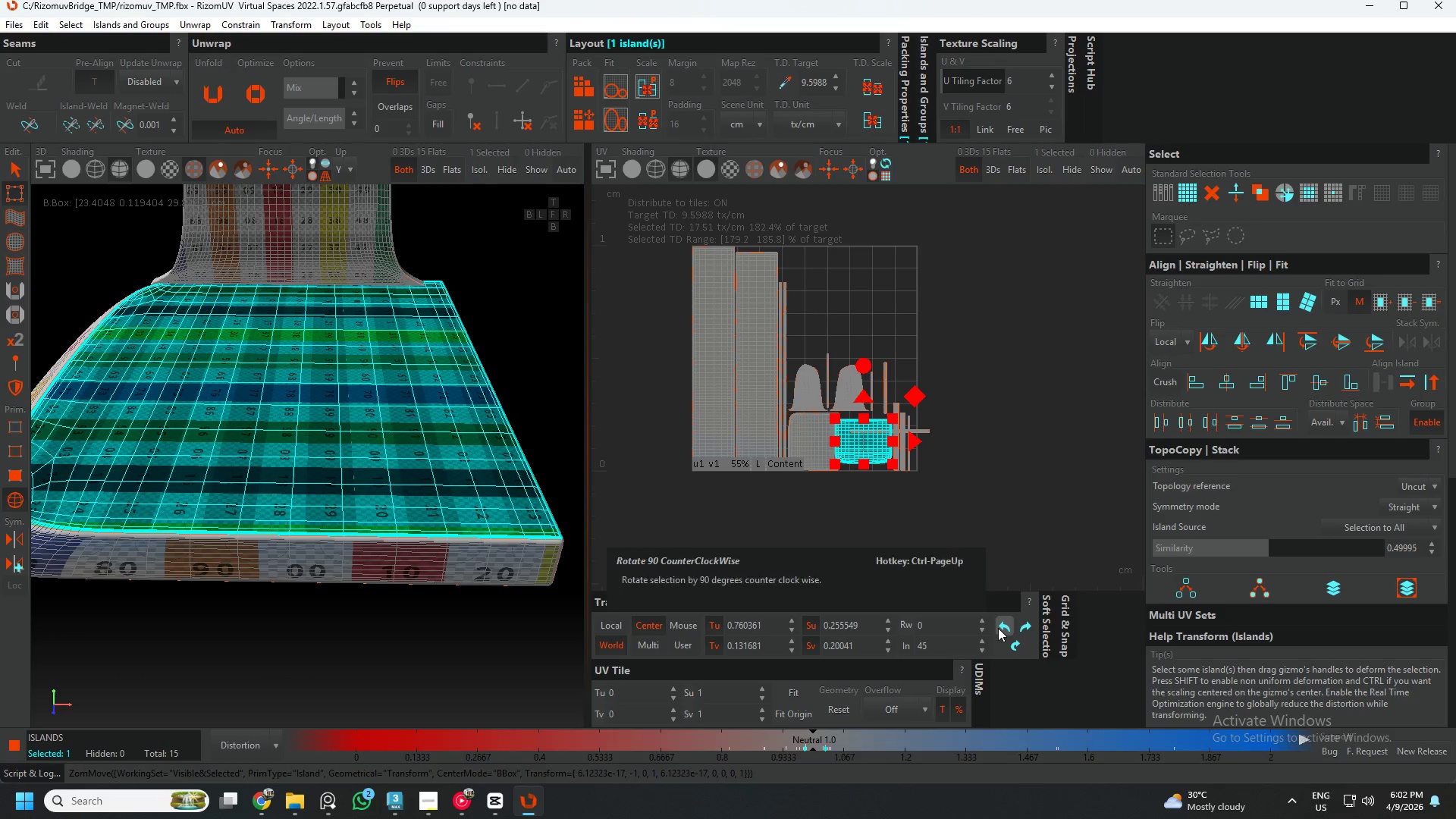 
scroll: coordinate [487, 524], scroll_direction: down, amount: 2.0
 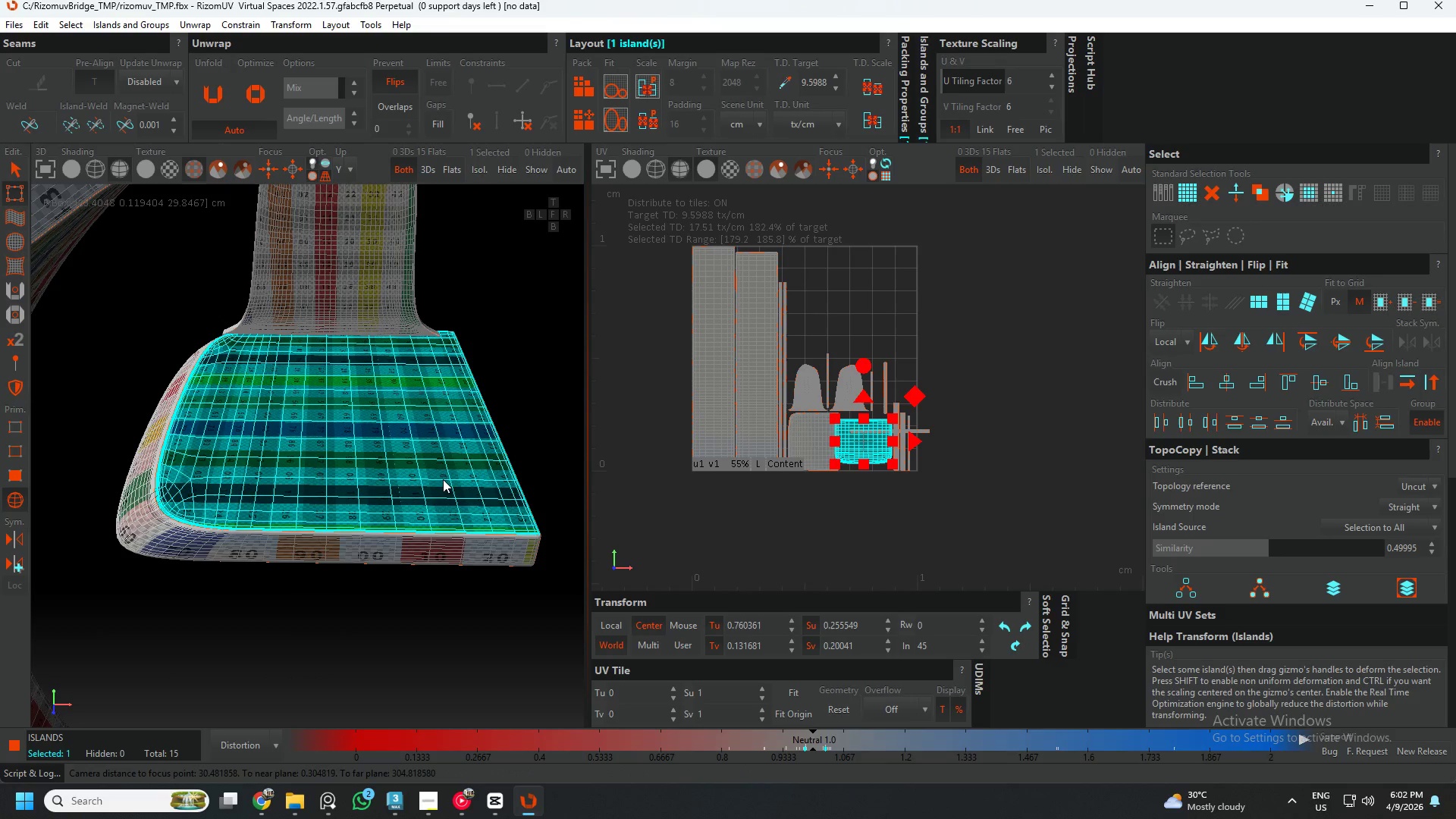 
hold_key(key=AltLeft, duration=0.8)
 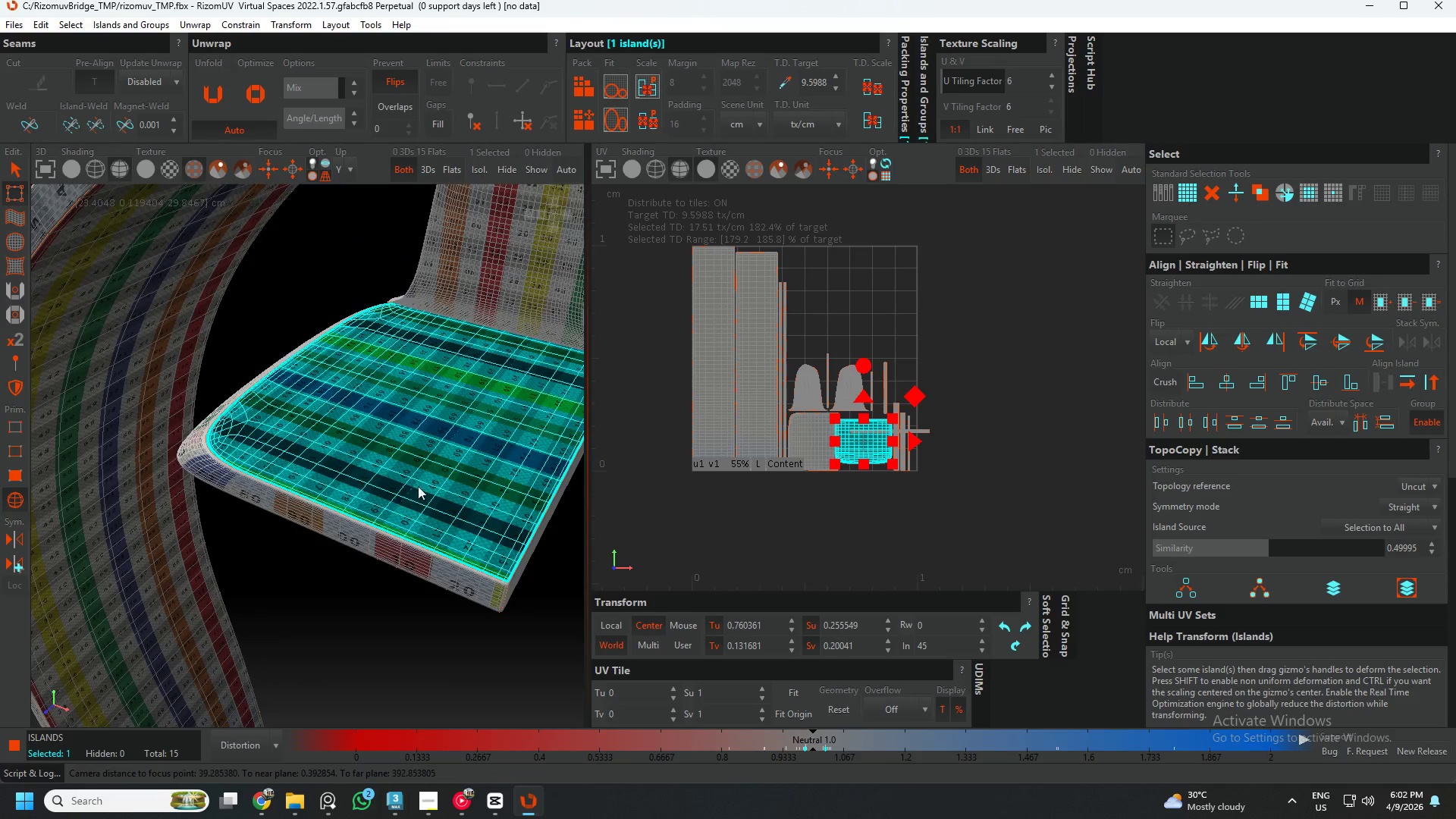 
scroll: coordinate [451, 474], scroll_direction: up, amount: 4.0
 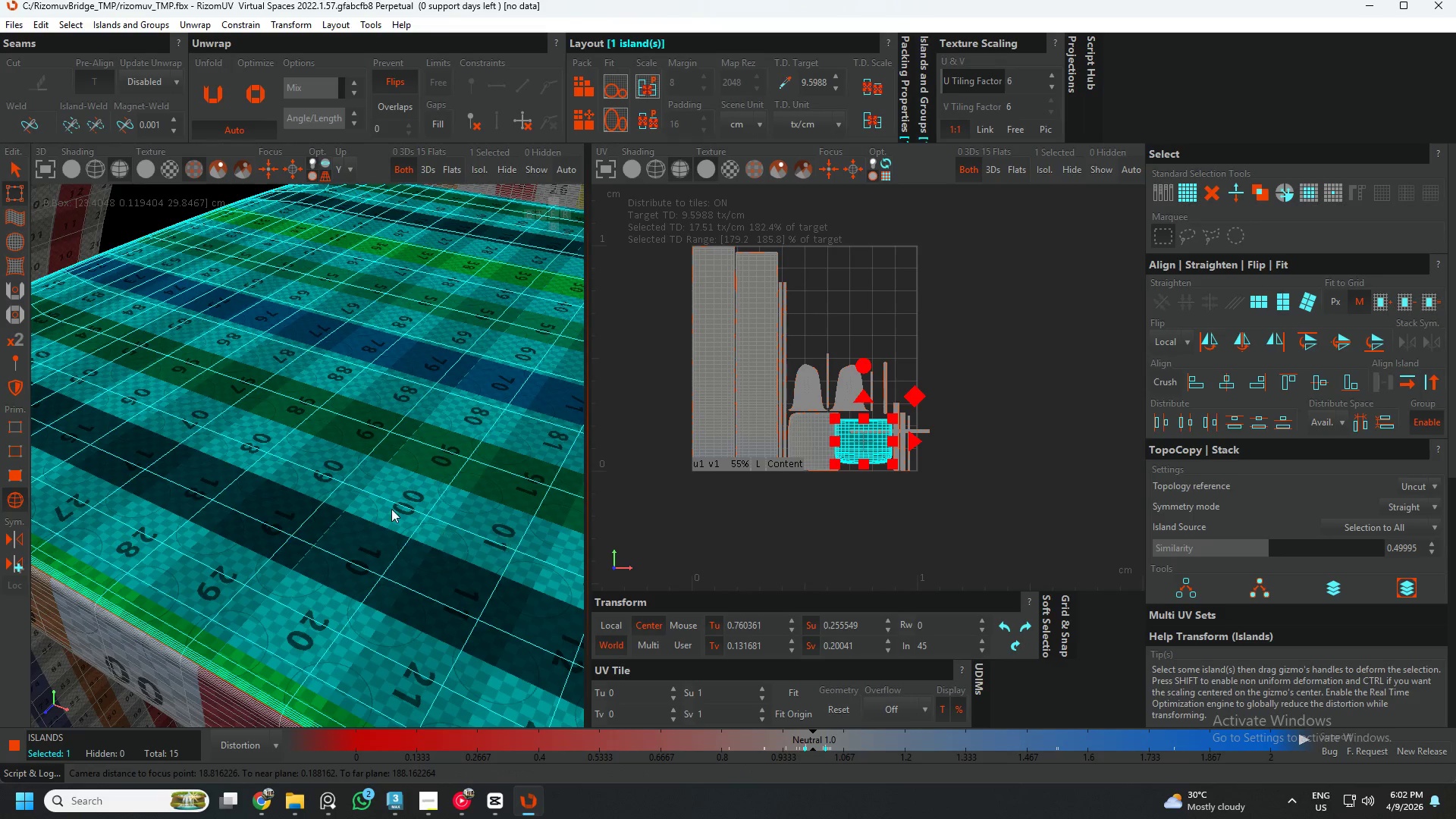 
scroll: coordinate [389, 507], scroll_direction: down, amount: 3.0
 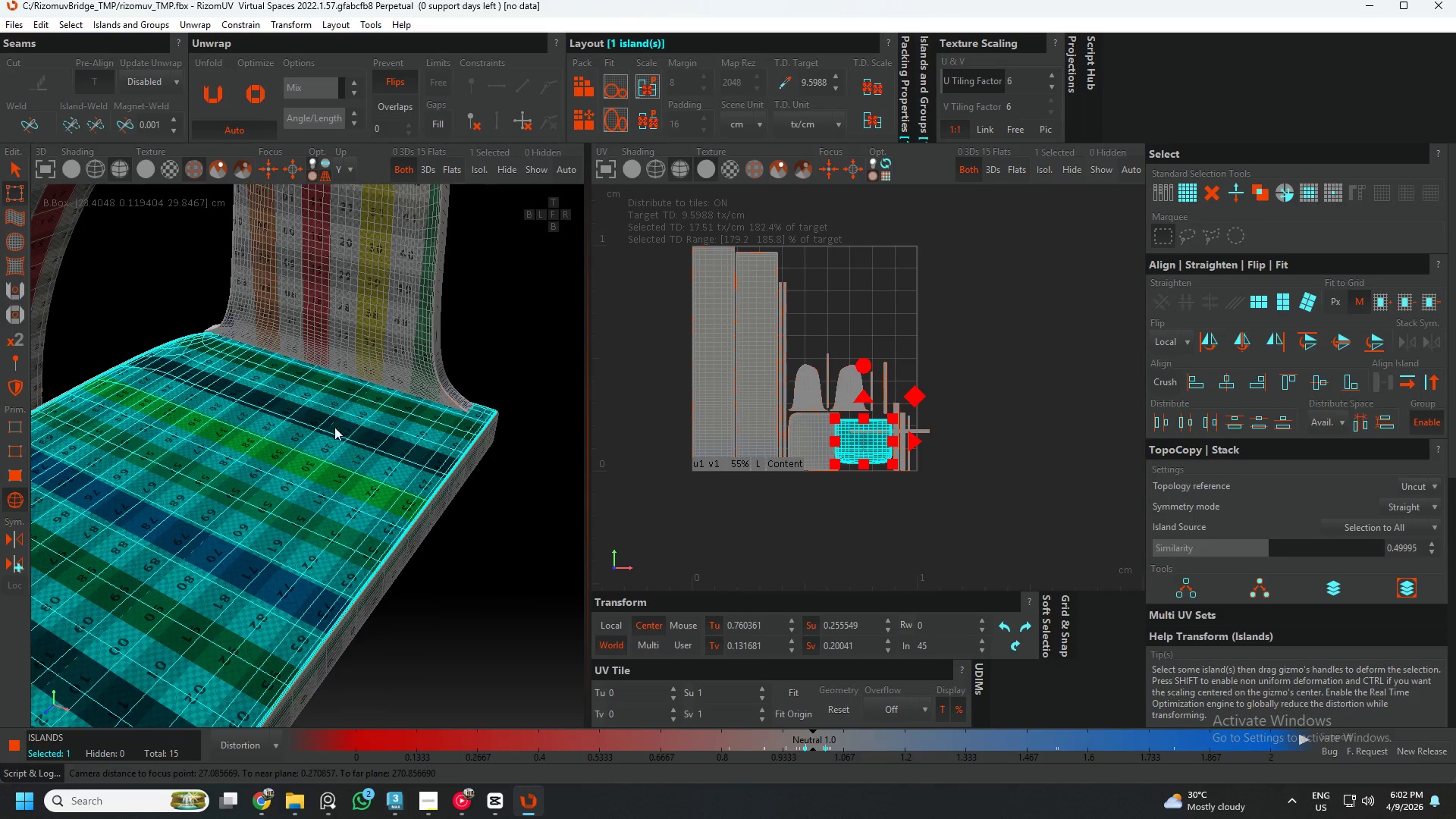 
left_click([373, 292])
 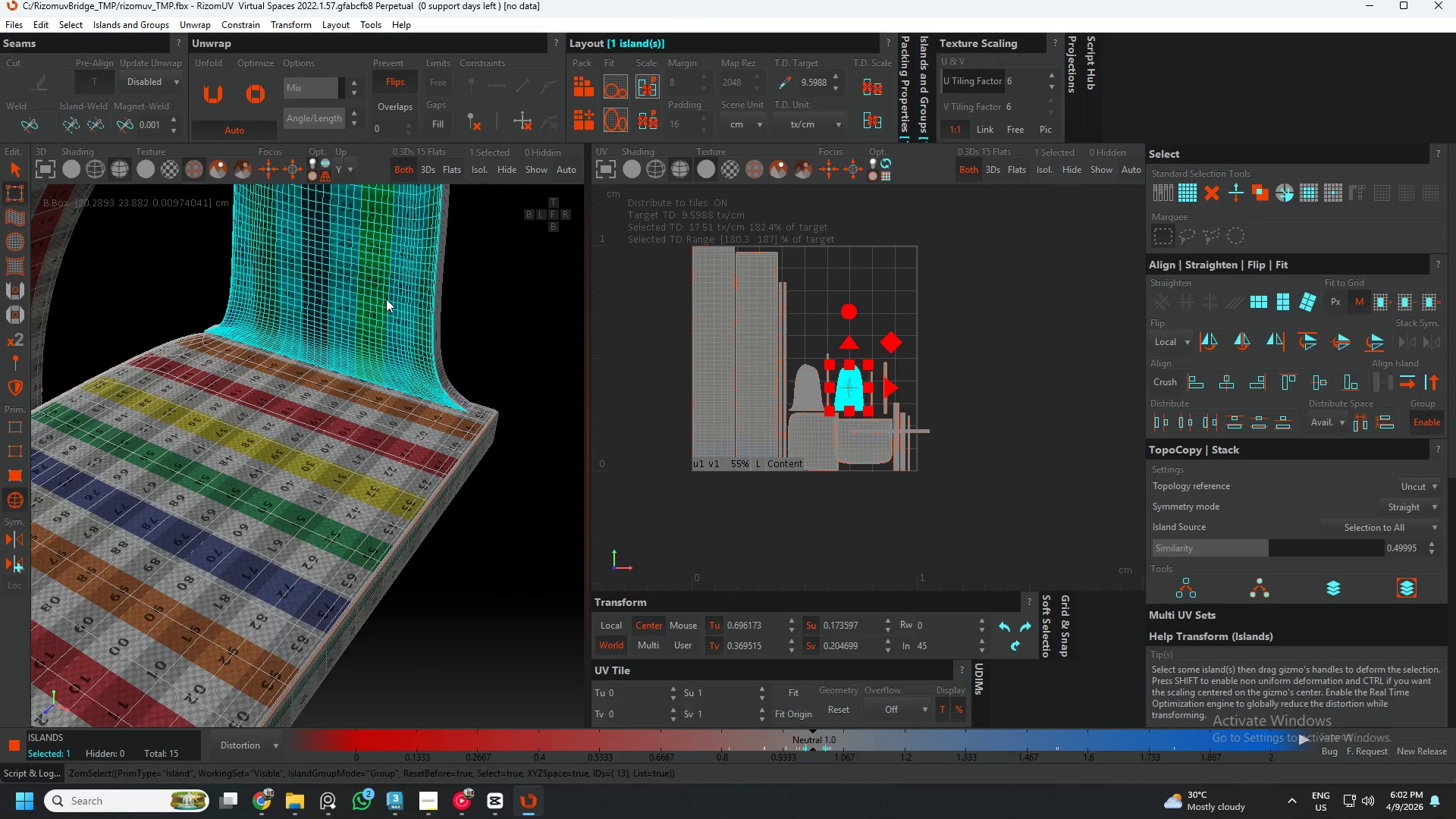 
hold_key(key=AltLeft, duration=0.67)
 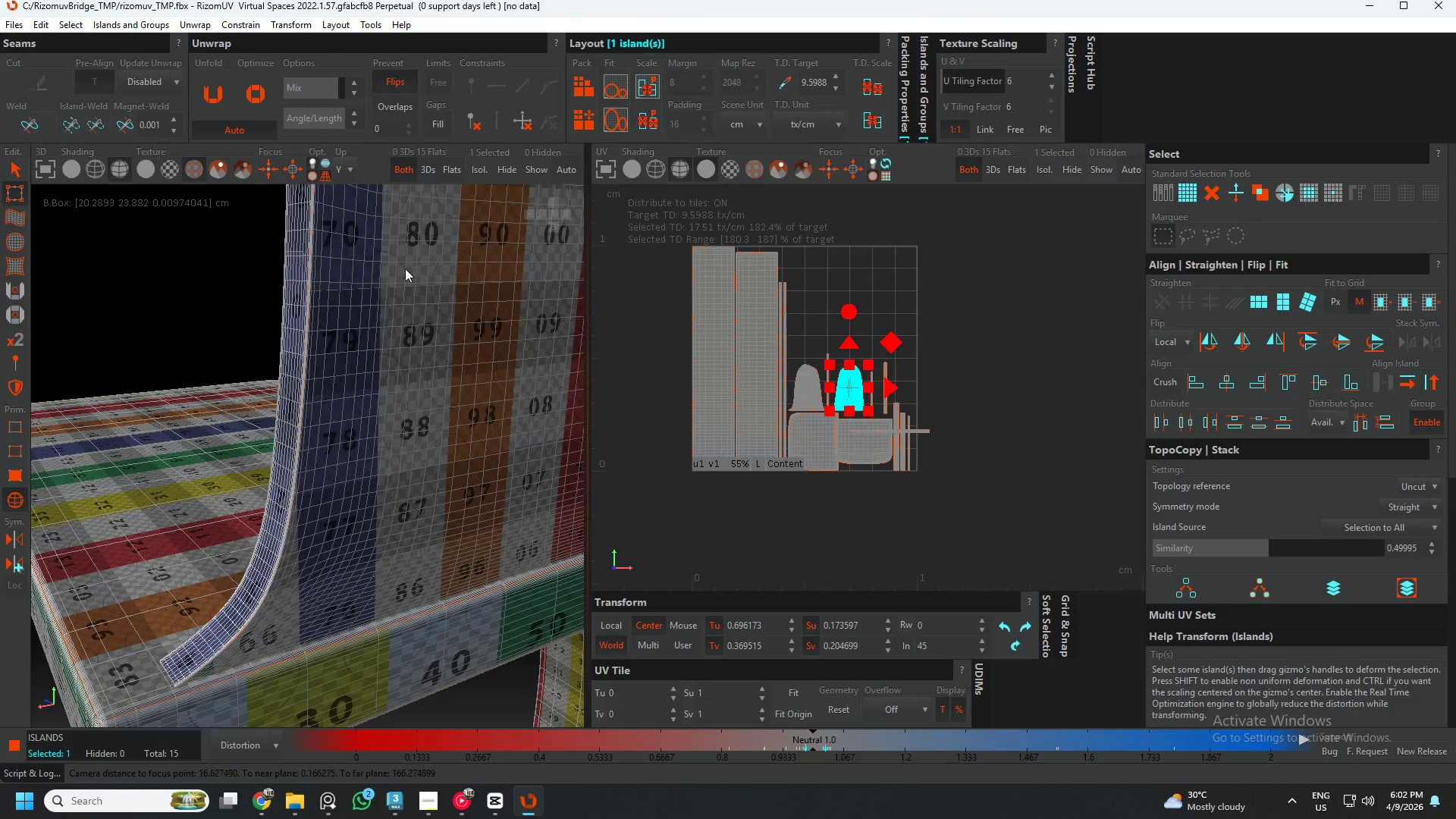 
hold_key(key=AltLeft, duration=1.44)
scroll: coordinate [403, 312], scroll_direction: none, amount: 0.0
 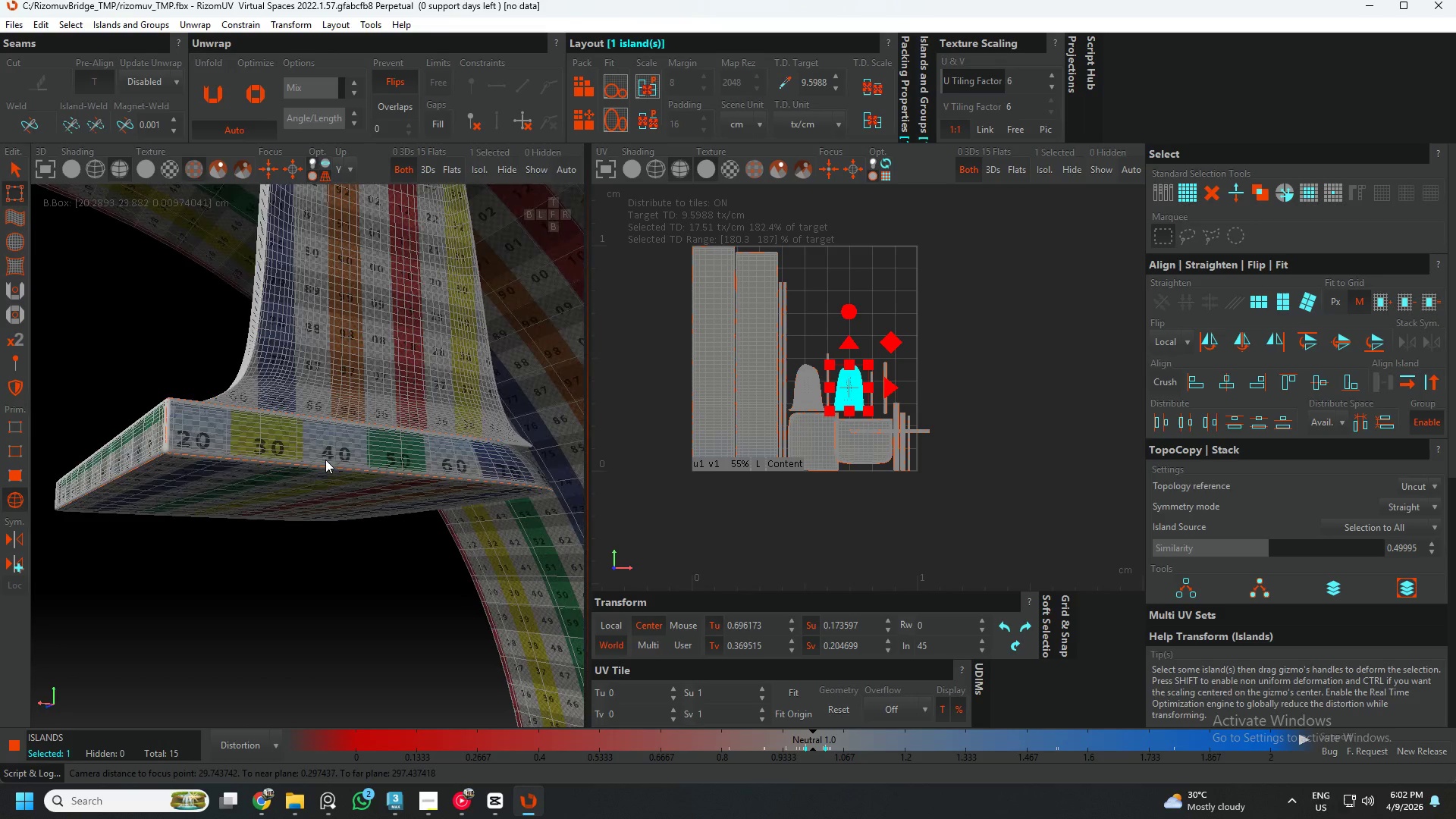 
scroll: coordinate [448, 391], scroll_direction: down, amount: 4.0
 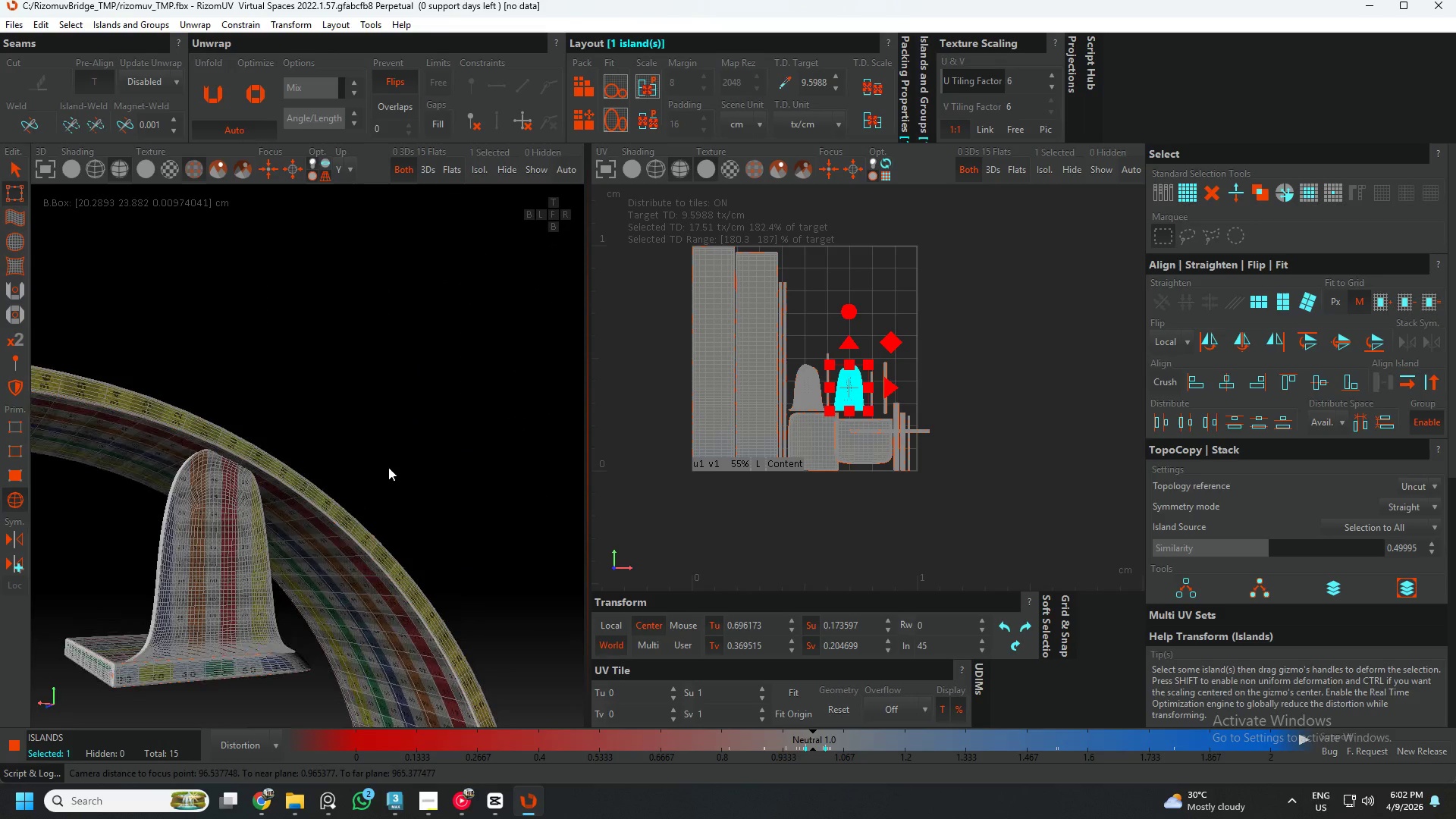 
hold_key(key=AltLeft, duration=0.42)
 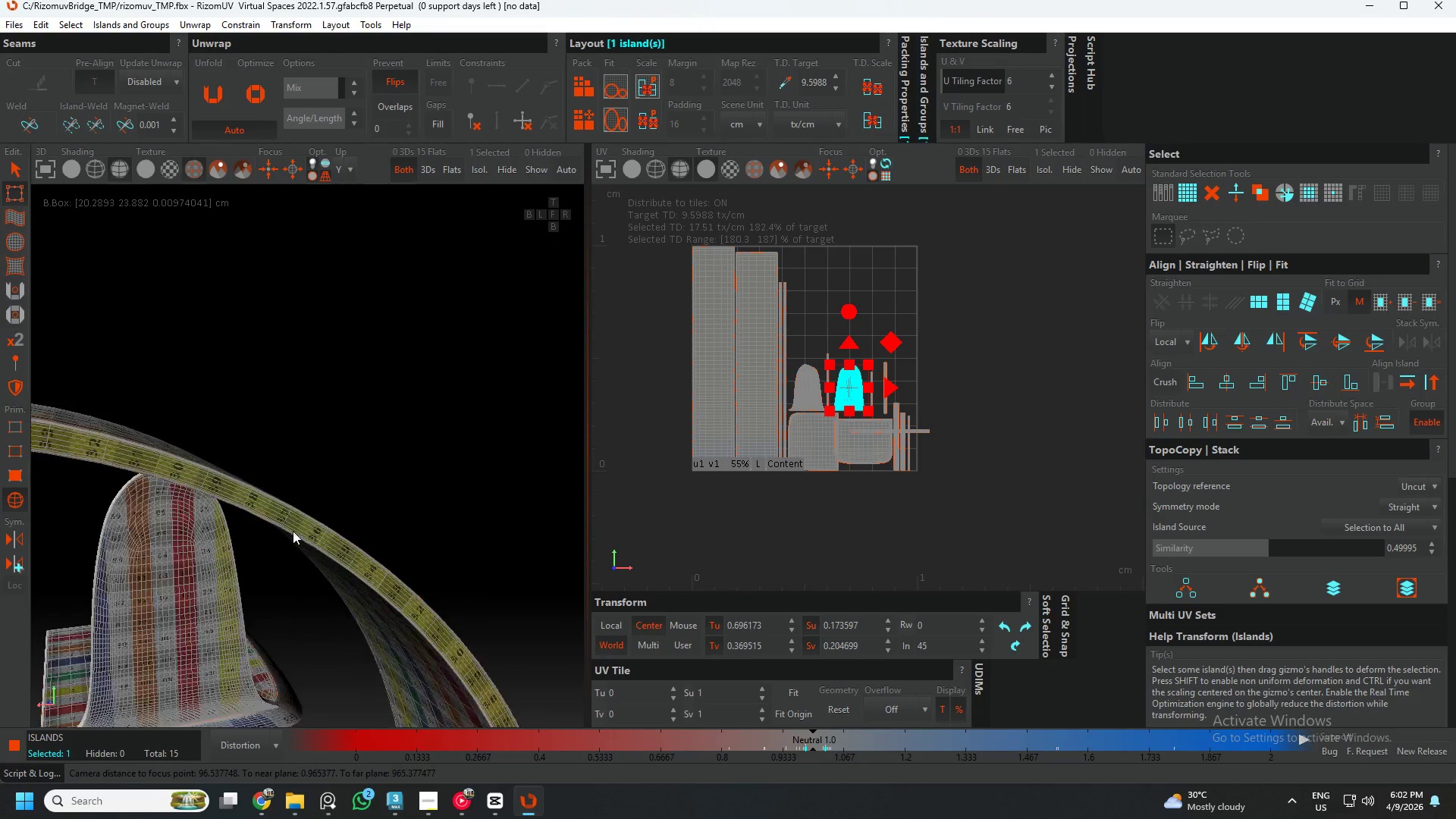 
scroll: coordinate [293, 527], scroll_direction: up, amount: 7.0
 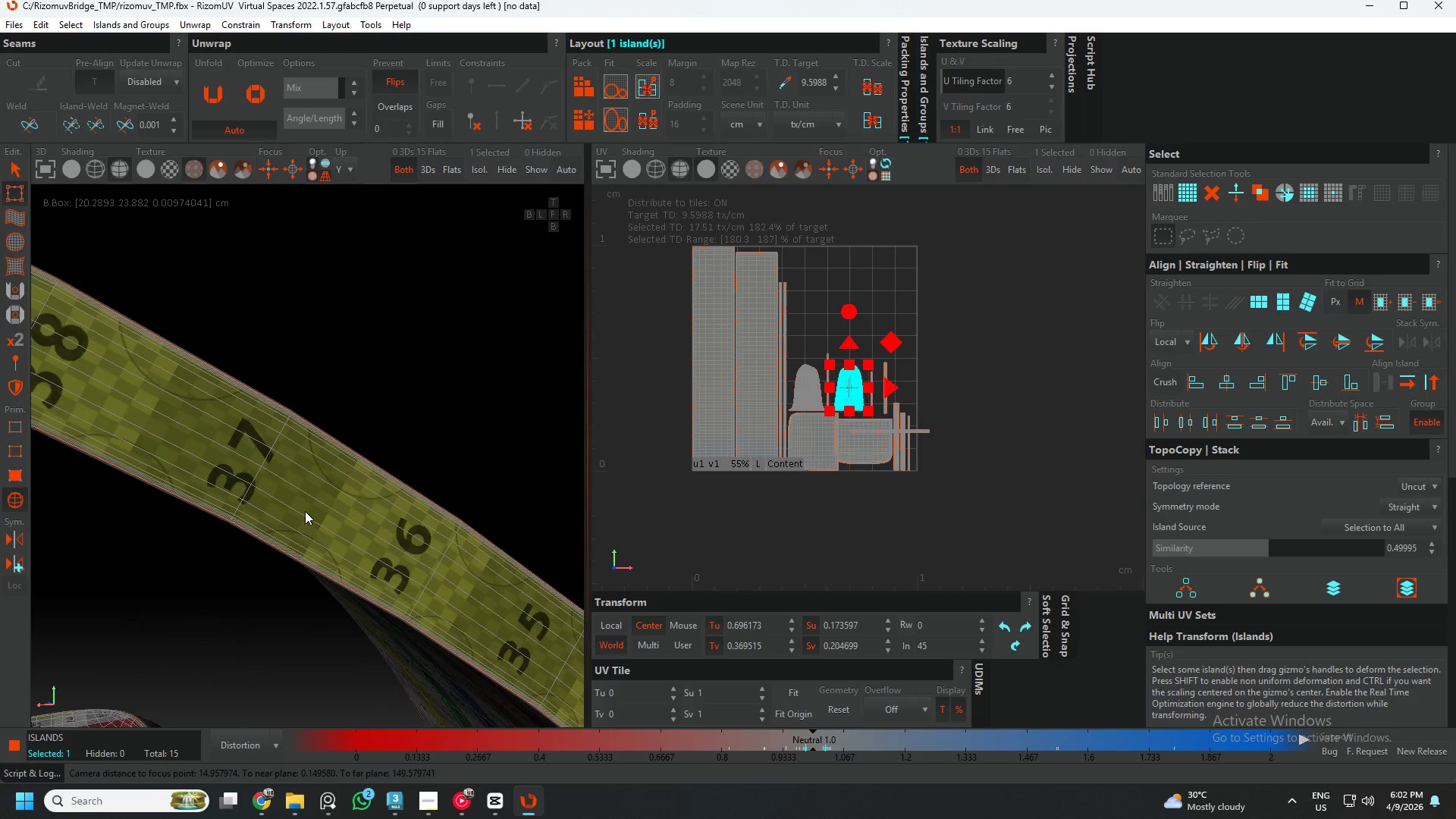 
hold_key(key=AltLeft, duration=0.42)
 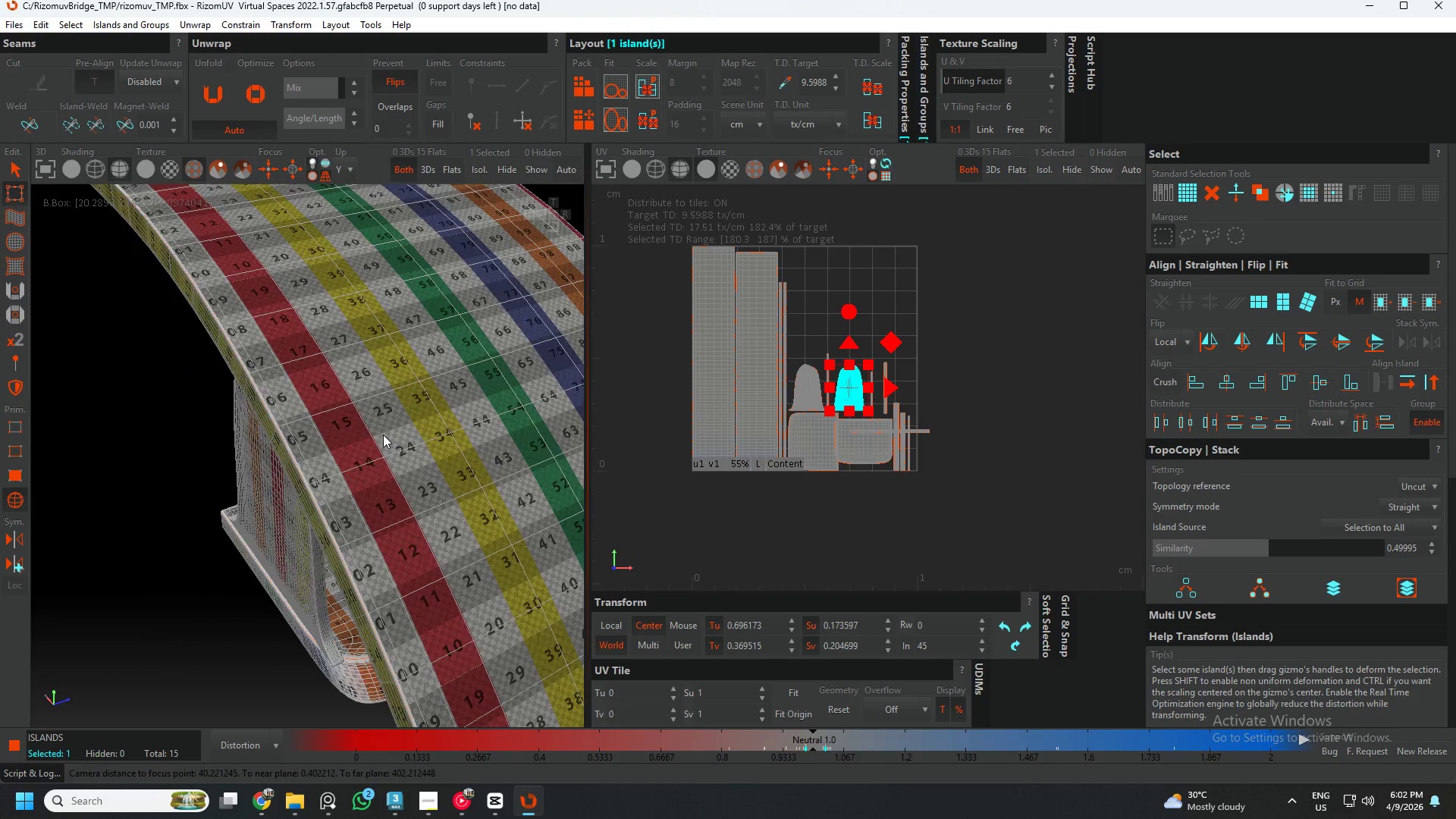 
scroll: coordinate [314, 504], scroll_direction: down, amount: 6.0
 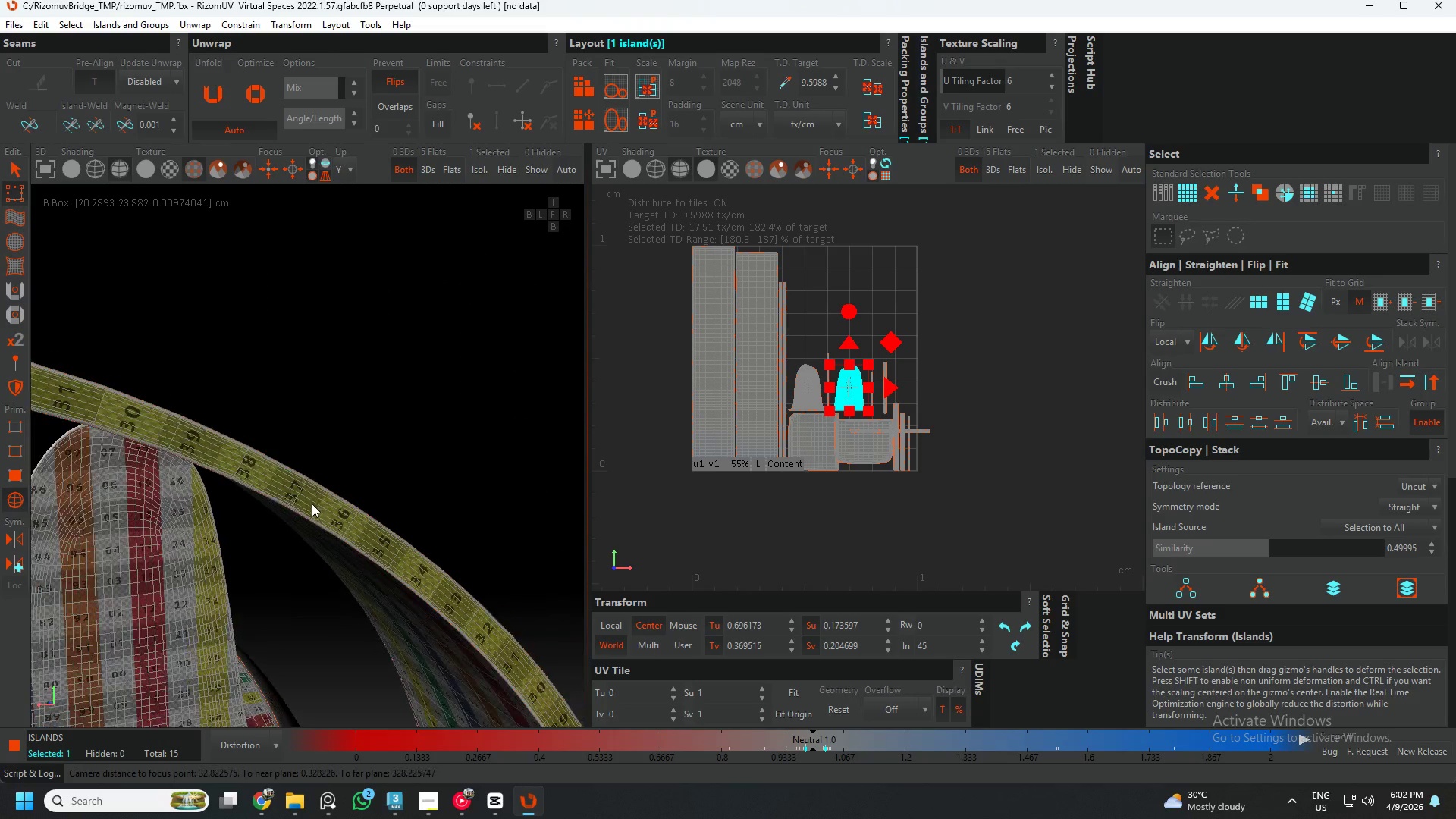 
hold_key(key=AltLeft, duration=0.44)
 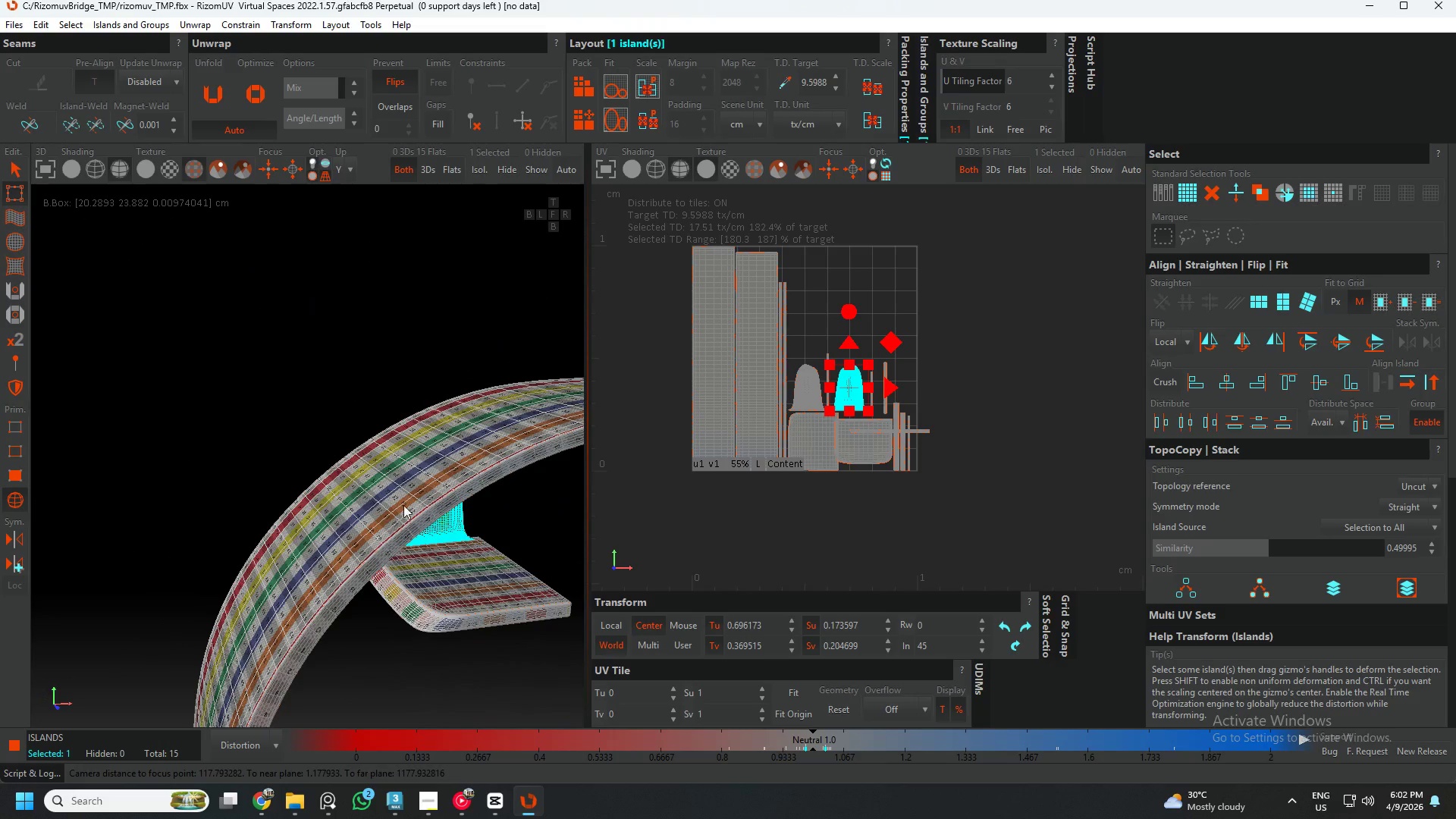 
scroll: coordinate [379, 439], scroll_direction: down, amount: 5.0
 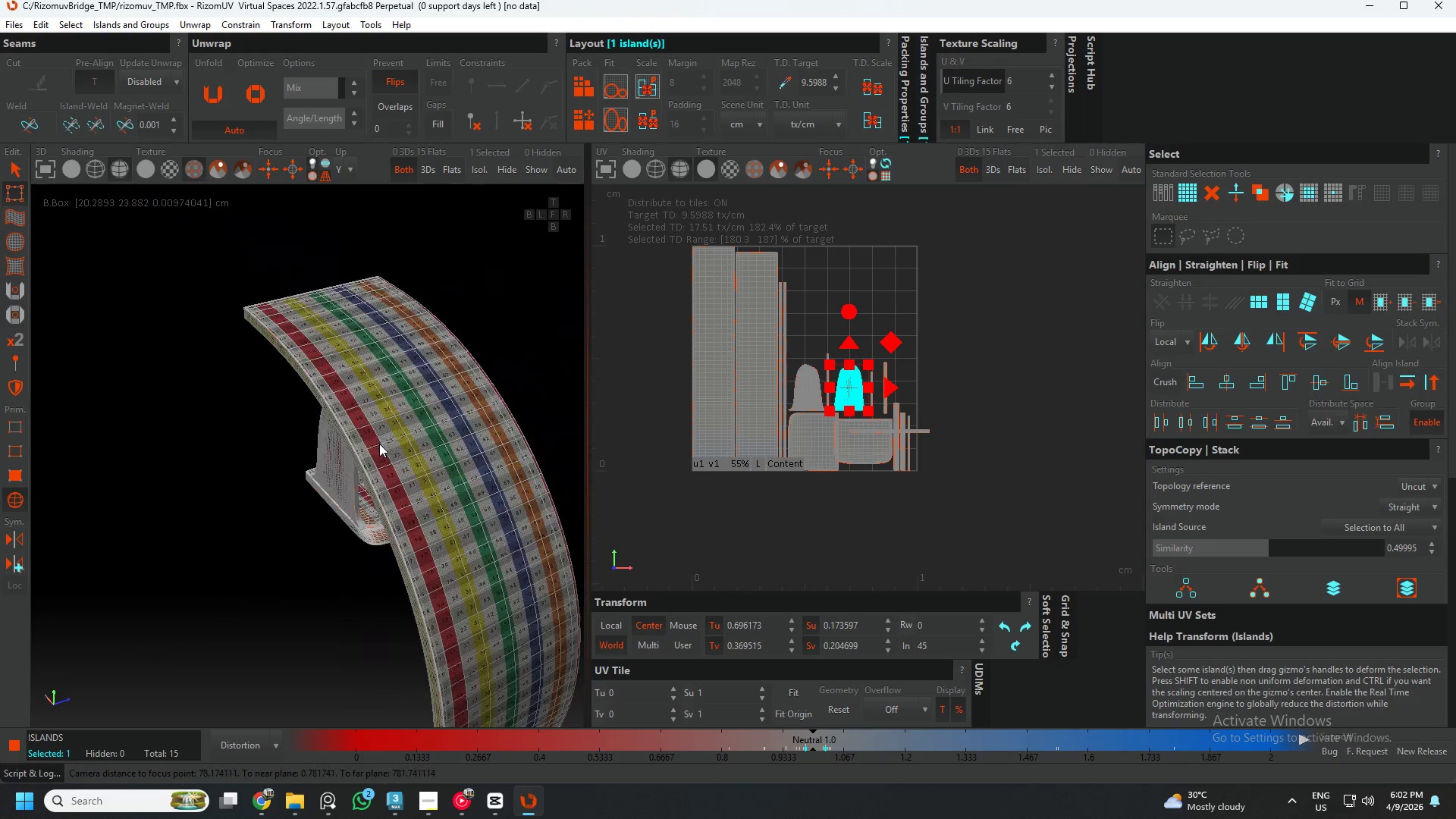 
key(Alt+AltLeft)
 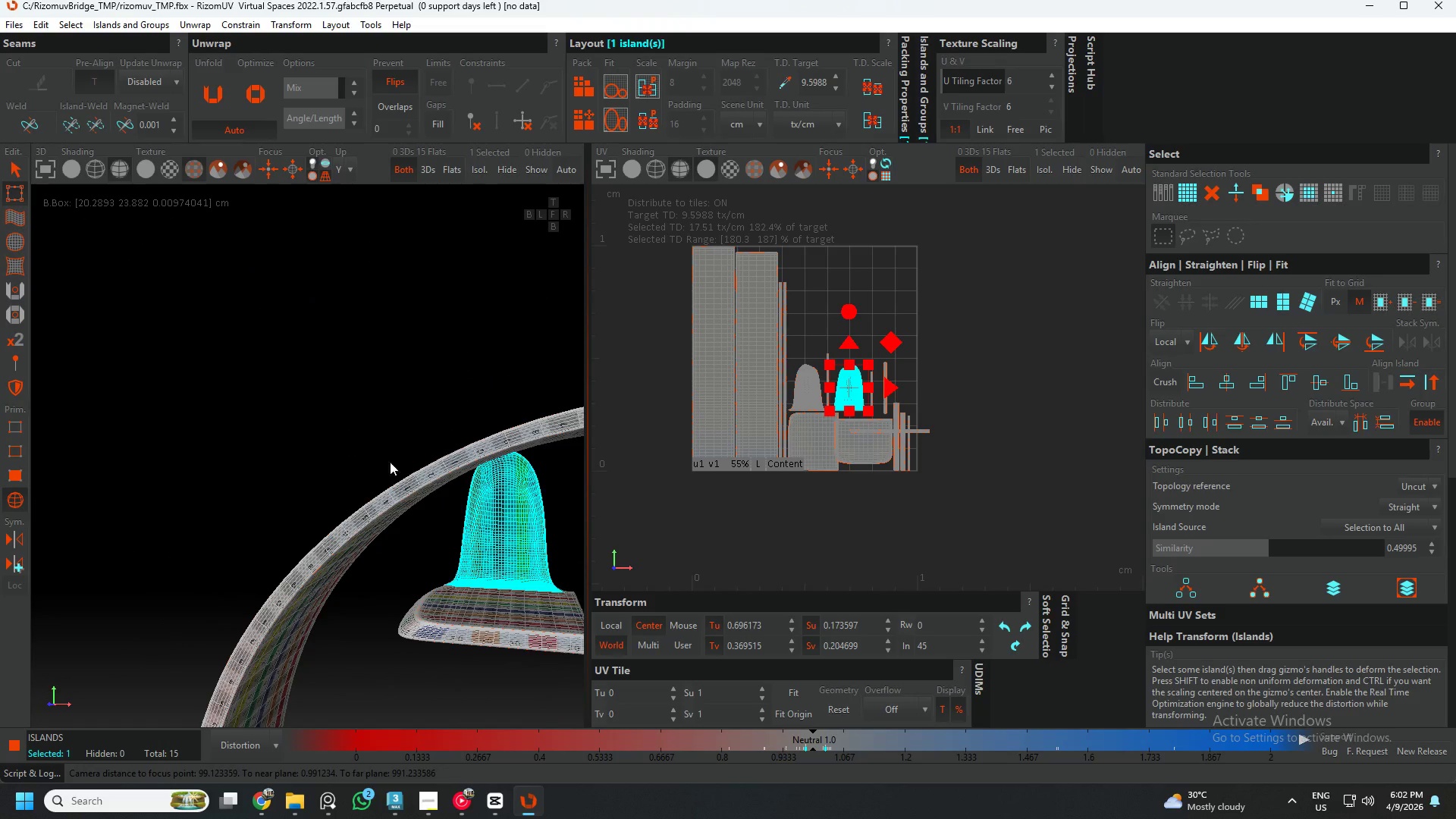 
scroll: coordinate [442, 466], scroll_direction: up, amount: 4.0
 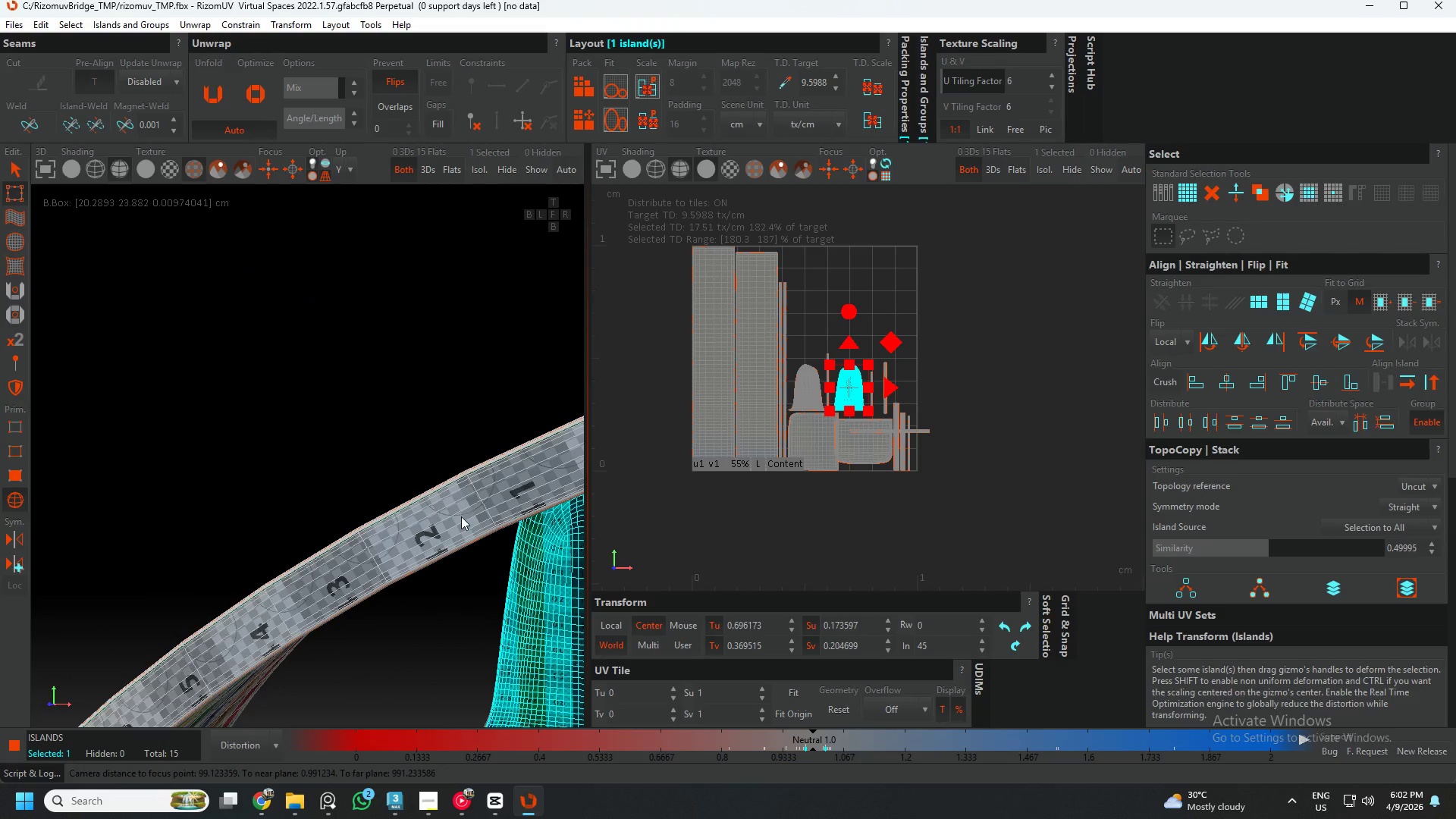 
left_click([461, 516])
 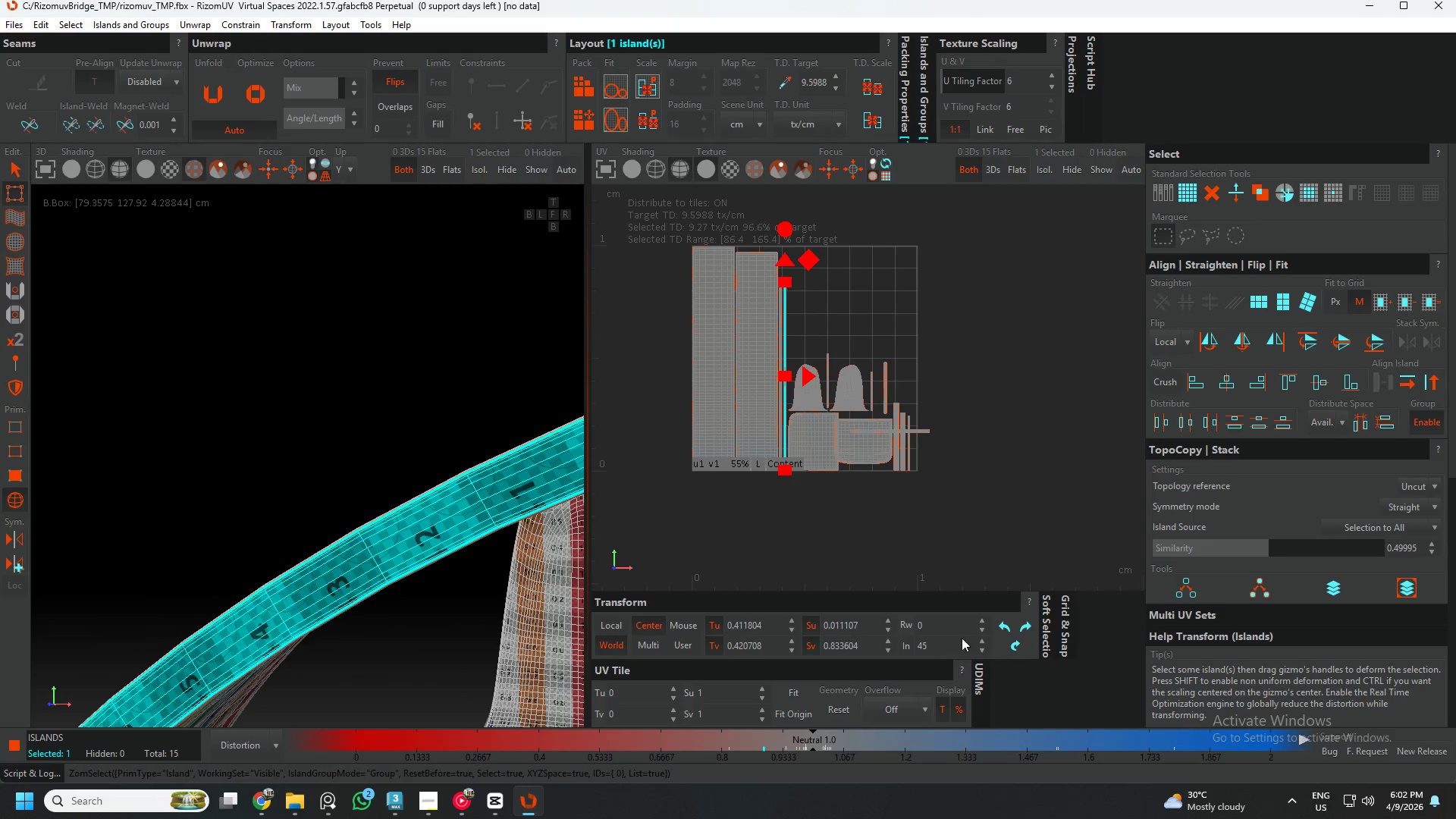 
left_click([1015, 641])
 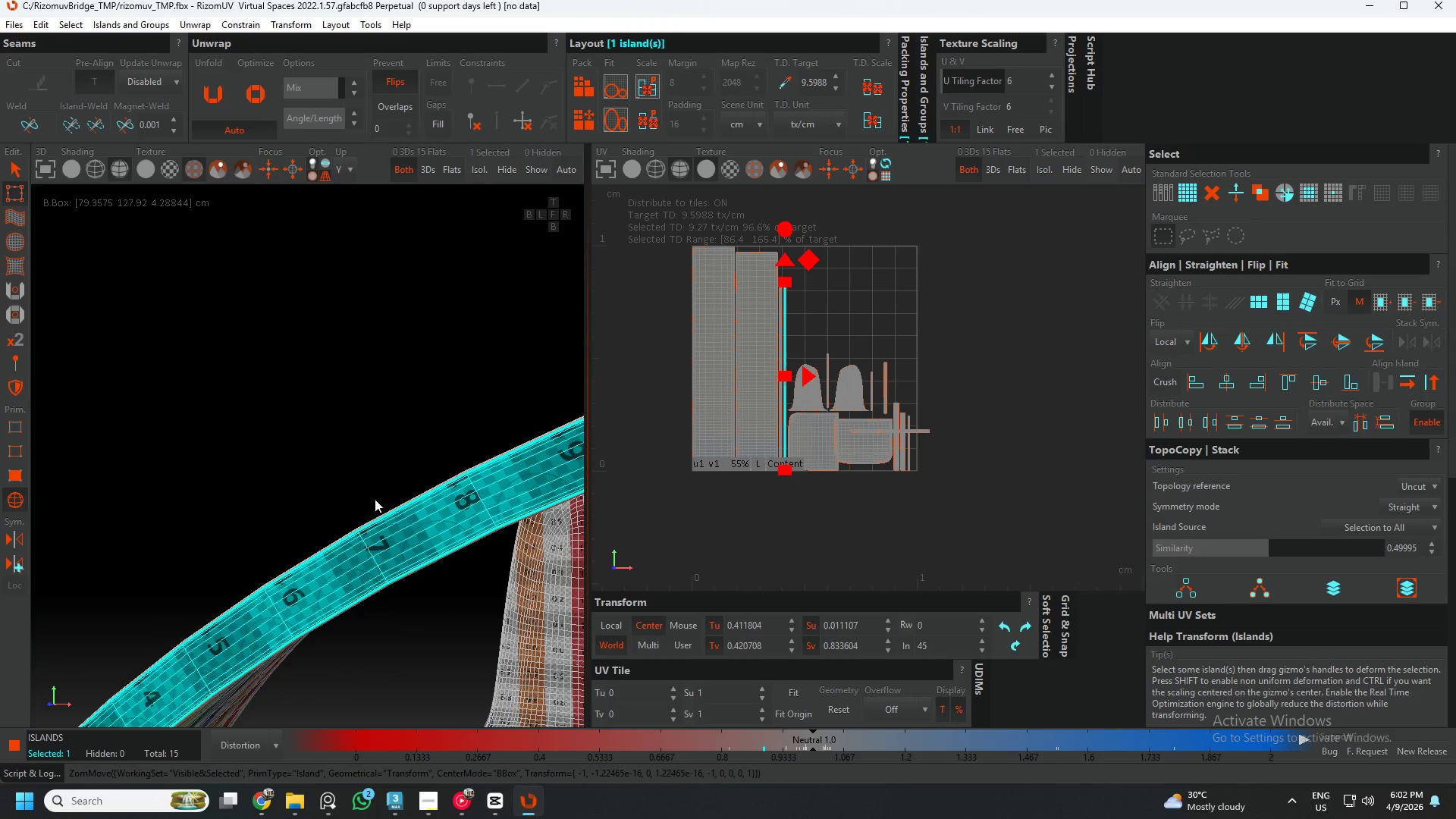 
scroll: coordinate [290, 455], scroll_direction: down, amount: 11.0
 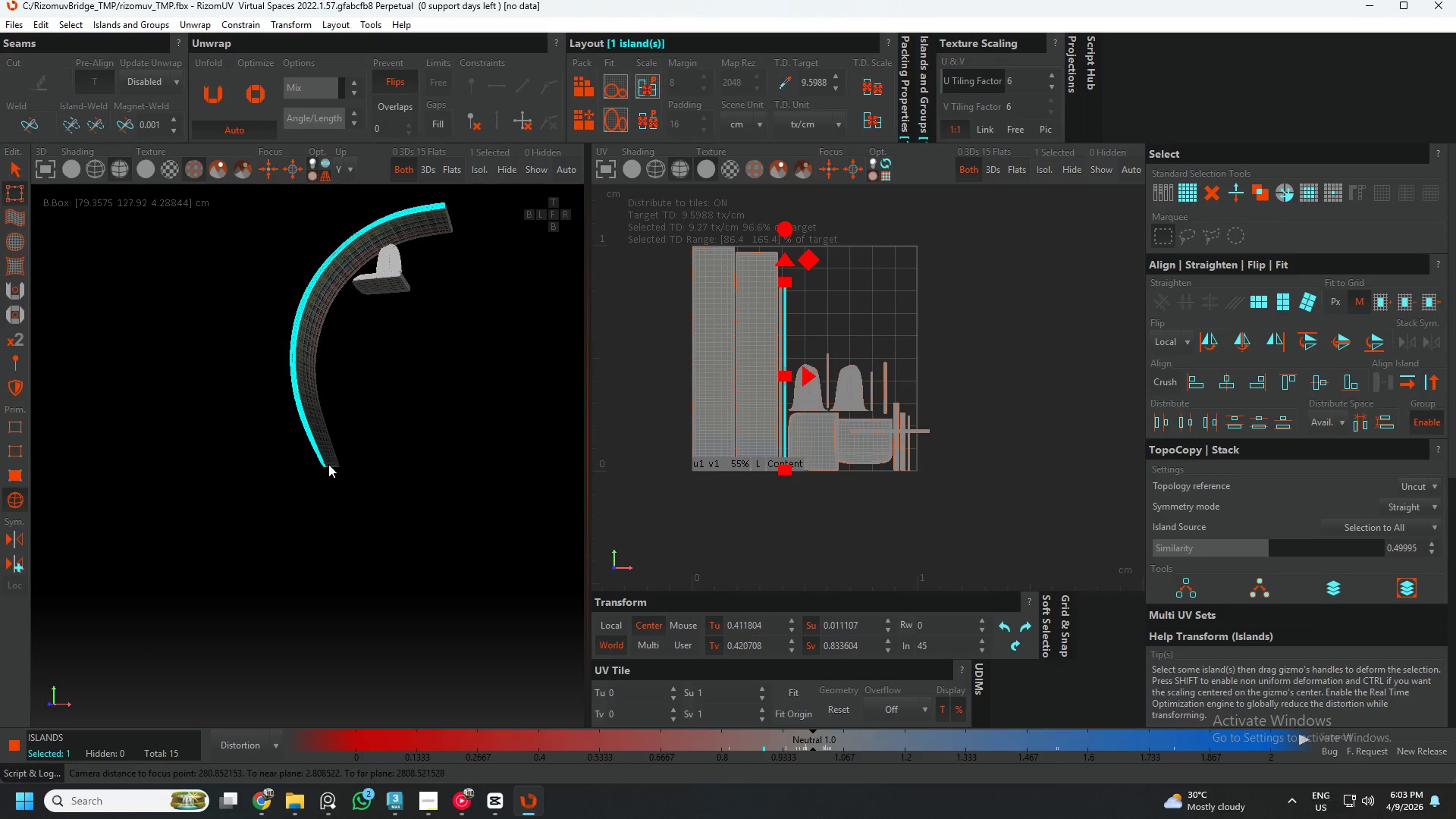 
hold_key(key=AltLeft, duration=0.41)
 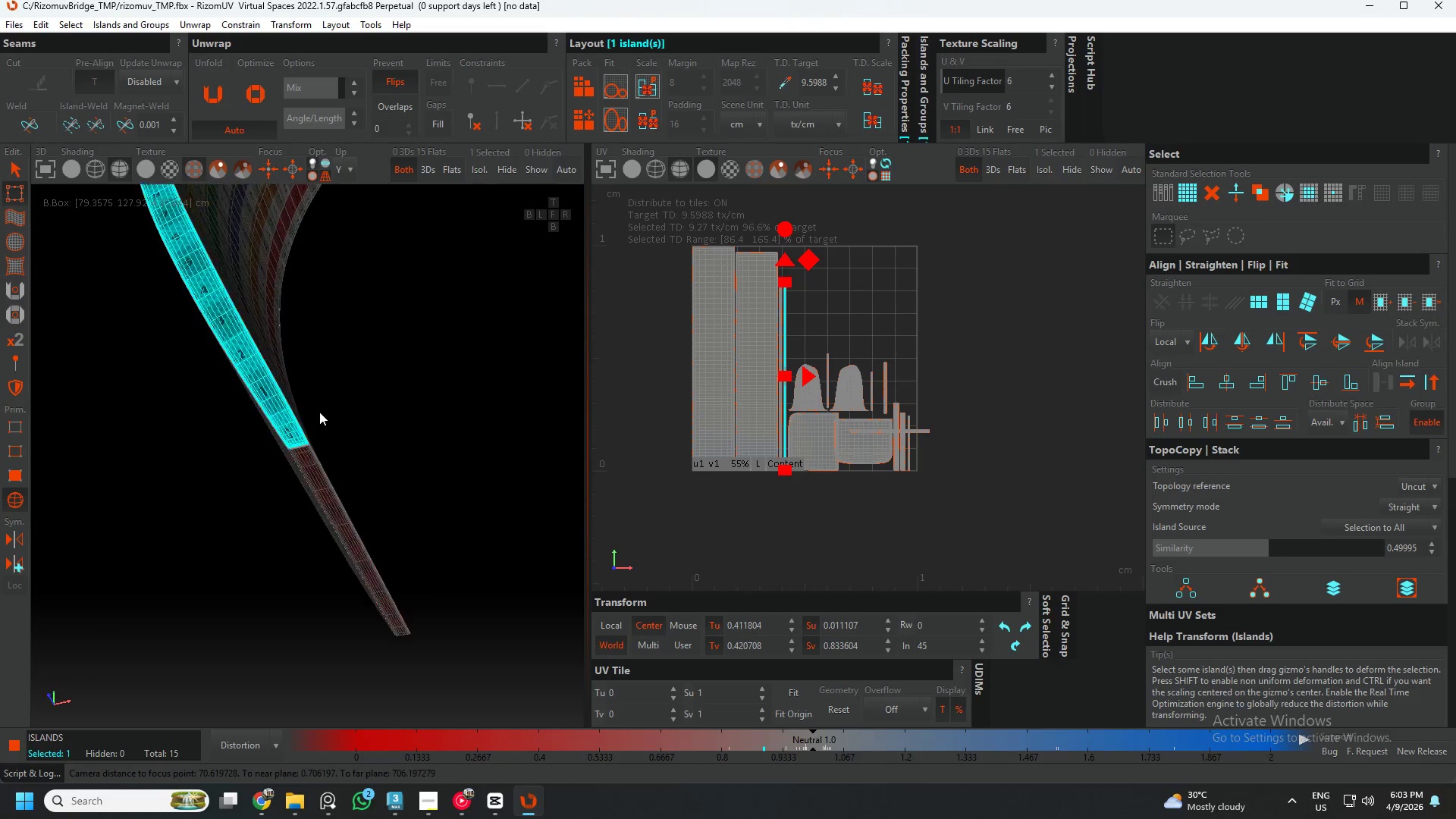 
scroll: coordinate [312, 460], scroll_direction: up, amount: 13.0
 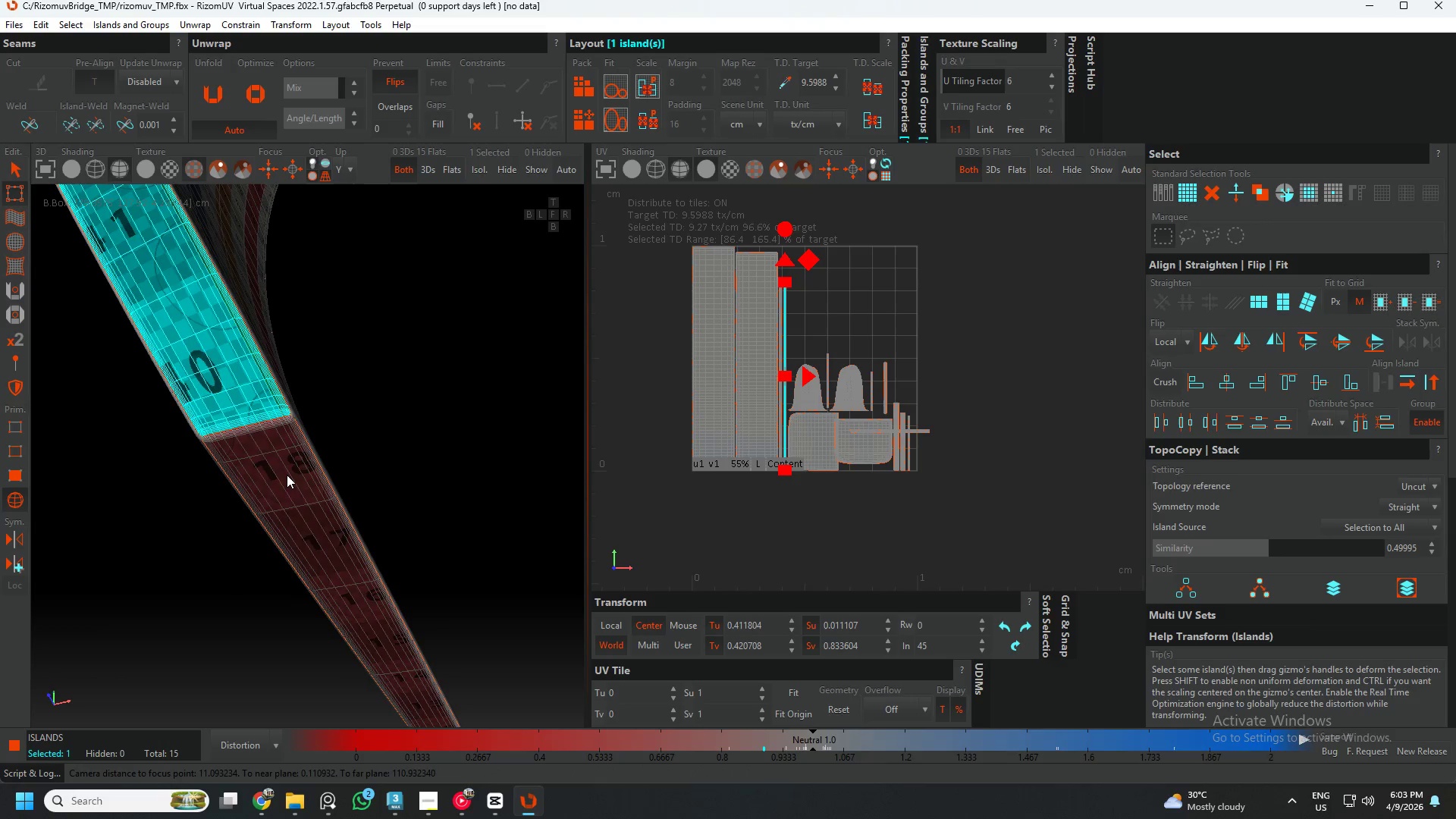 
hold_key(key=AltLeft, duration=0.58)
 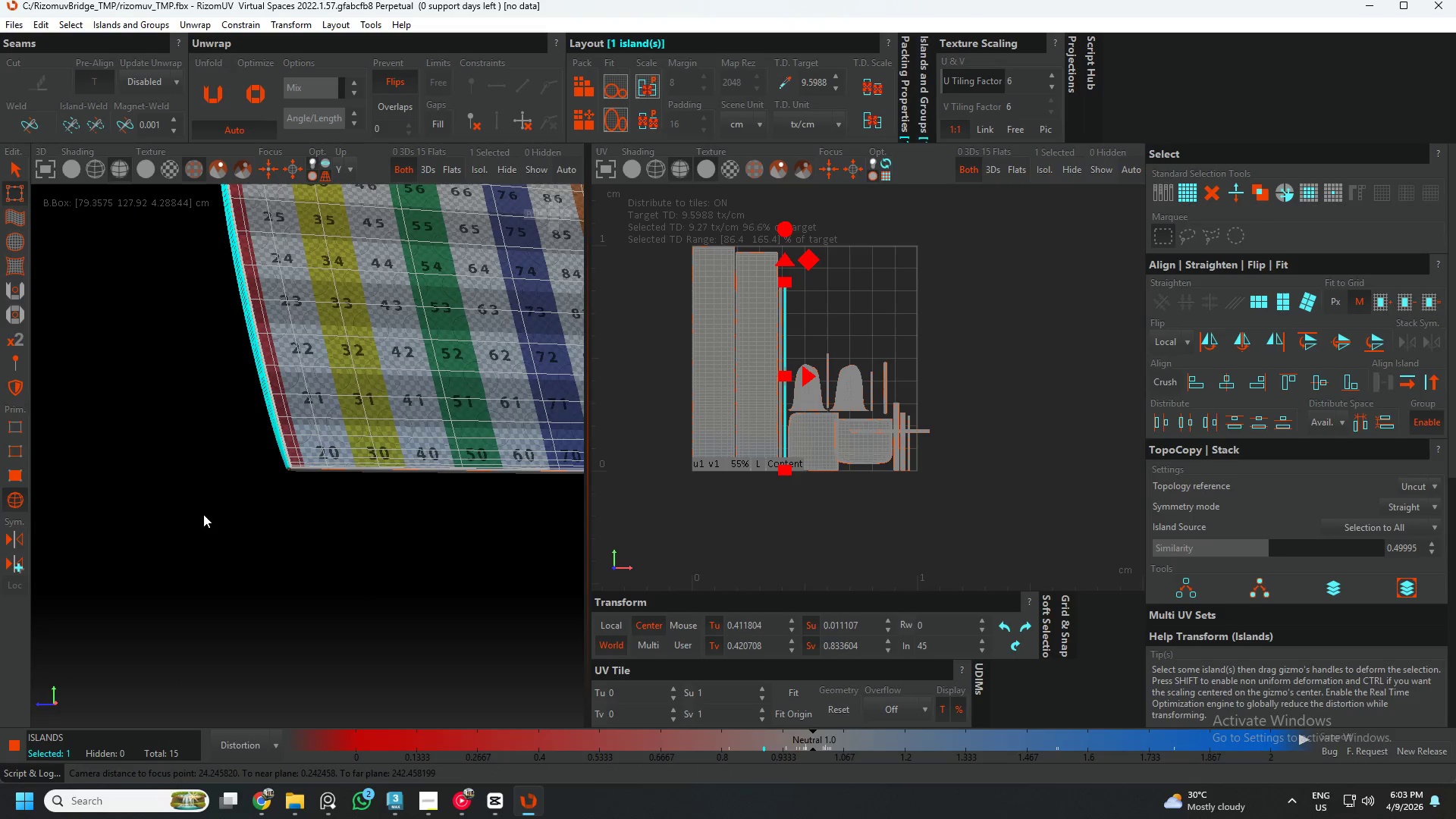 
scroll: coordinate [290, 472], scroll_direction: down, amount: 6.0
 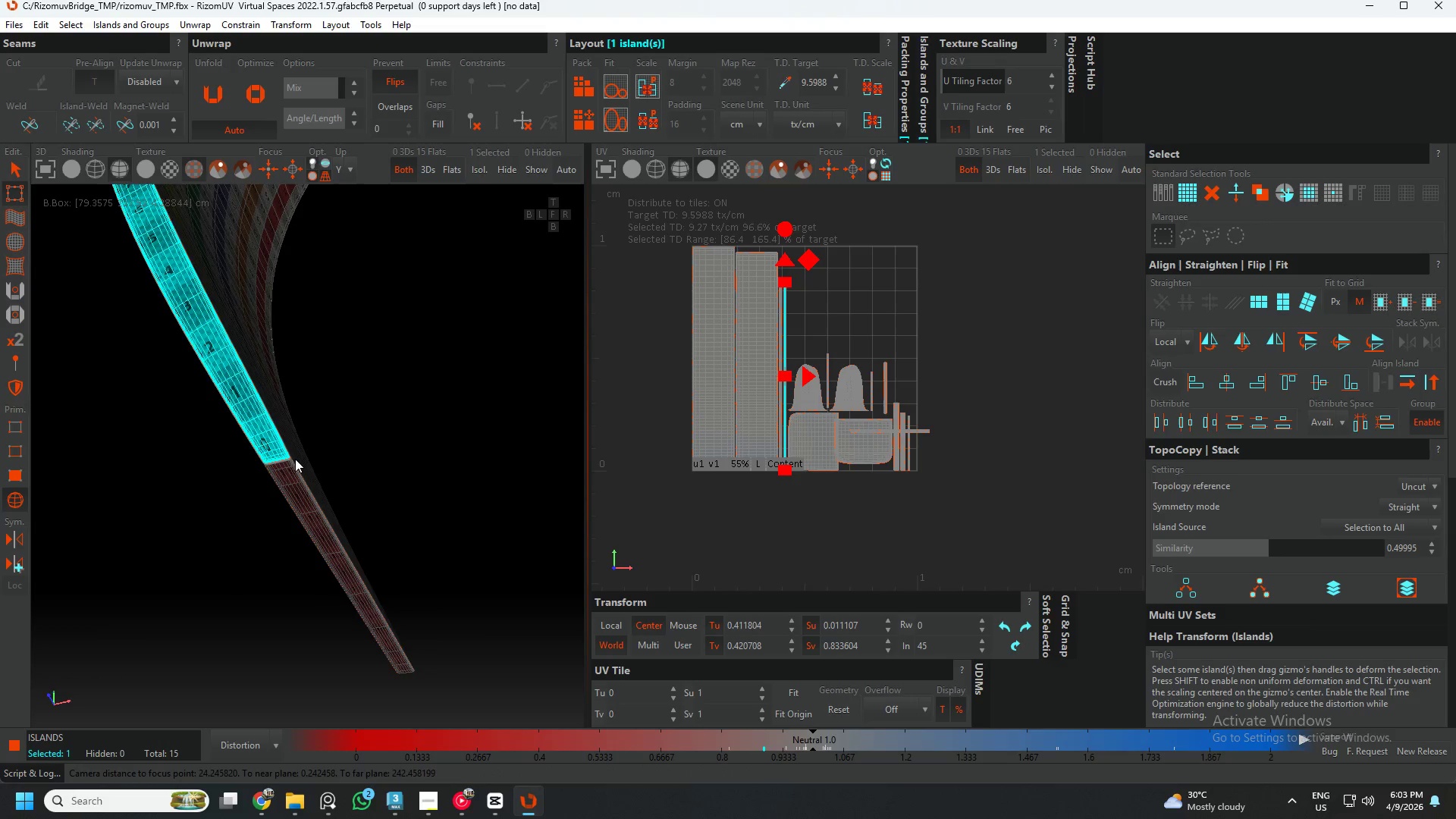 
hold_key(key=AltLeft, duration=0.34)
 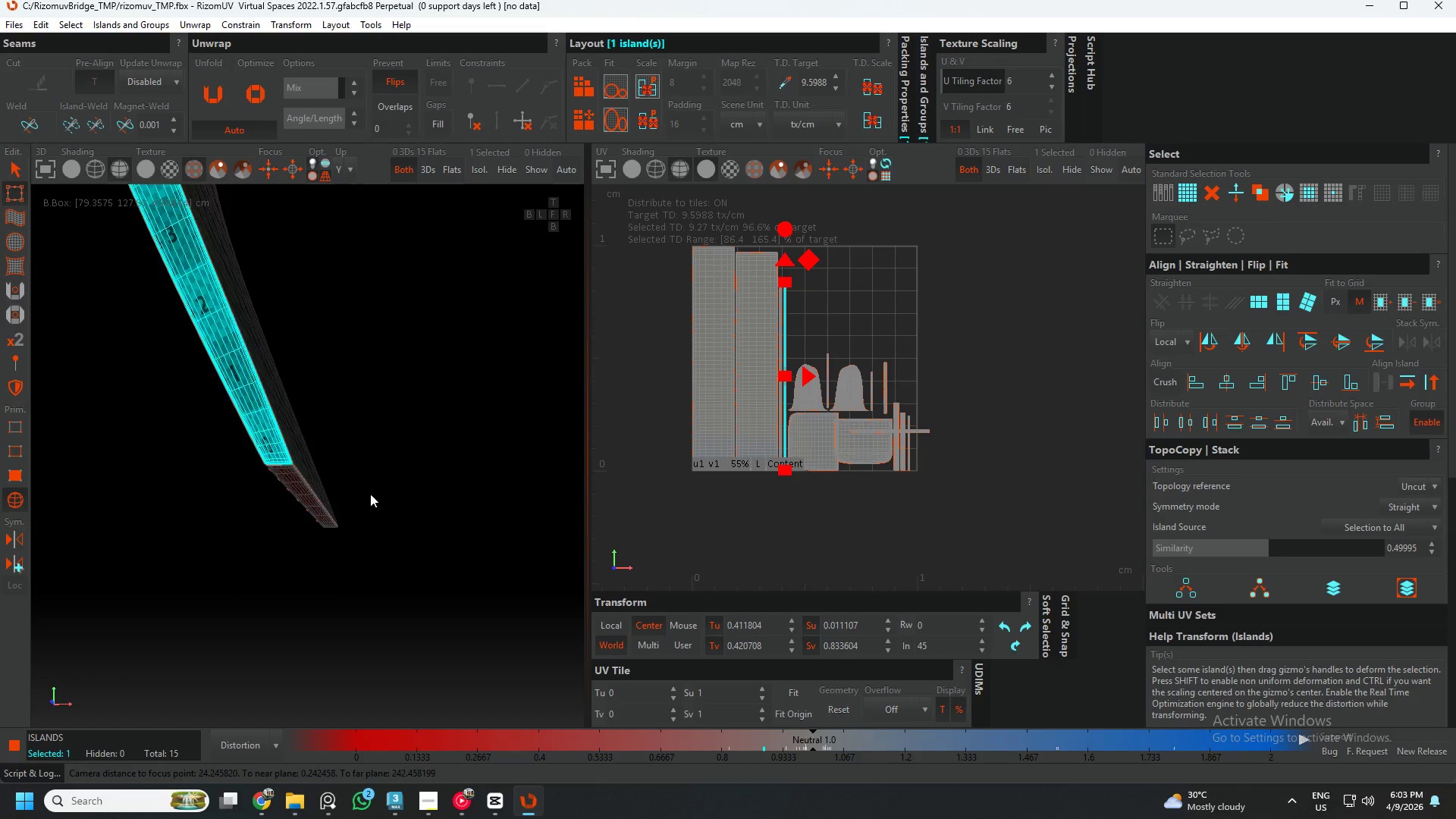 
scroll: coordinate [402, 486], scroll_direction: down, amount: 8.0
 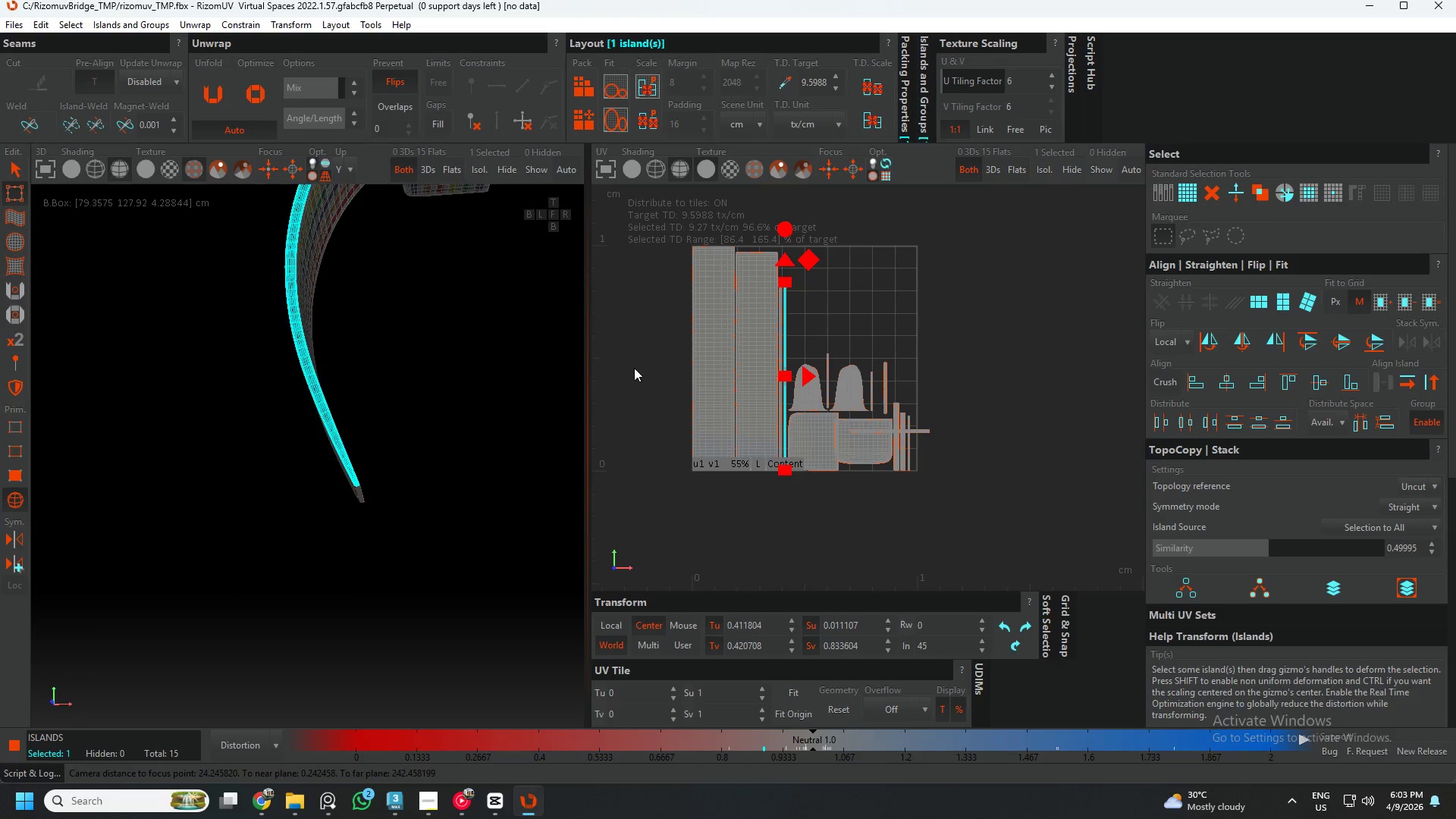 
left_click([638, 361])
 